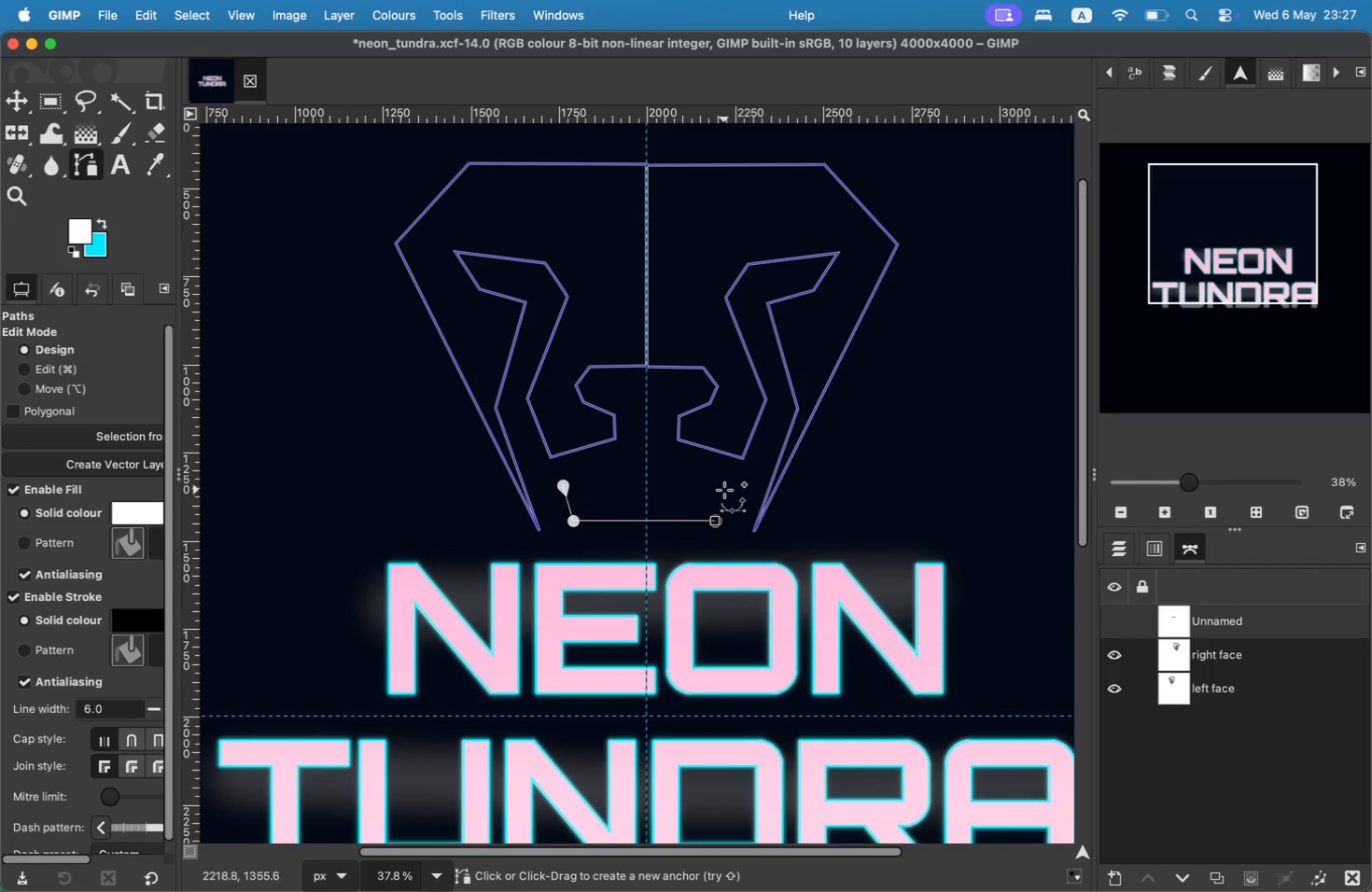 
left_click([724, 484])
 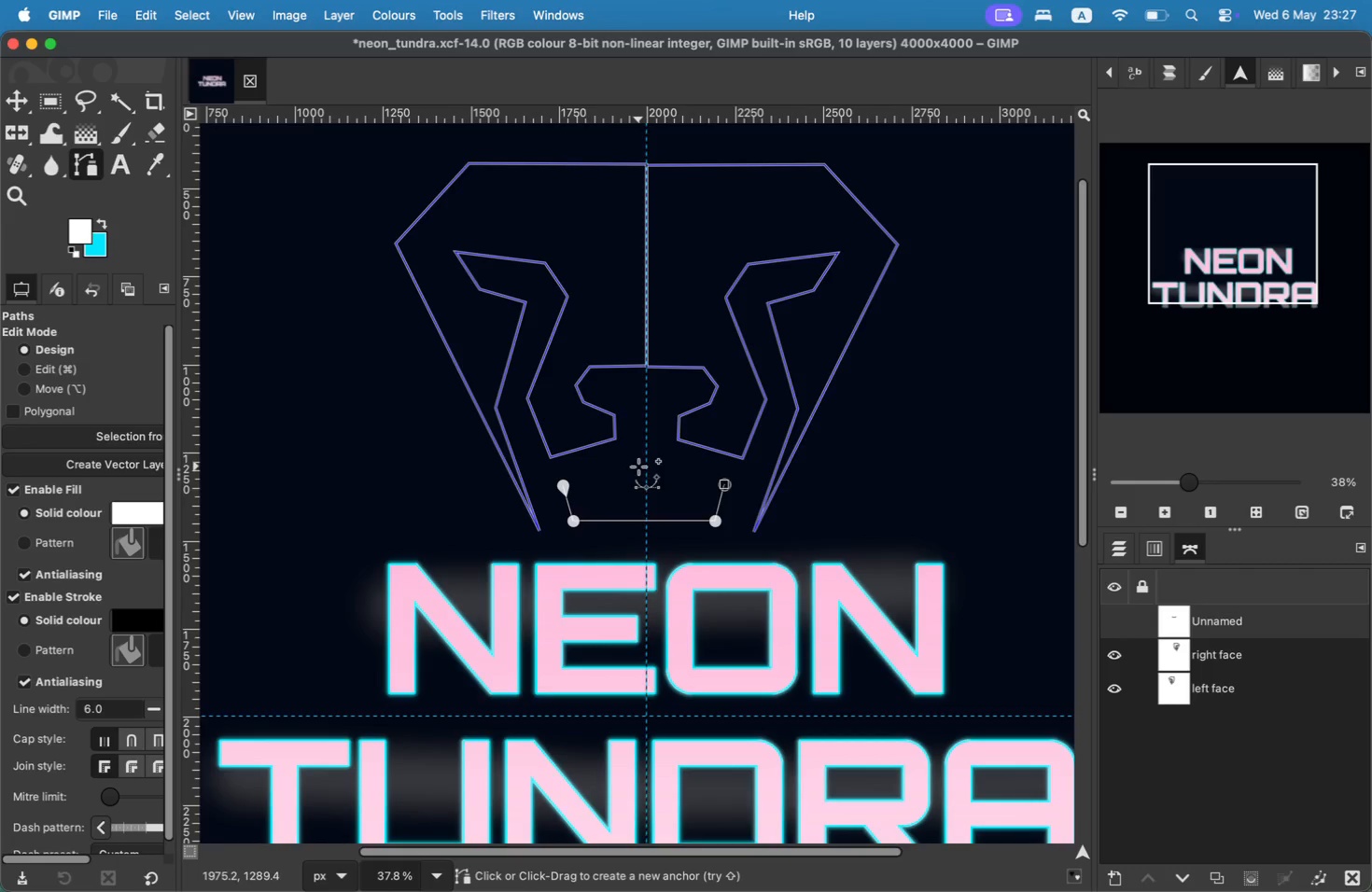 
left_click([643, 466])
 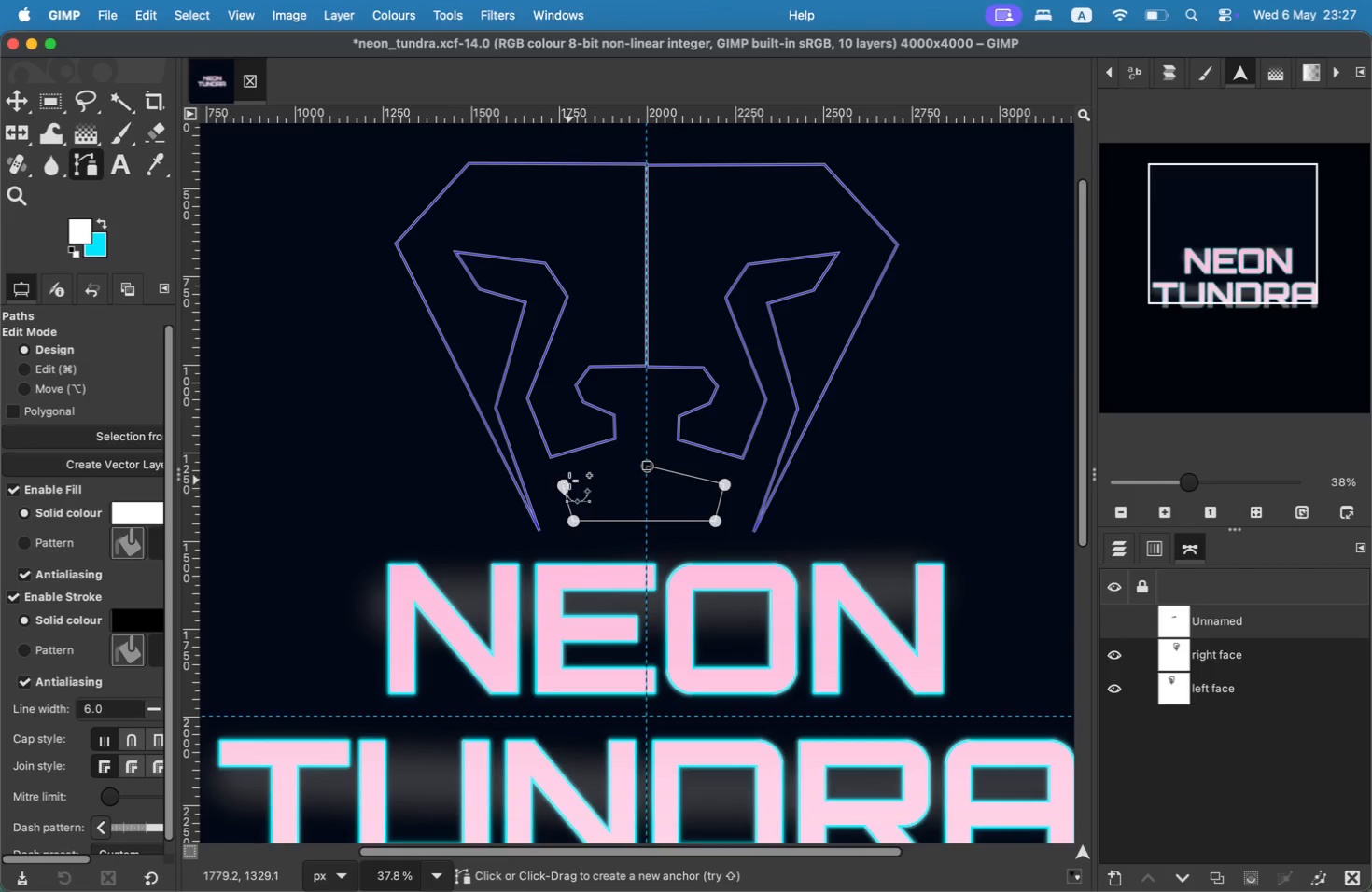 
left_click([571, 482])
 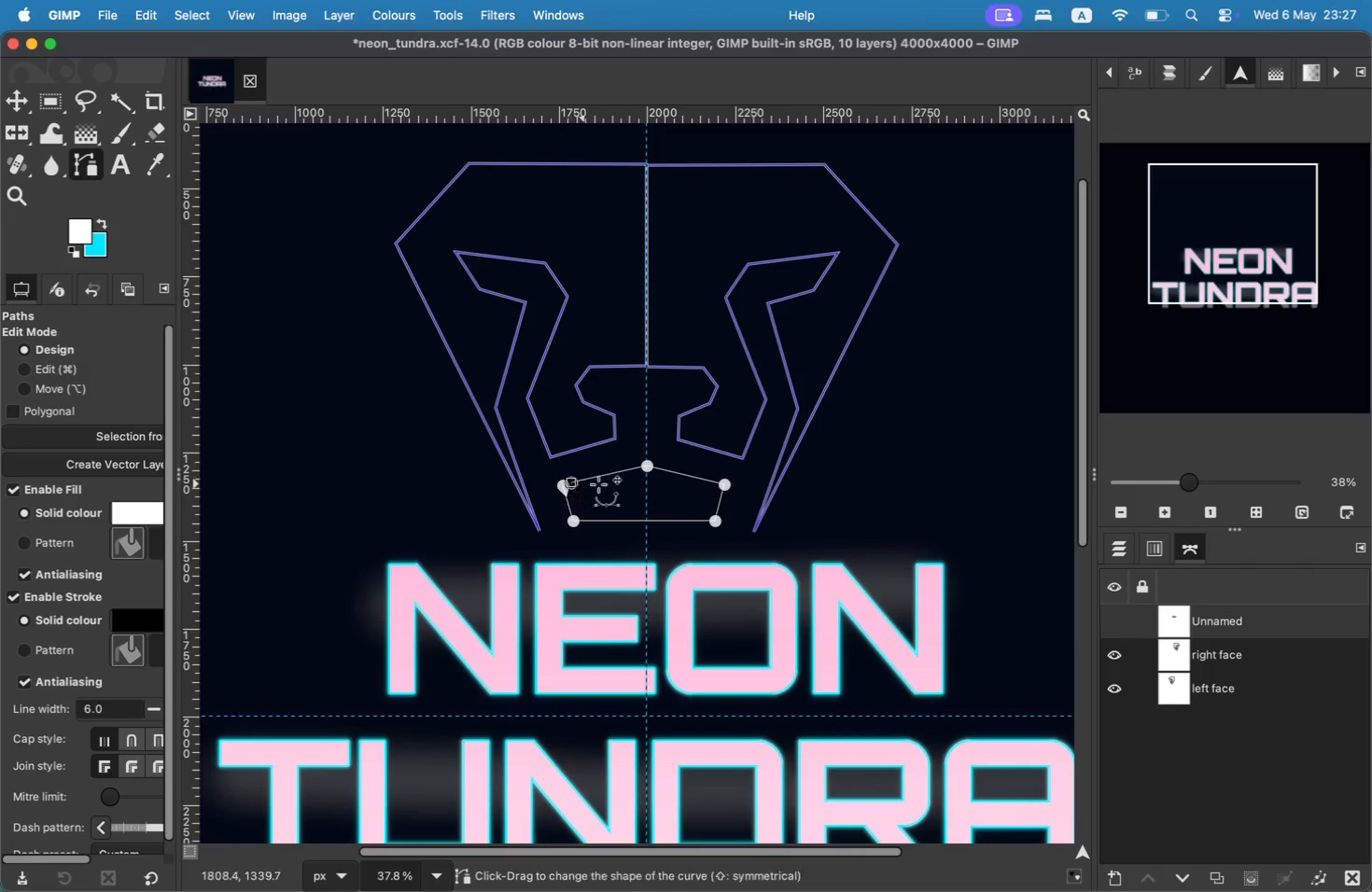 
left_click_drag(start_coordinate=[649, 465], to_coordinate=[640, 467])
 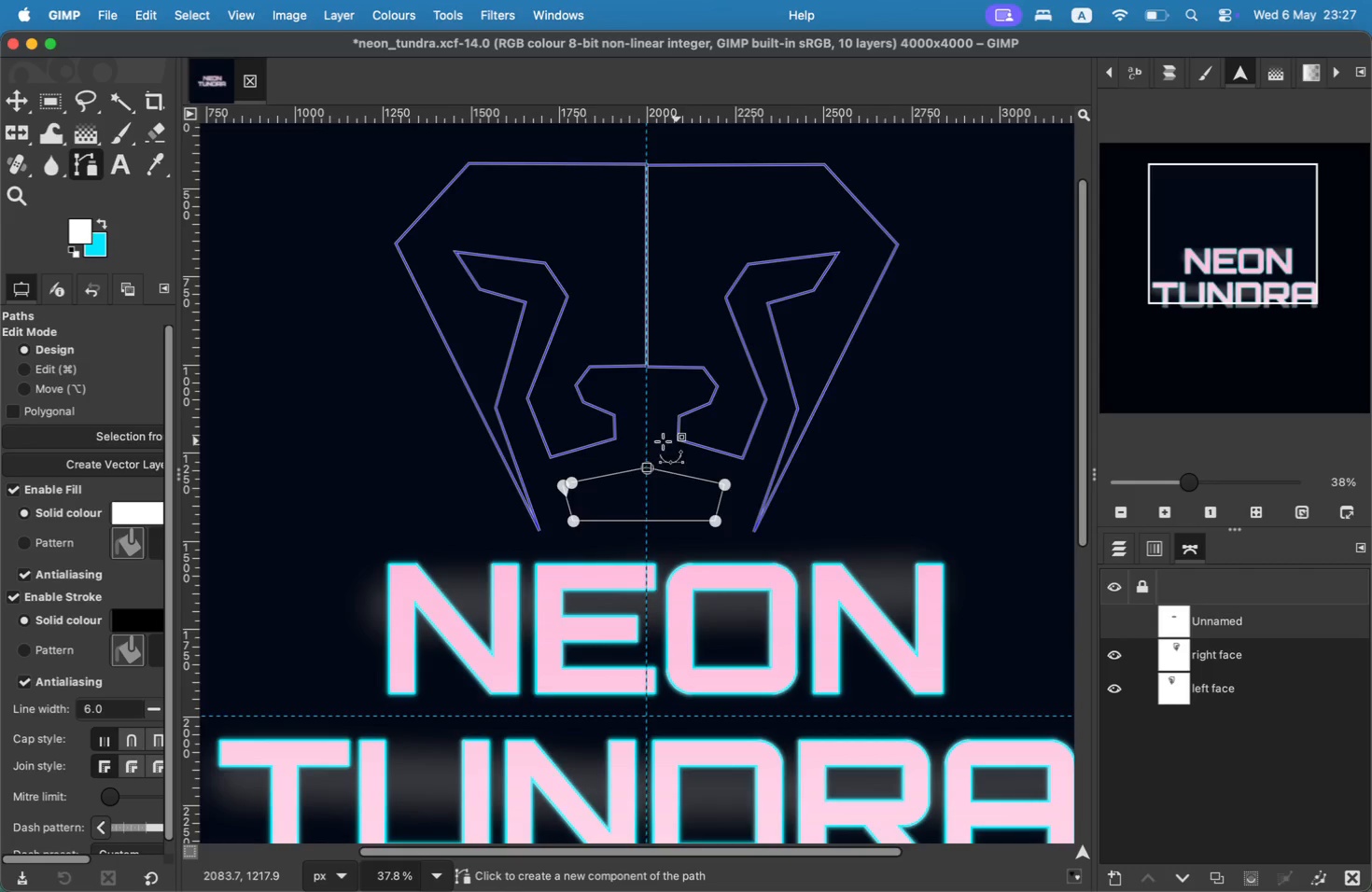 
double_click([1208, 620])
 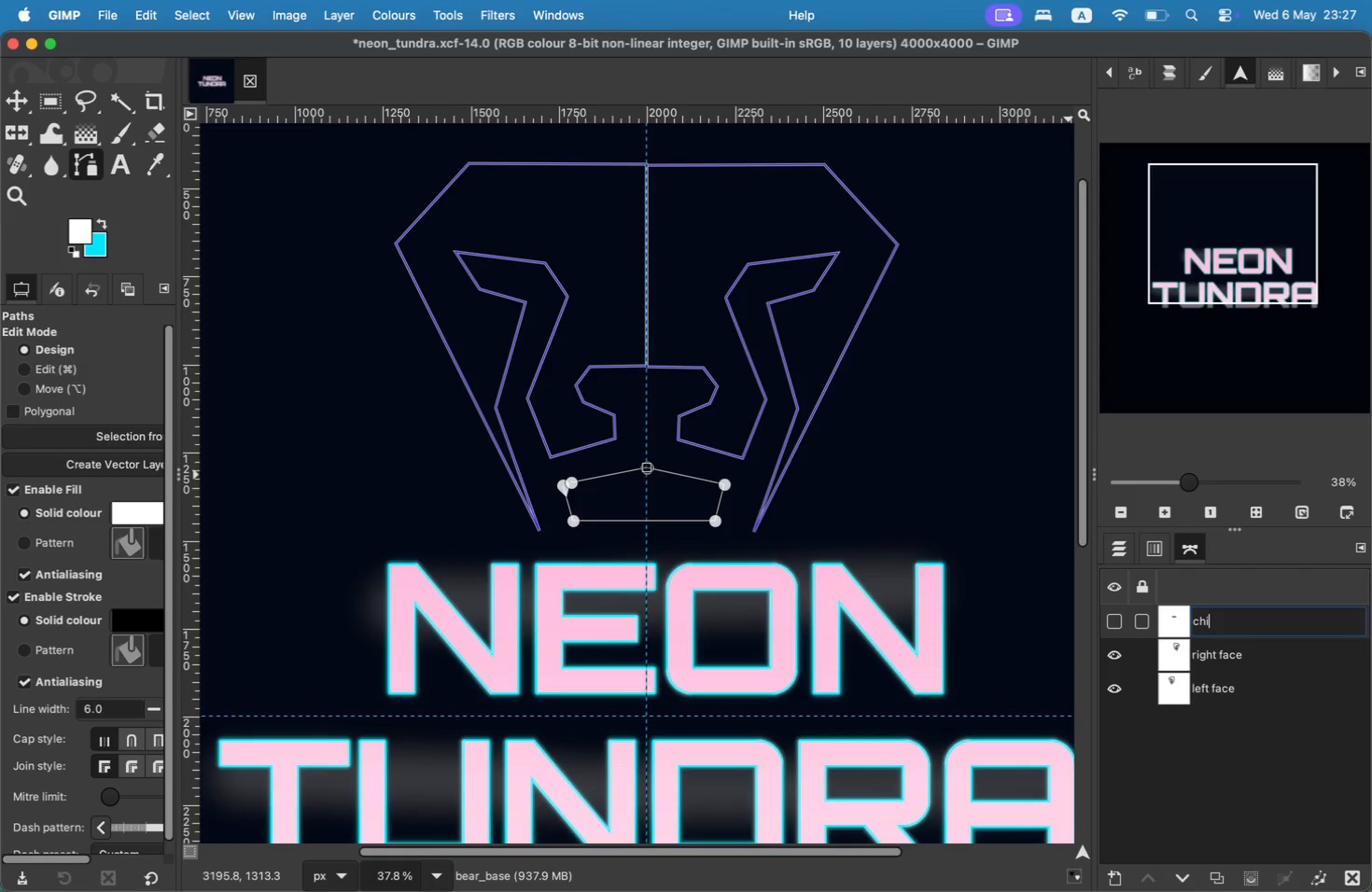 
type(chin)
 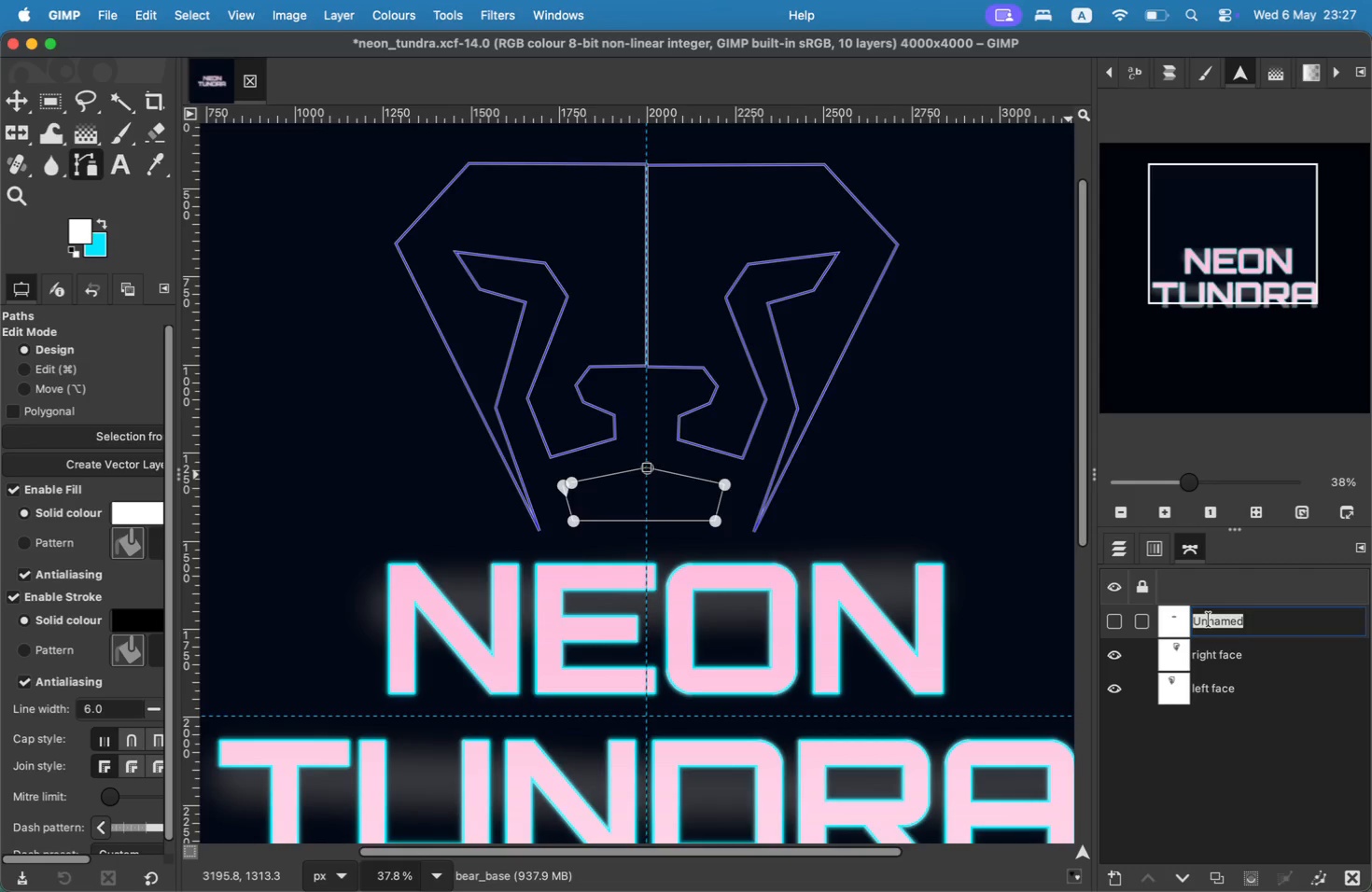 
key(Enter)
 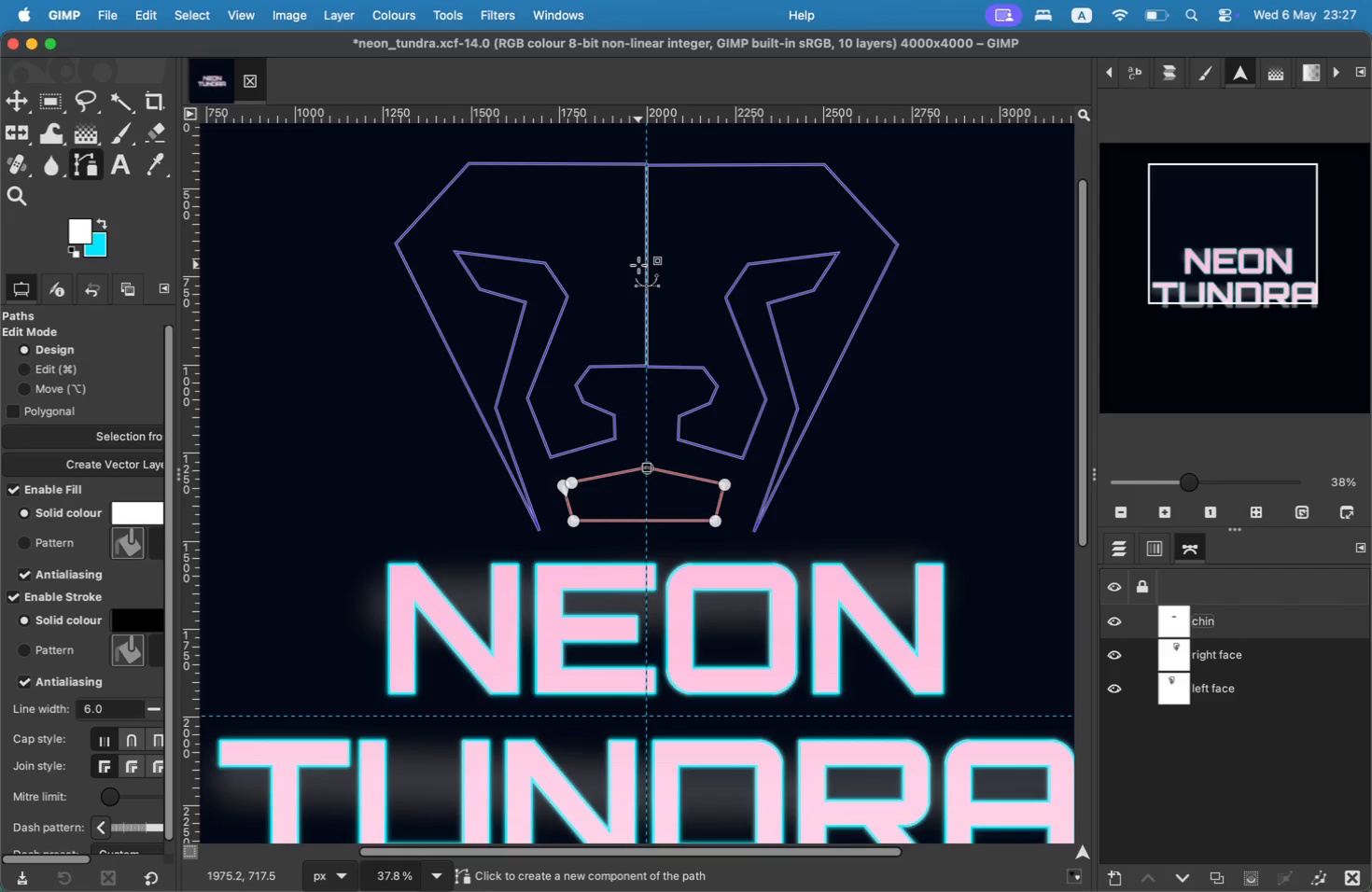 
wait(5.6)
 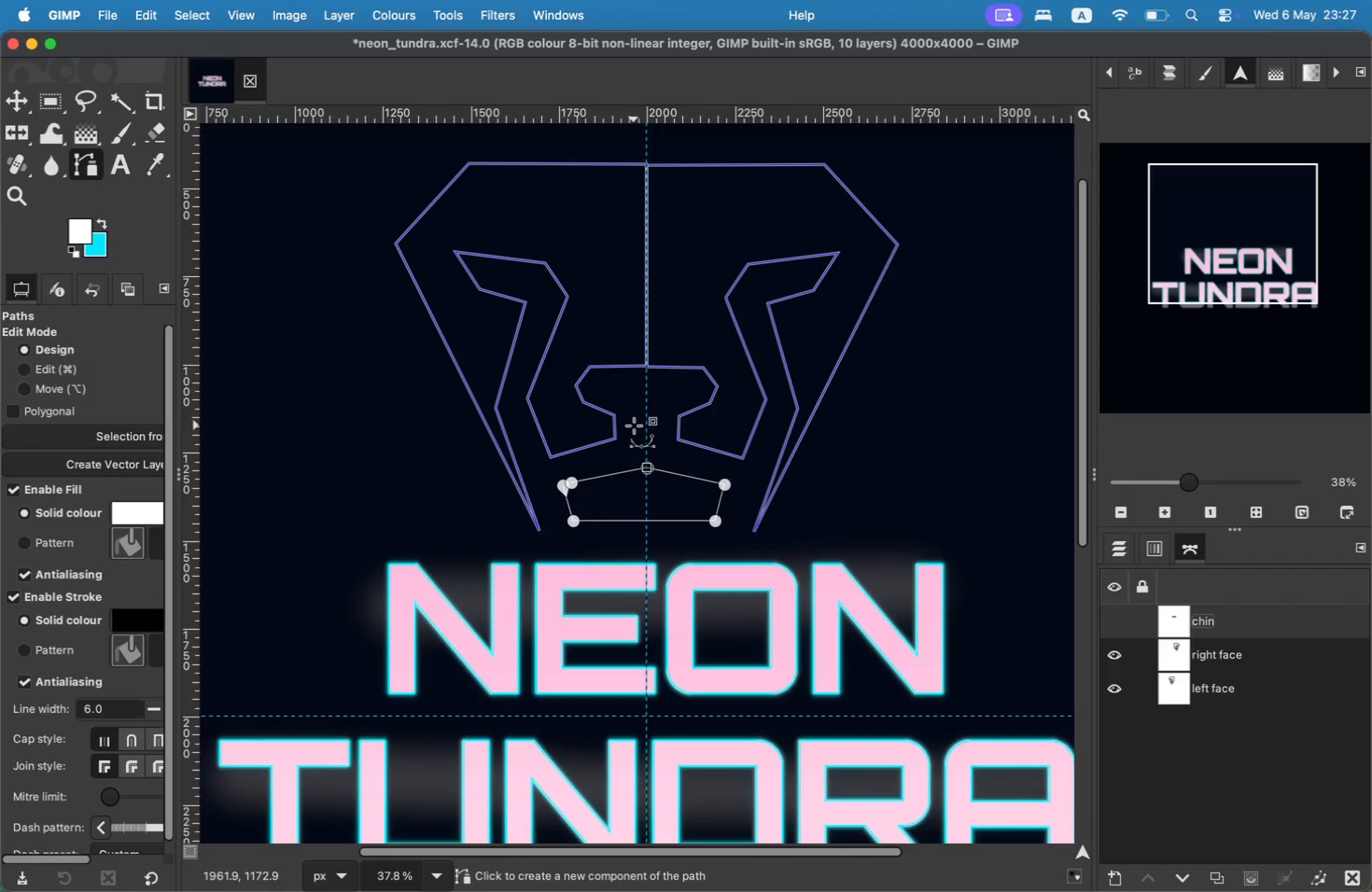 
left_click([1225, 657])
 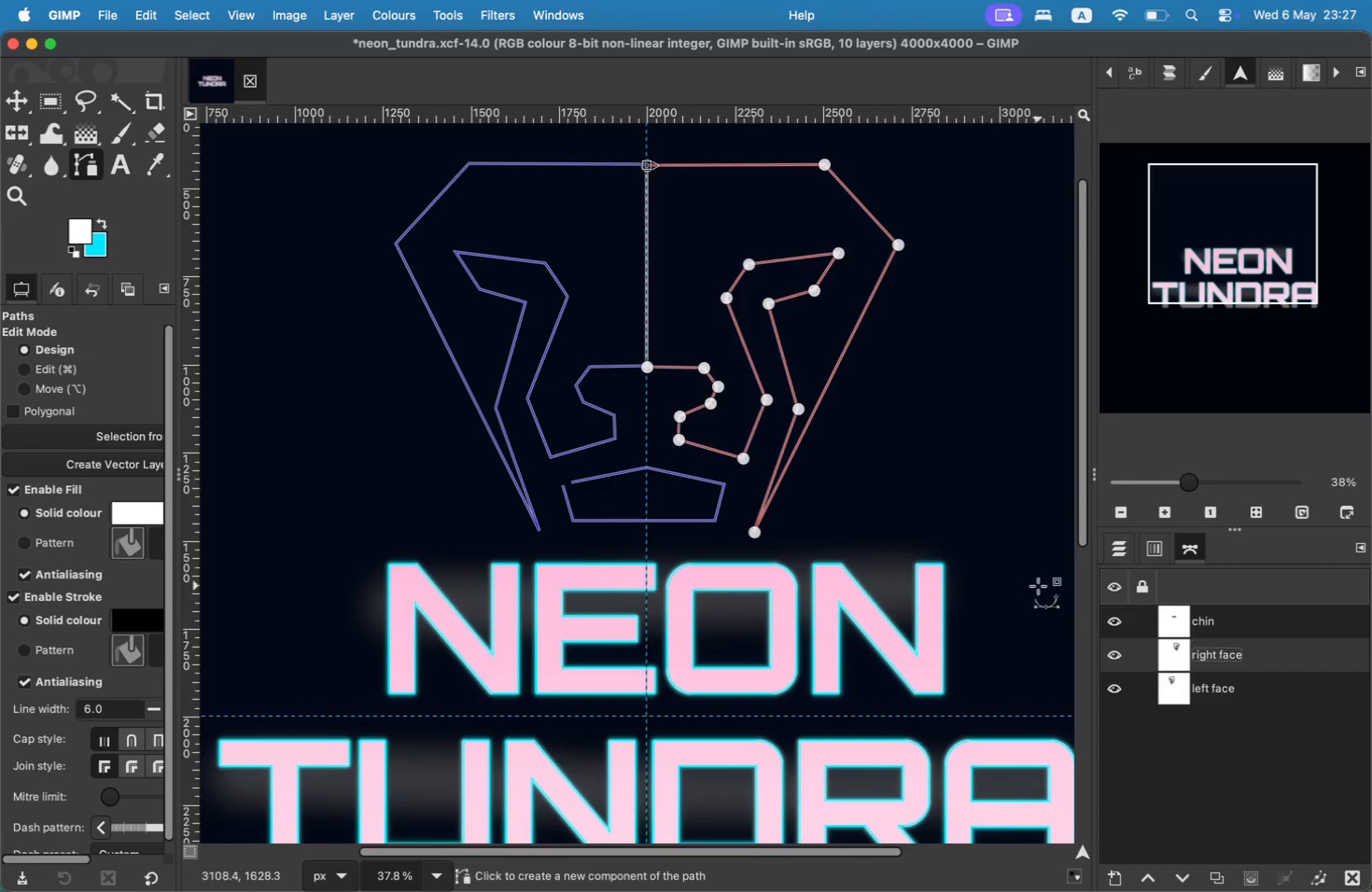 
key(Meta+Z)
 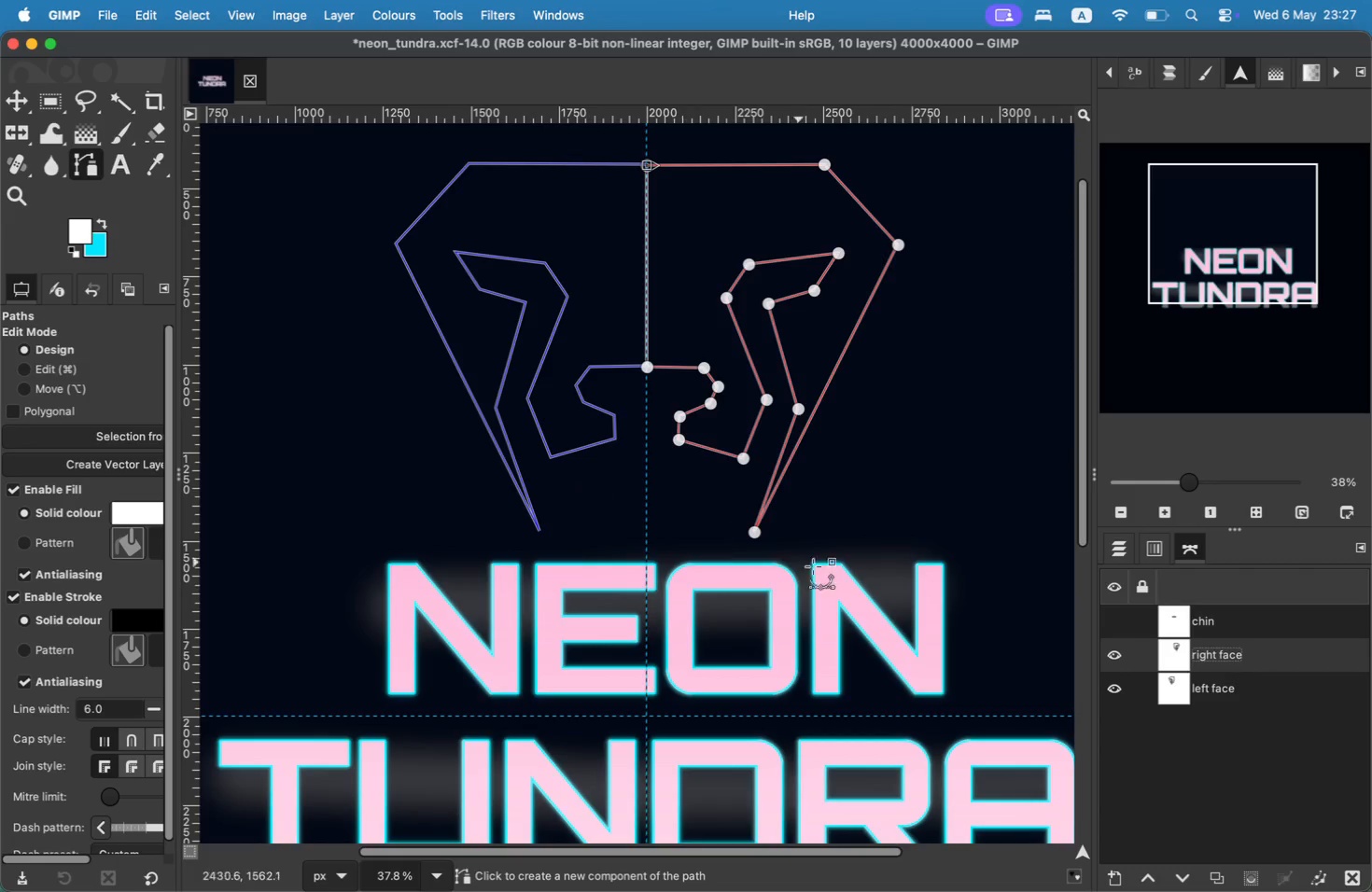 
key(Meta+Z)
 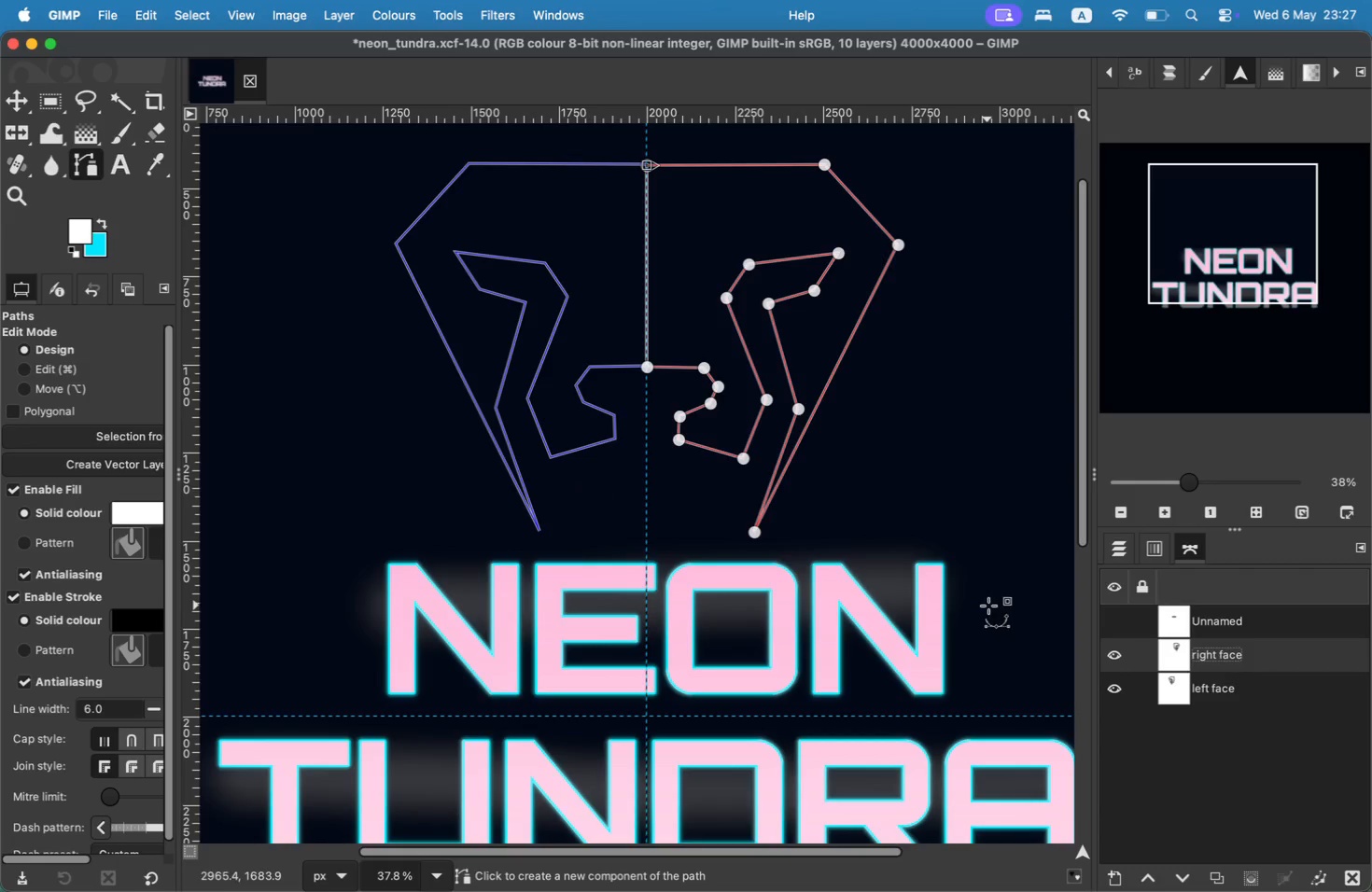 
left_click([1116, 622])
 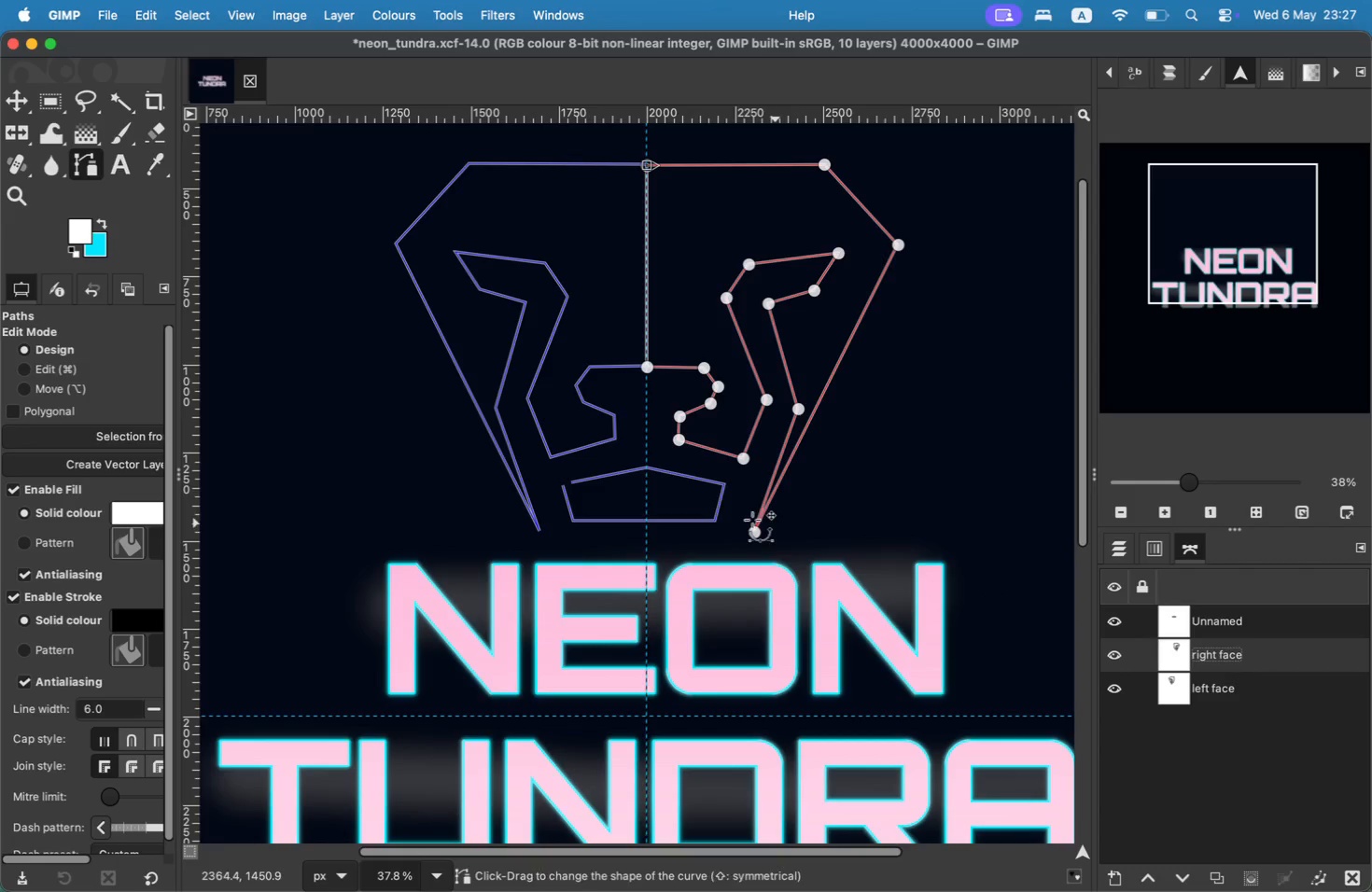 
key(Meta+Z)
 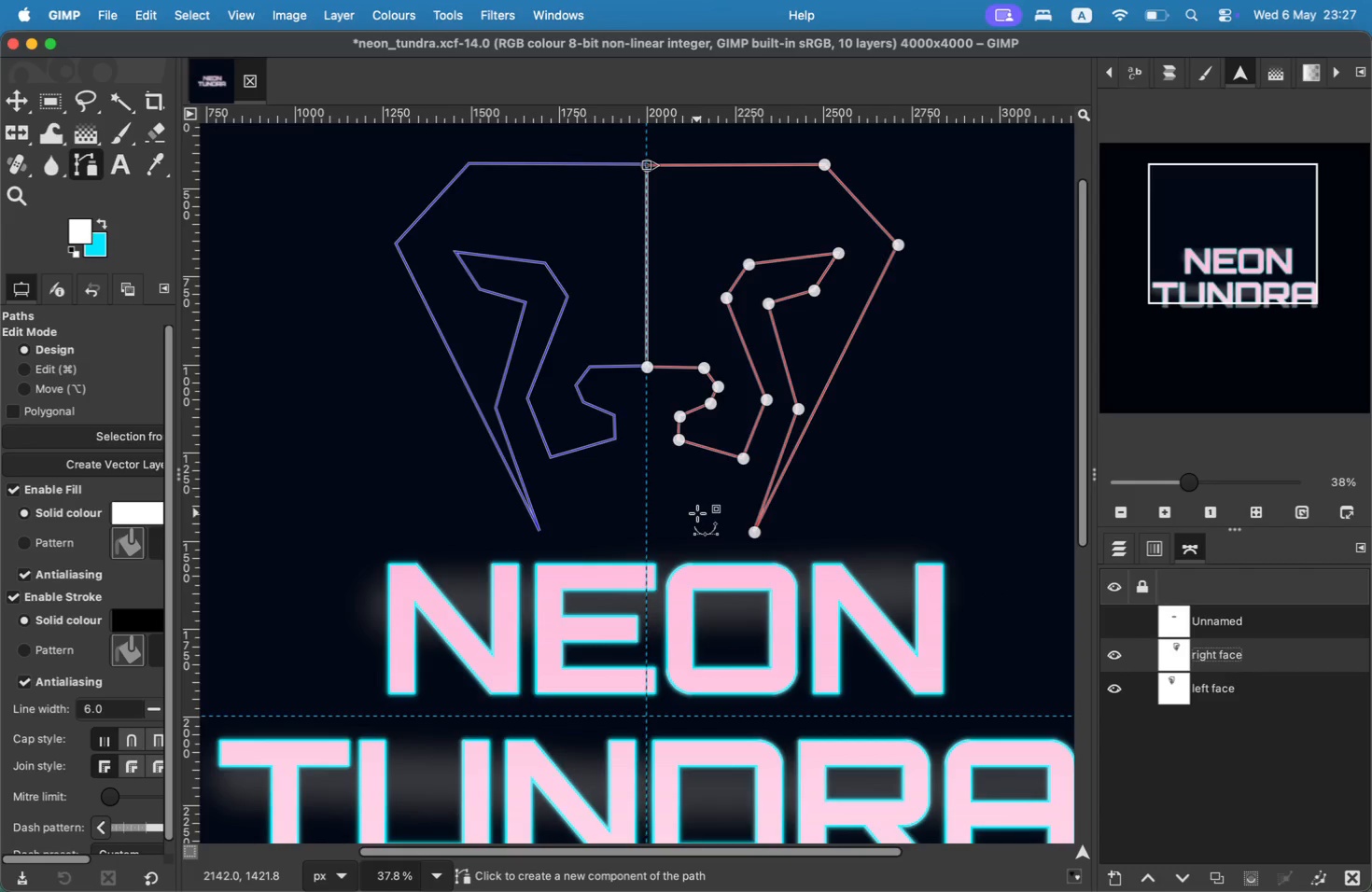 
left_click([1120, 621])
 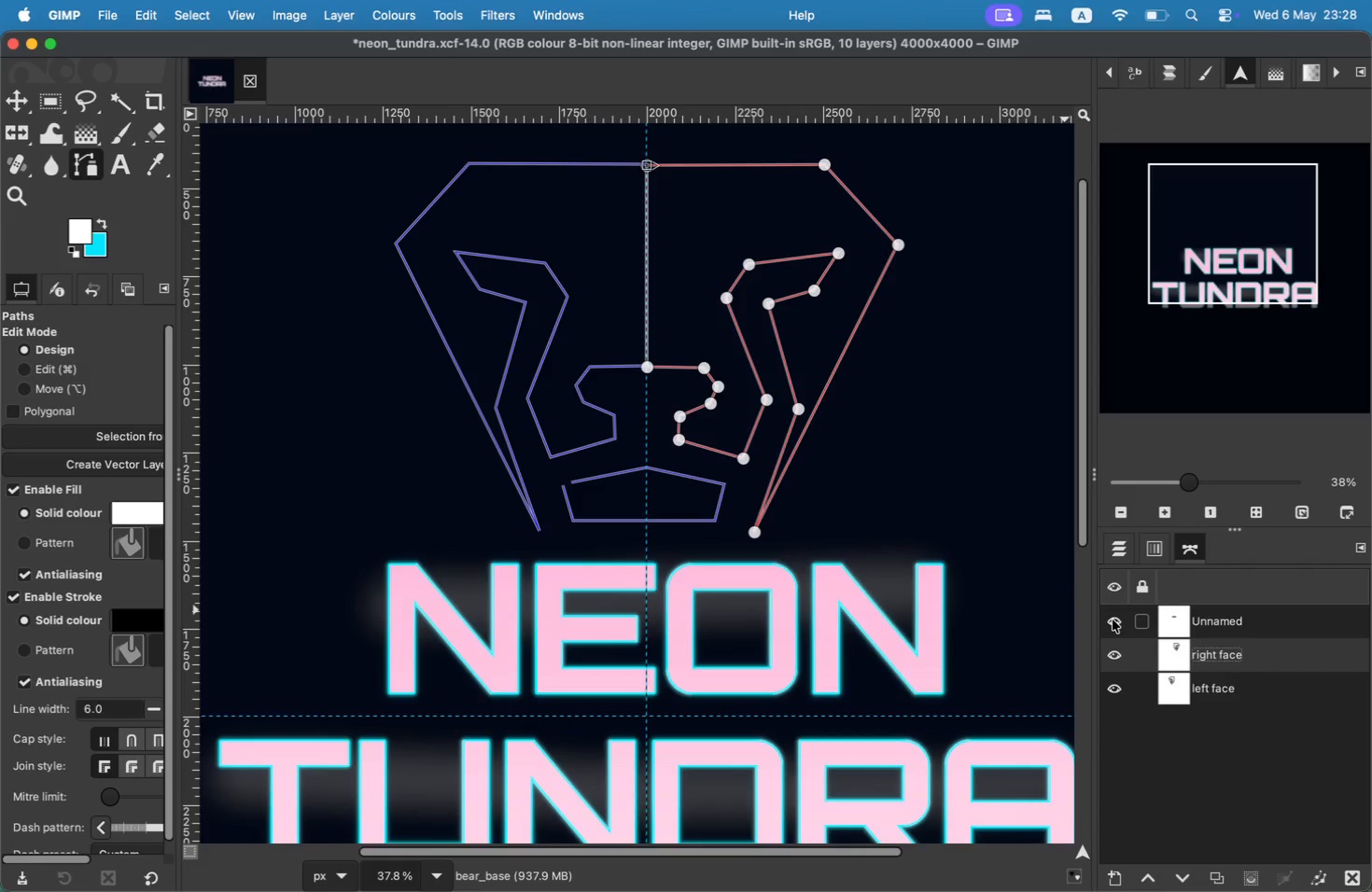 
key(Meta+Z)
 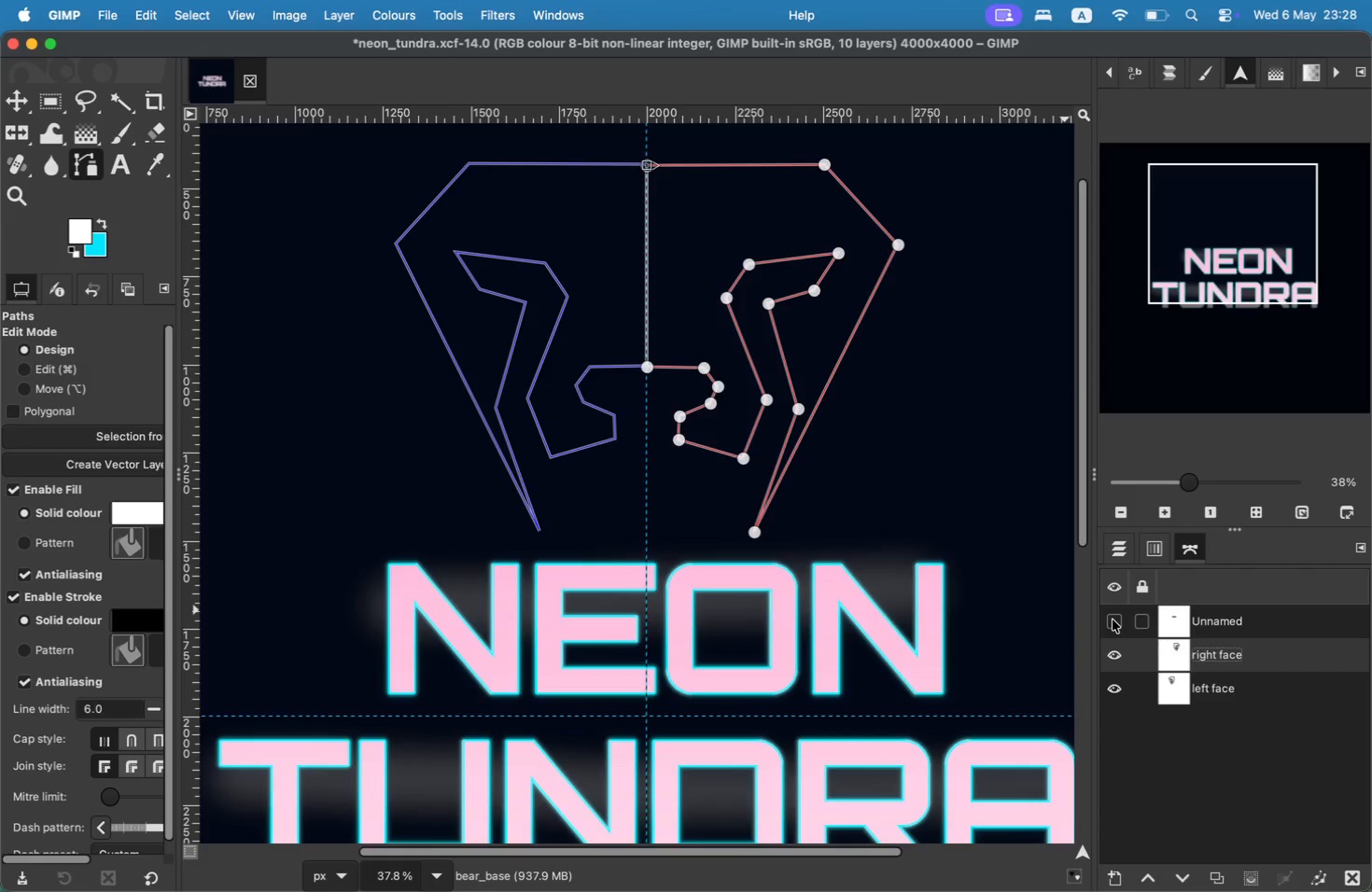 
key(Meta+Z)
 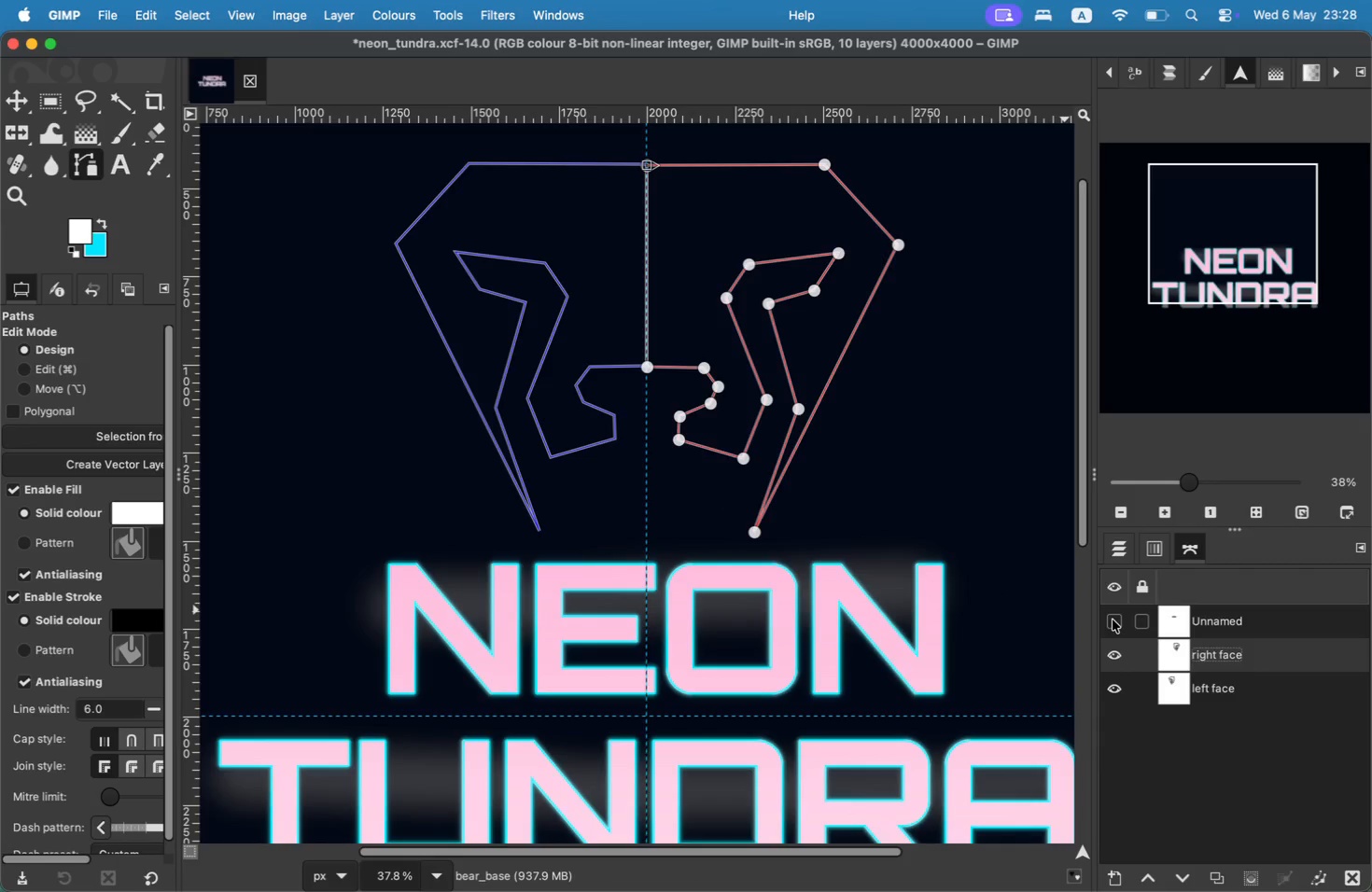 
left_click([1113, 620])
 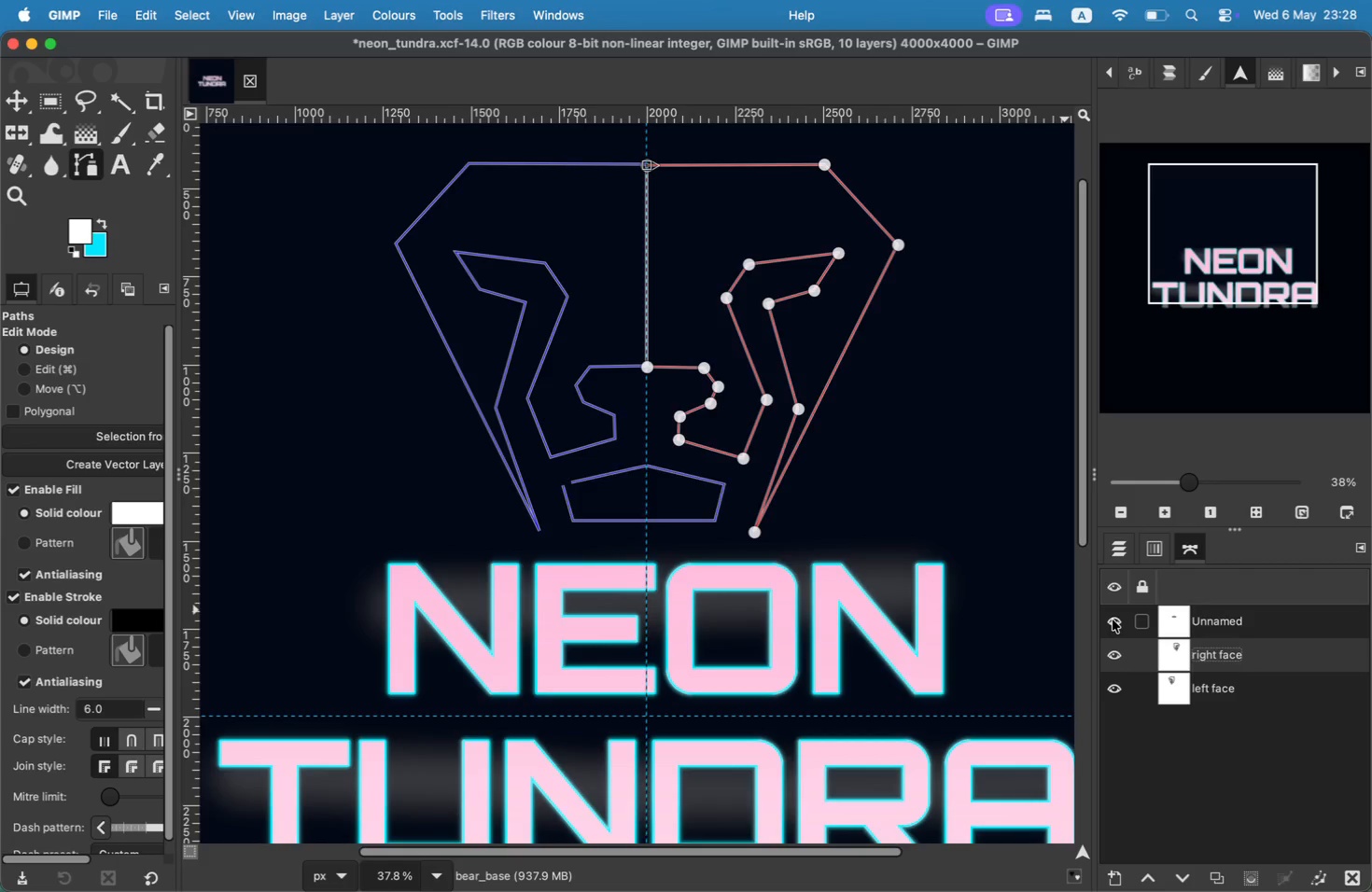 
key(Meta+Z)
 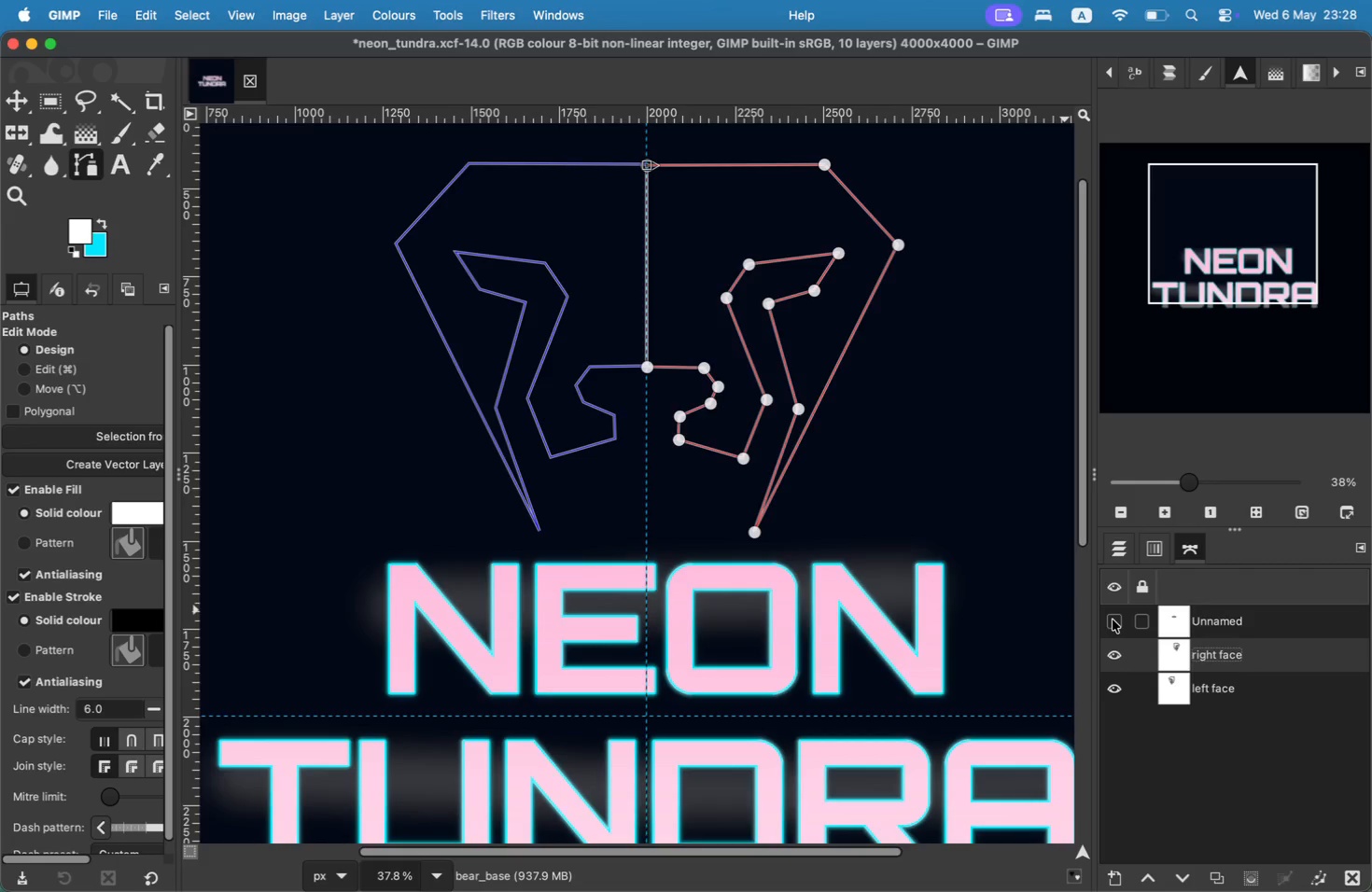 
key(Meta+Z)
 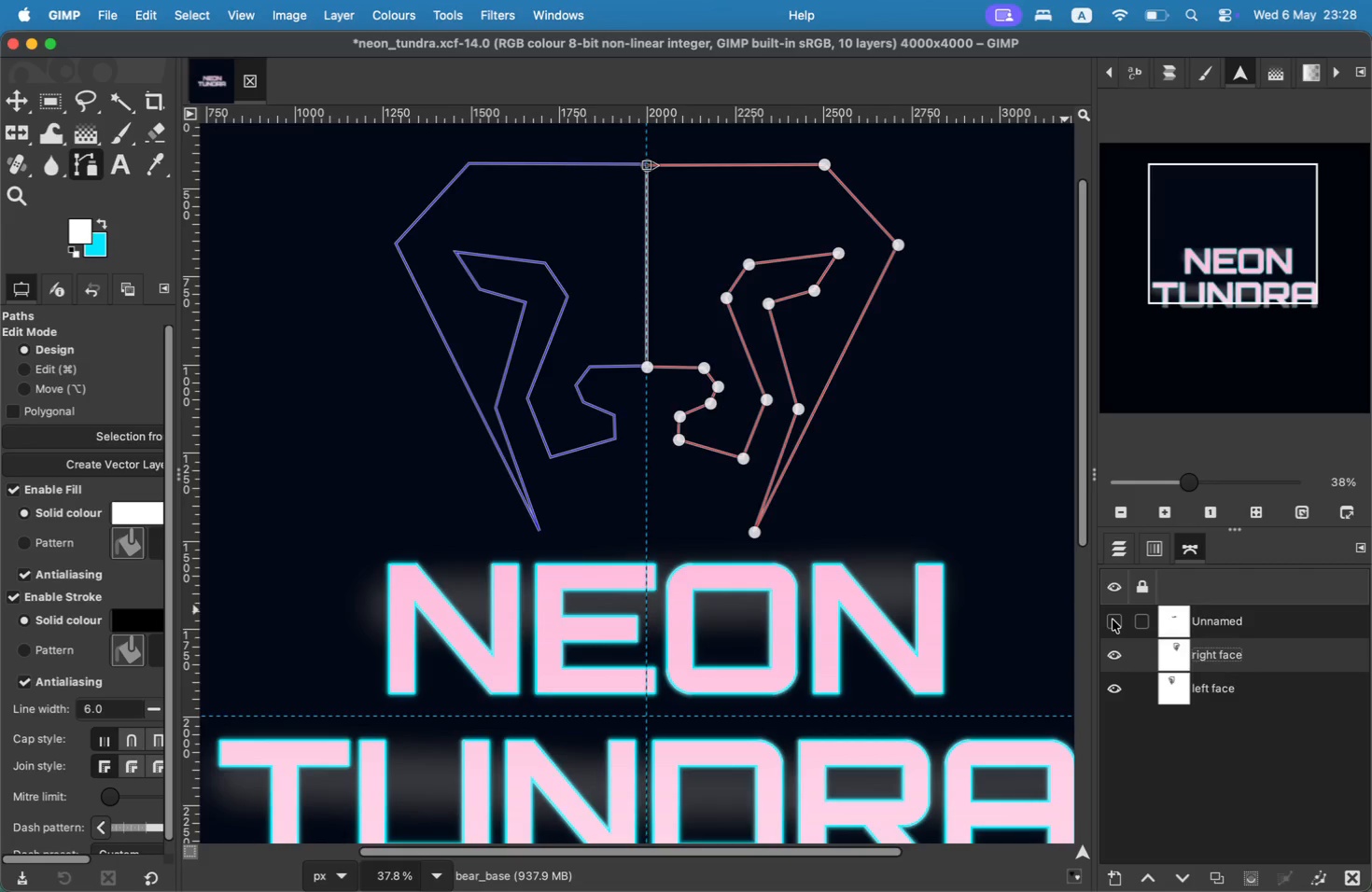 
key(Meta+Z)
 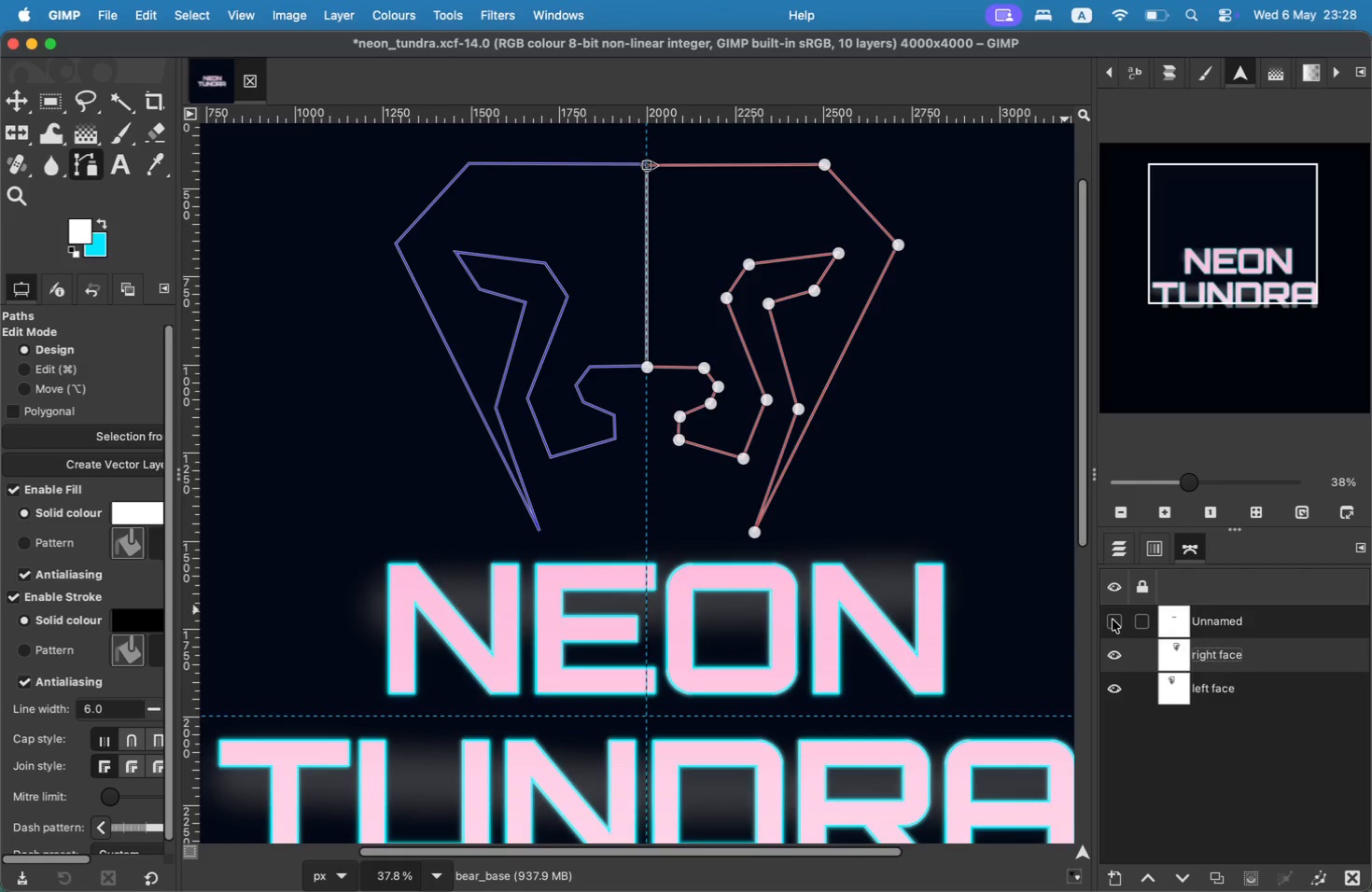 
left_click([1113, 620])
 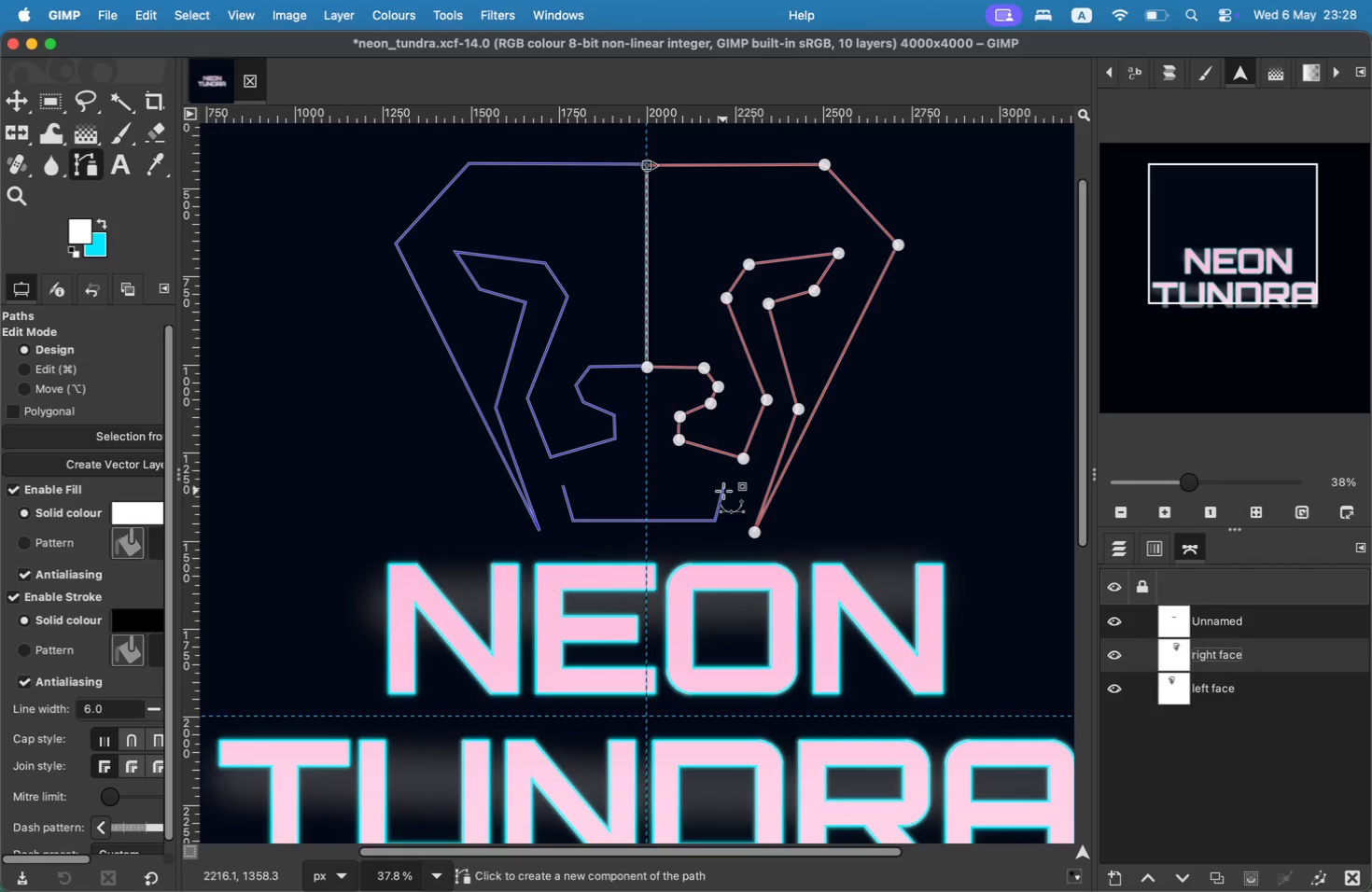 
left_click([723, 485])
 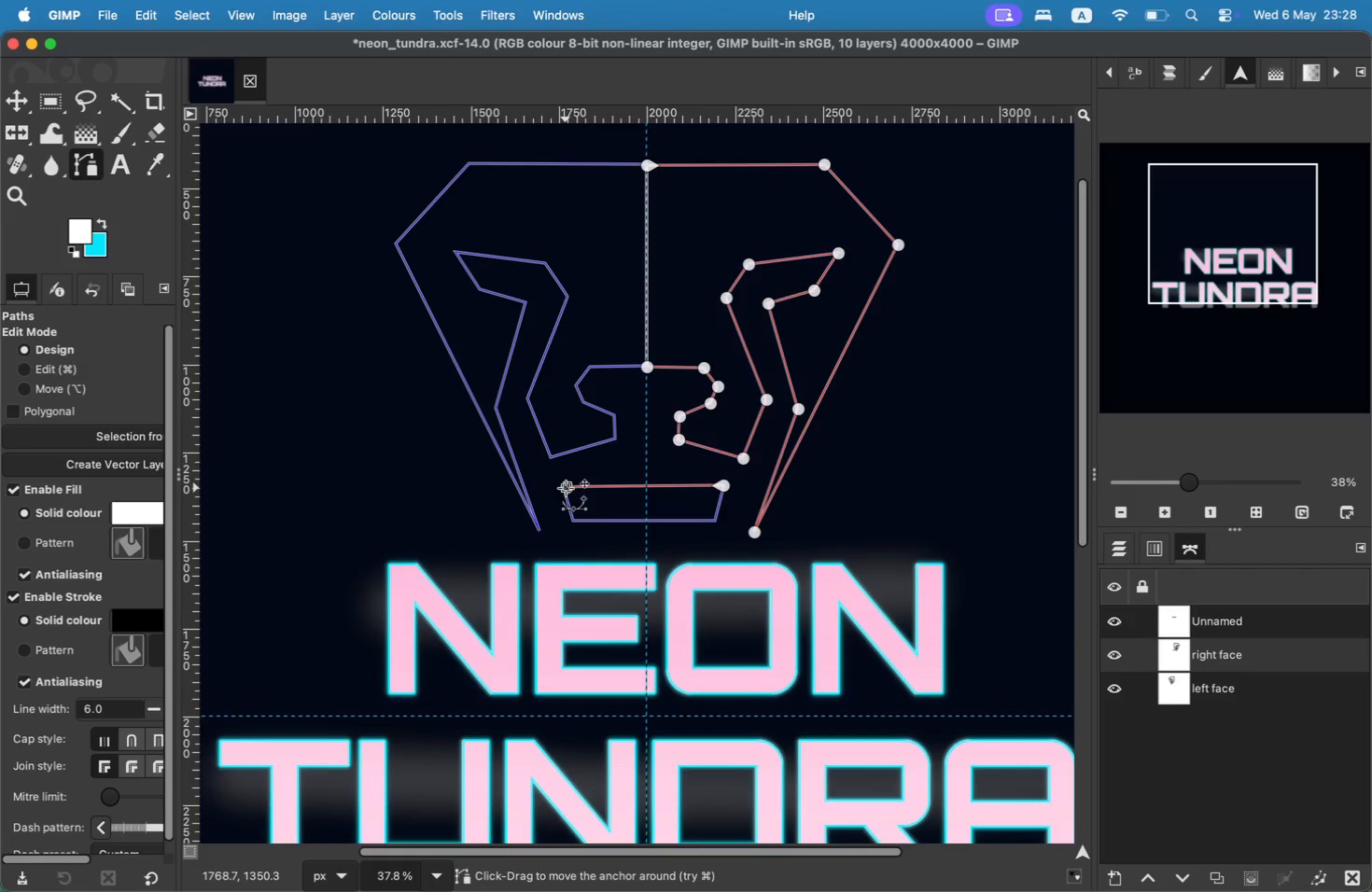 
key(Meta+CommandLeft)
 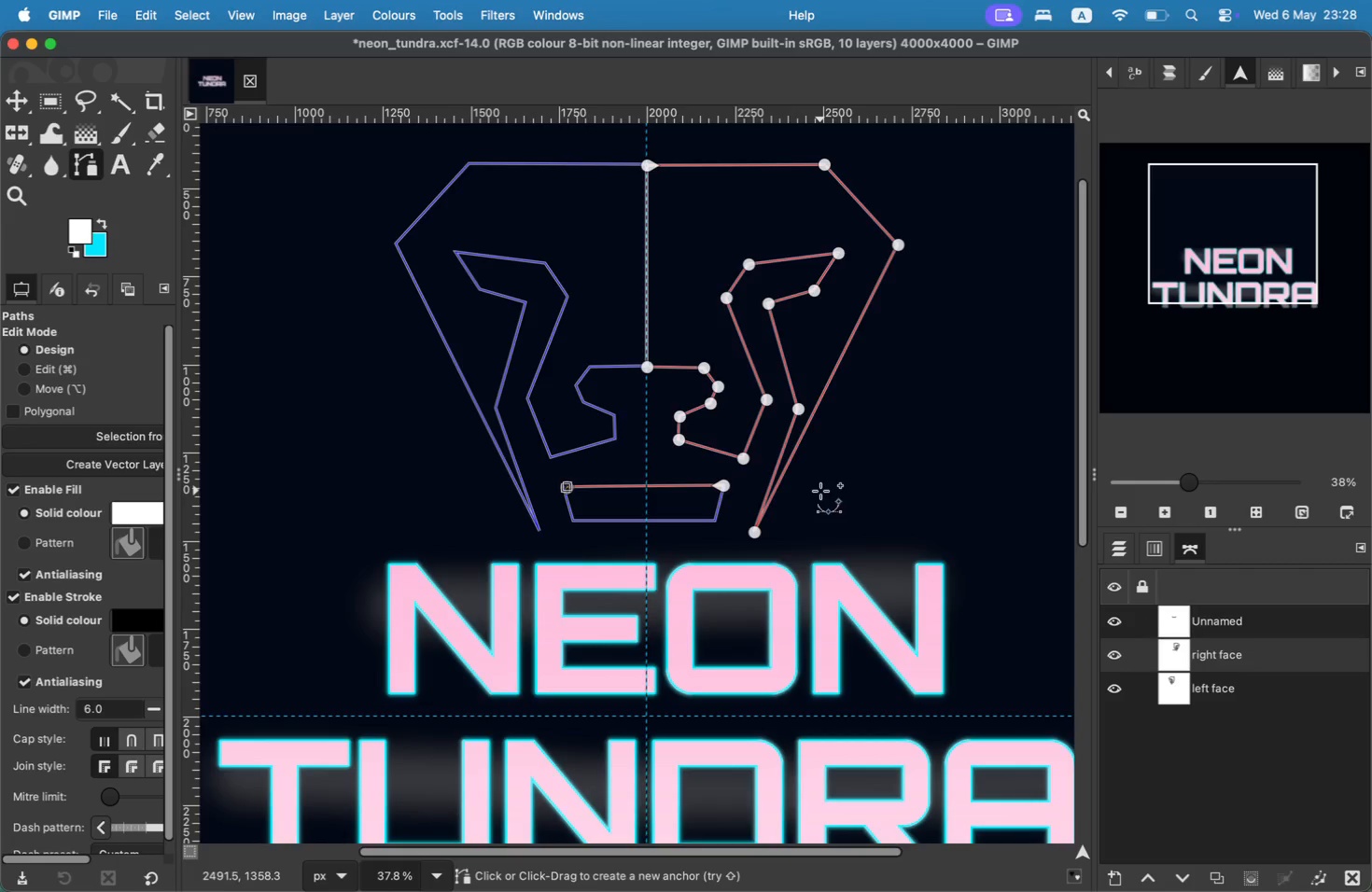 
key(Meta+Z)
 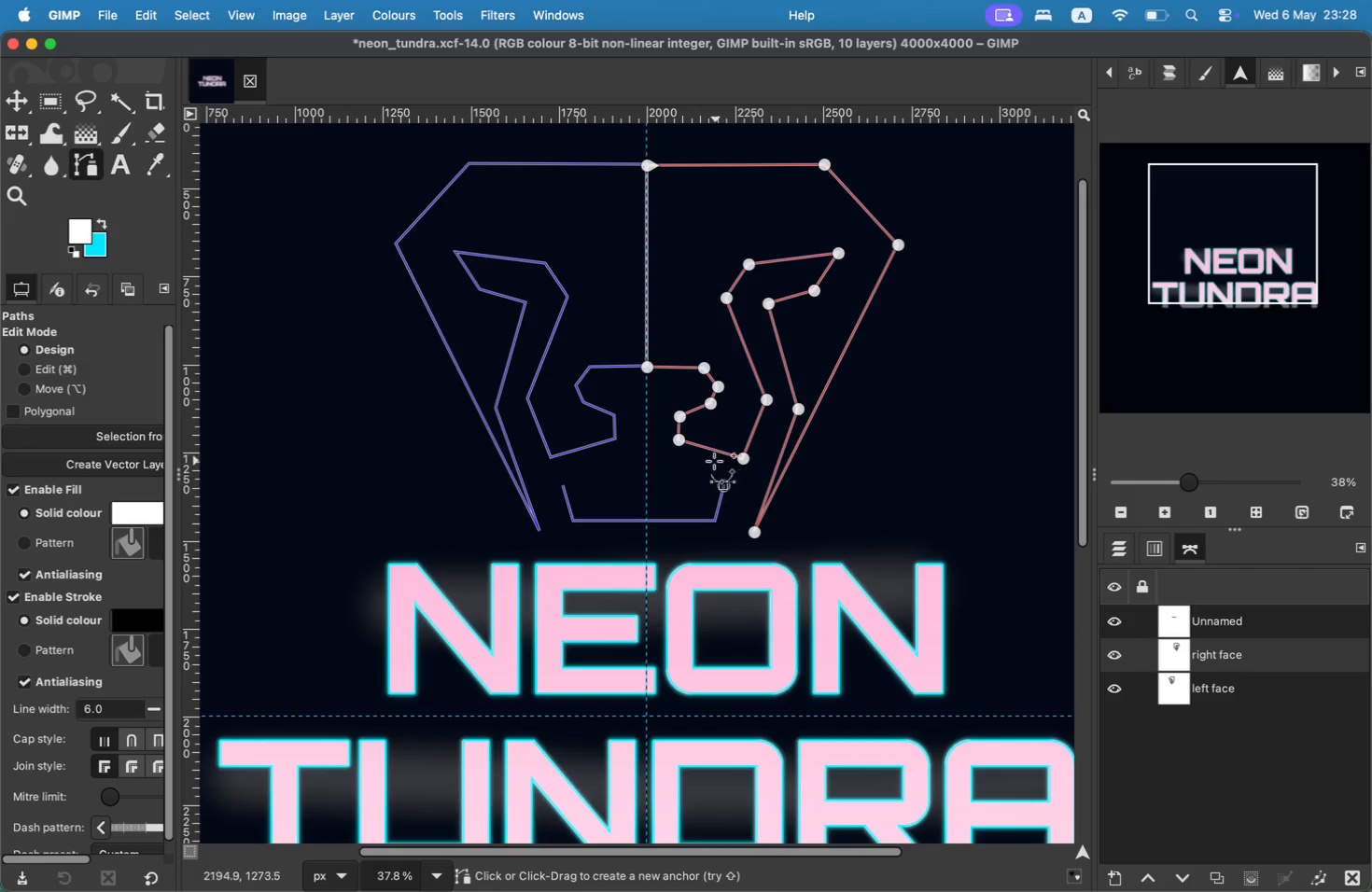 
key(Meta+Y)
 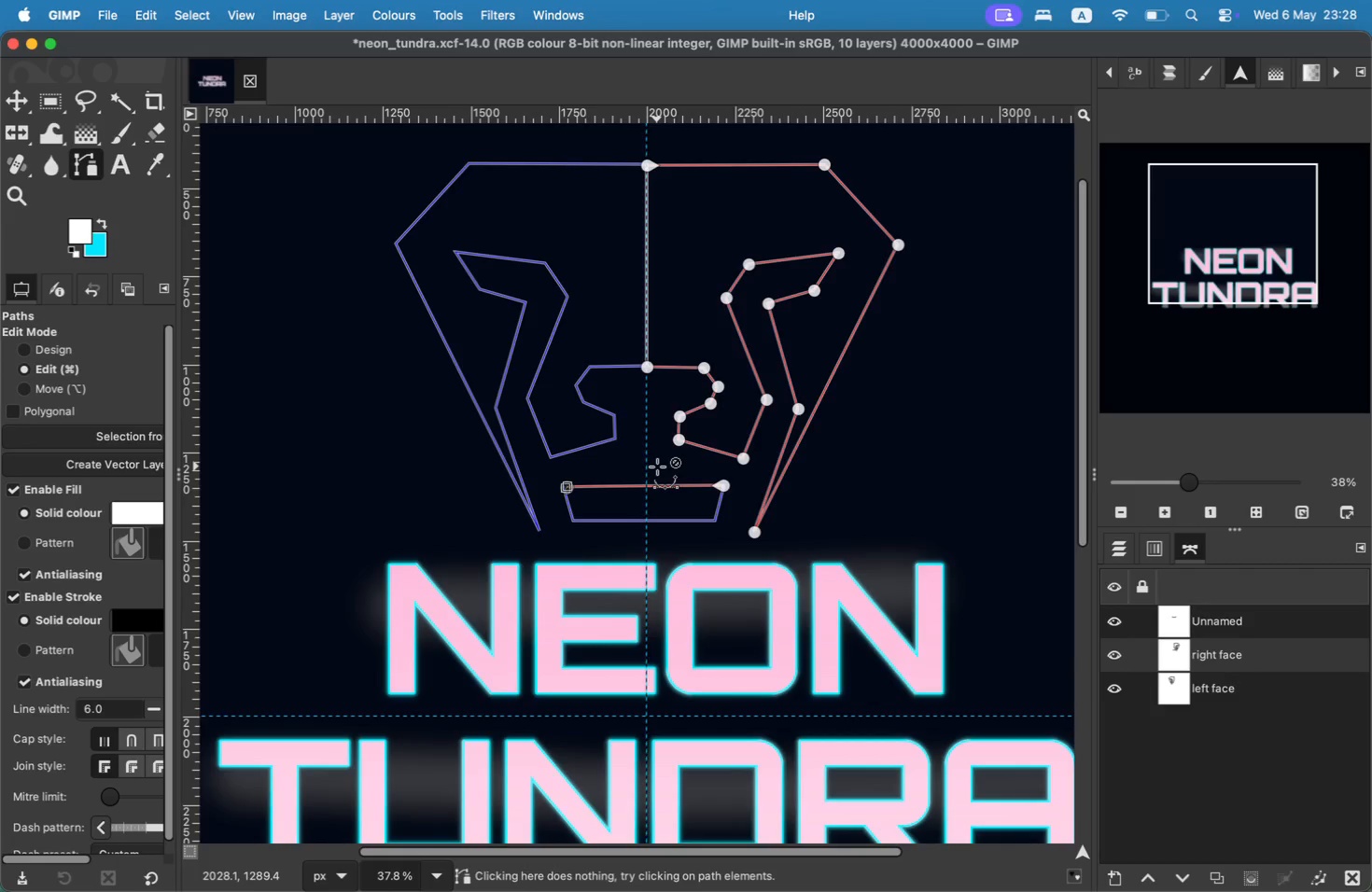 
key(Meta+Y)
 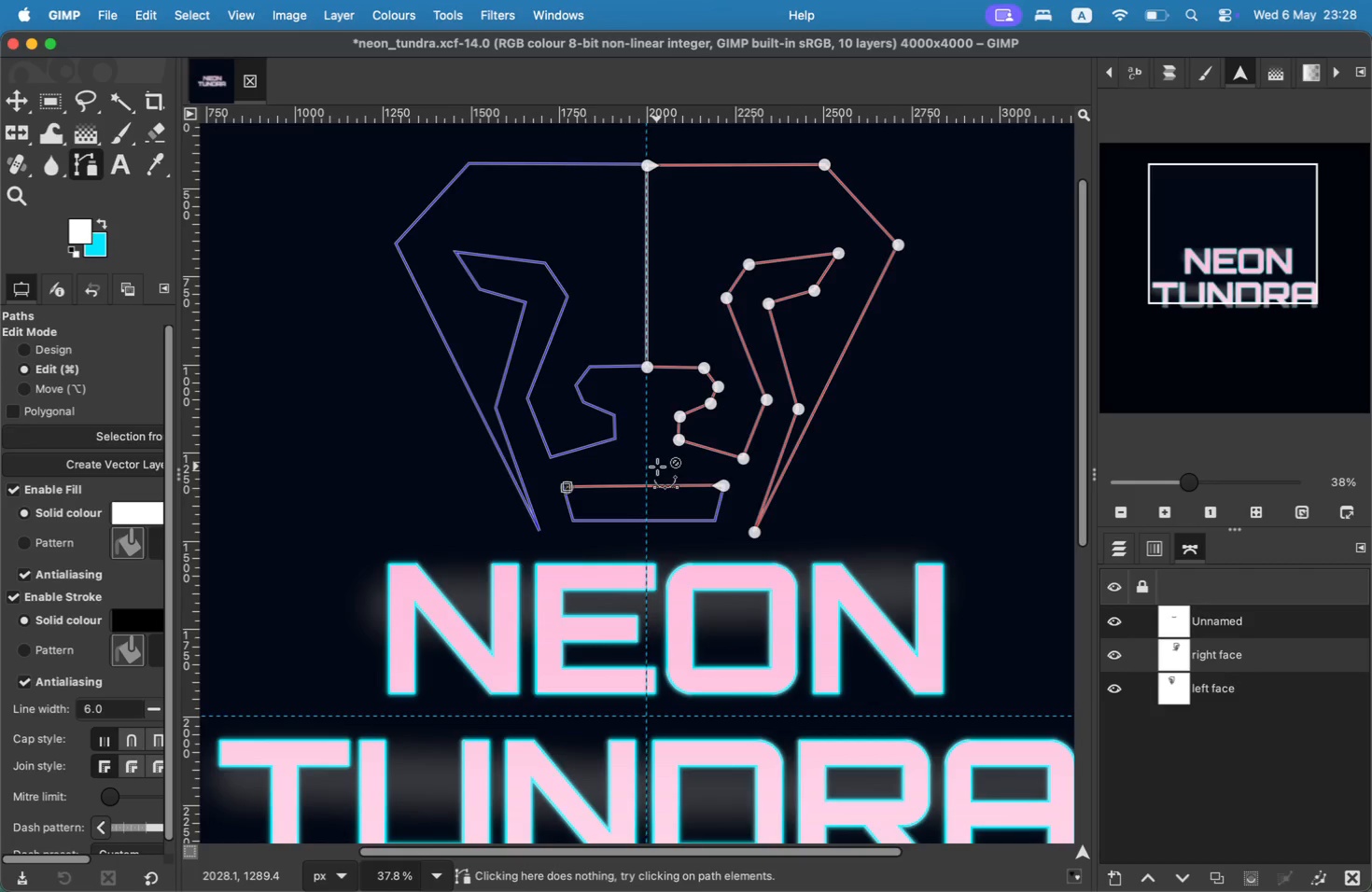 
key(Meta+Y)
 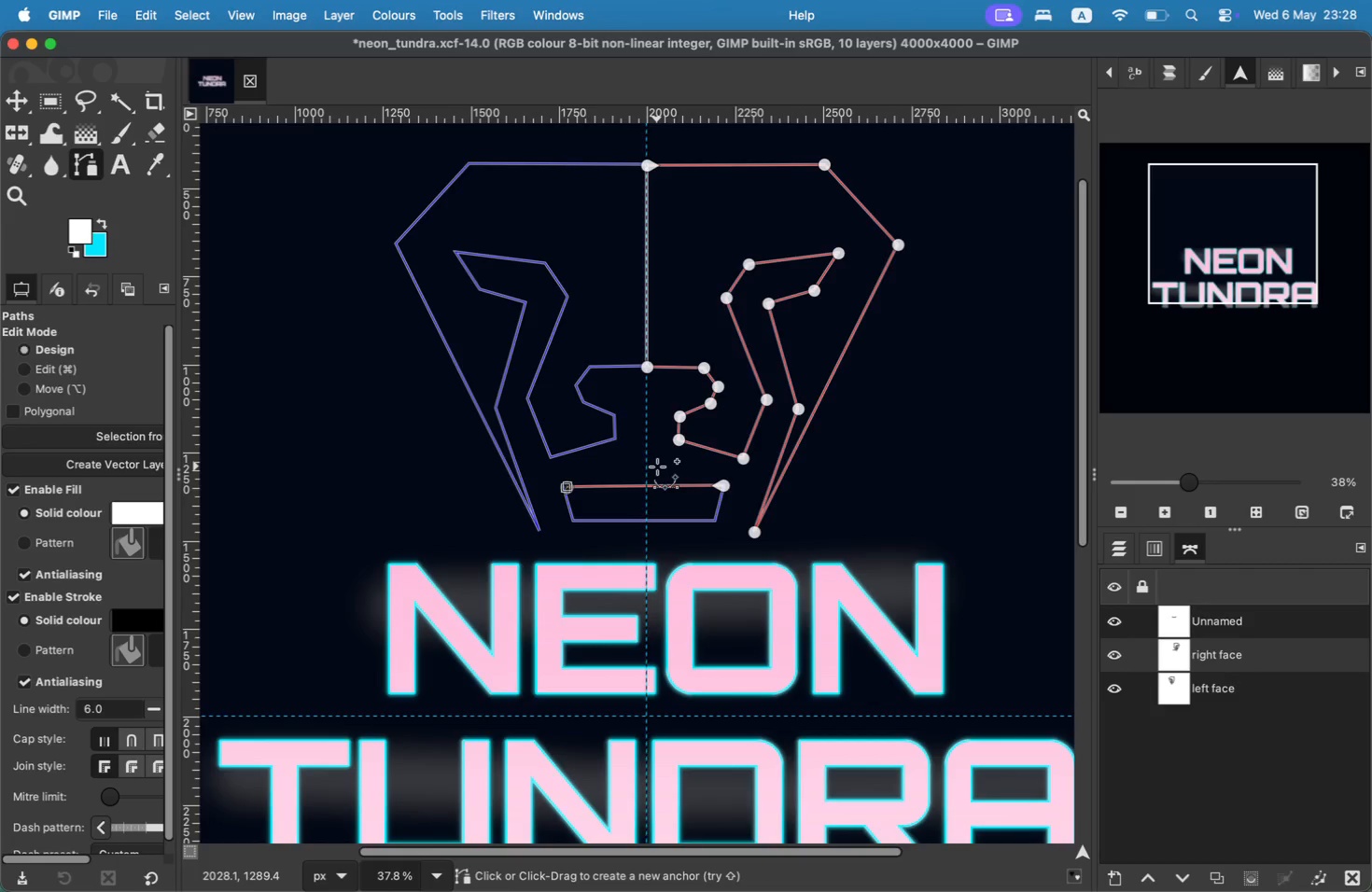 
key(Meta+Z)
 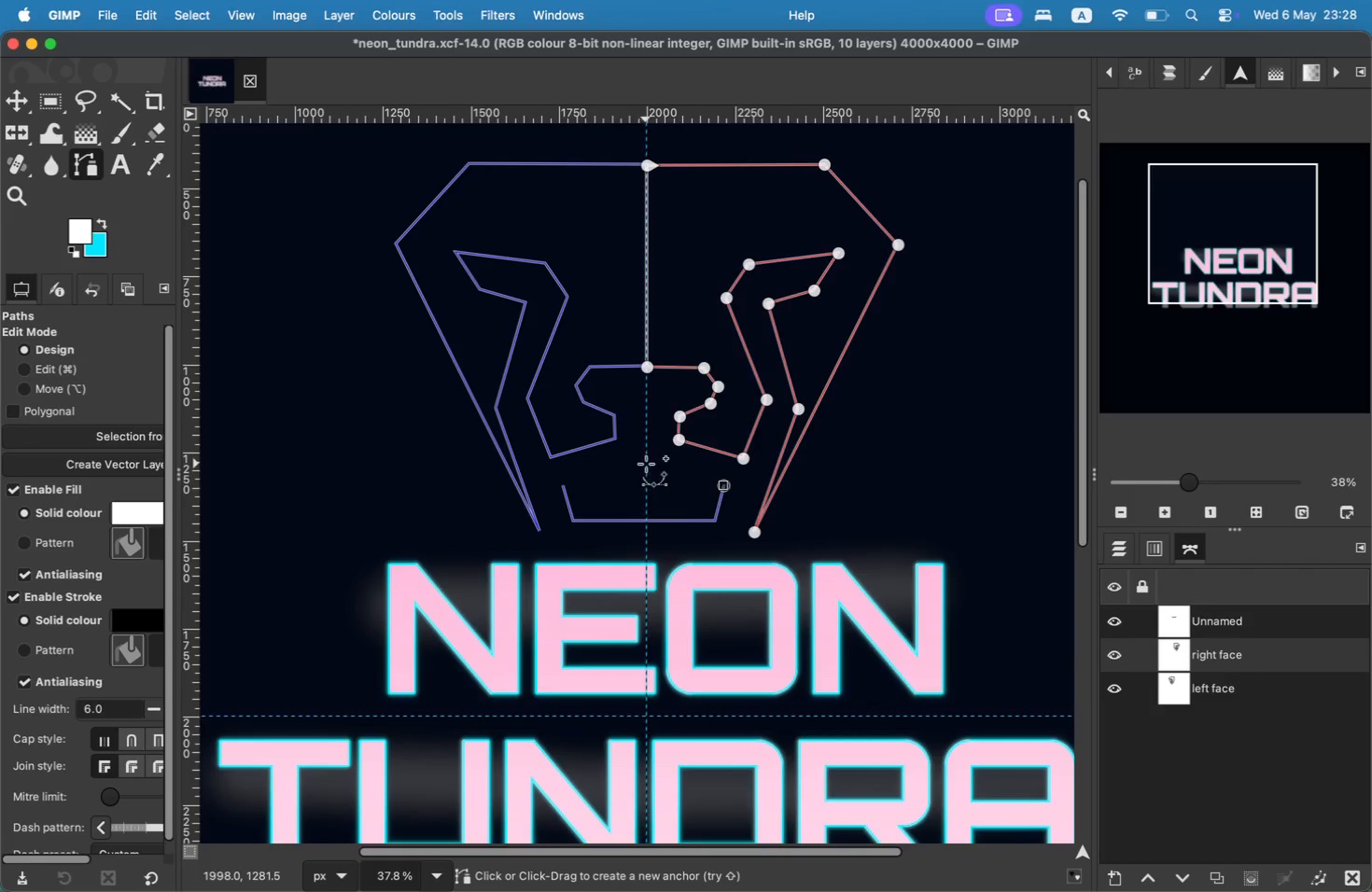 
left_click([649, 464])
 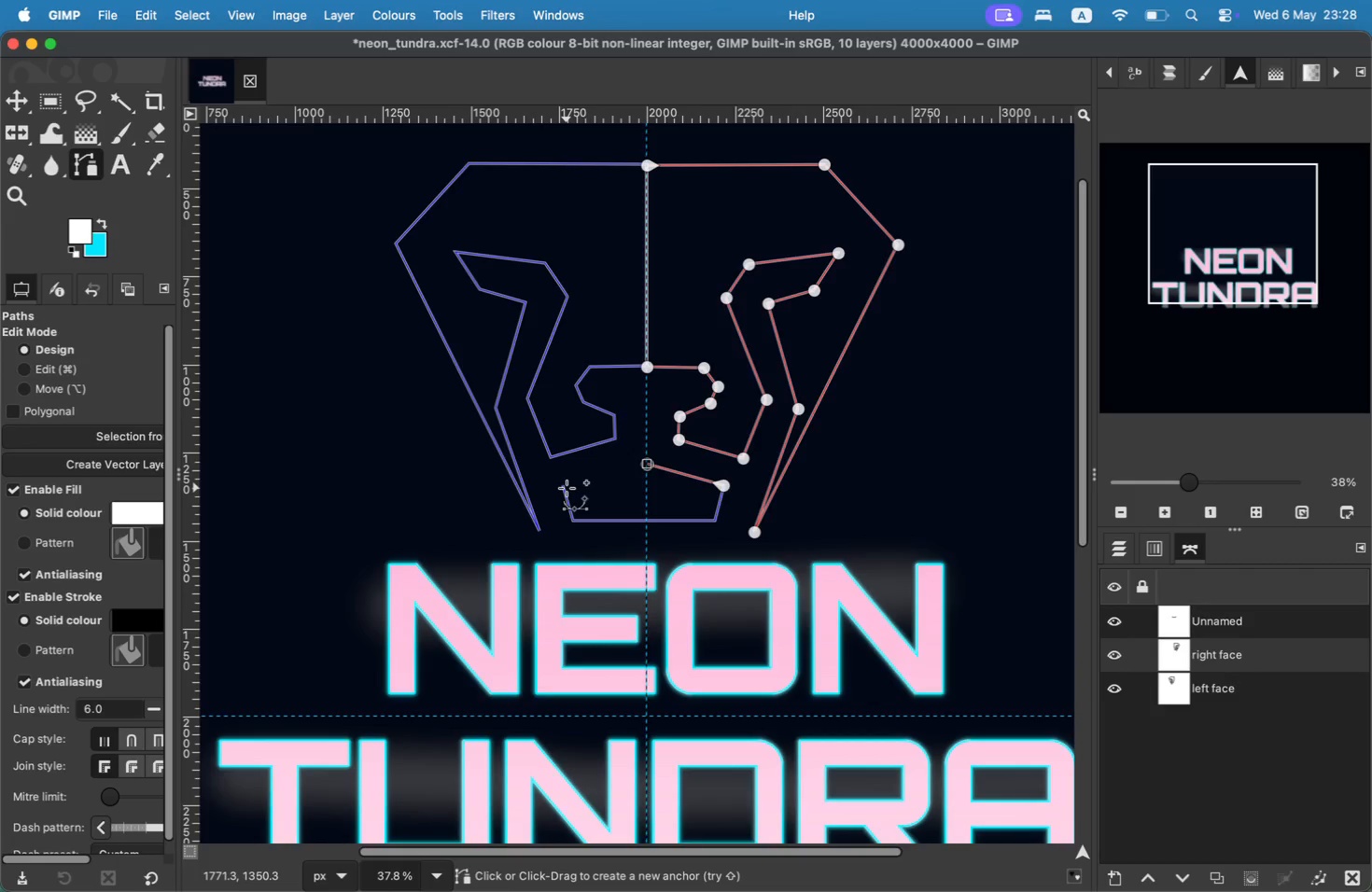 
left_click([565, 488])
 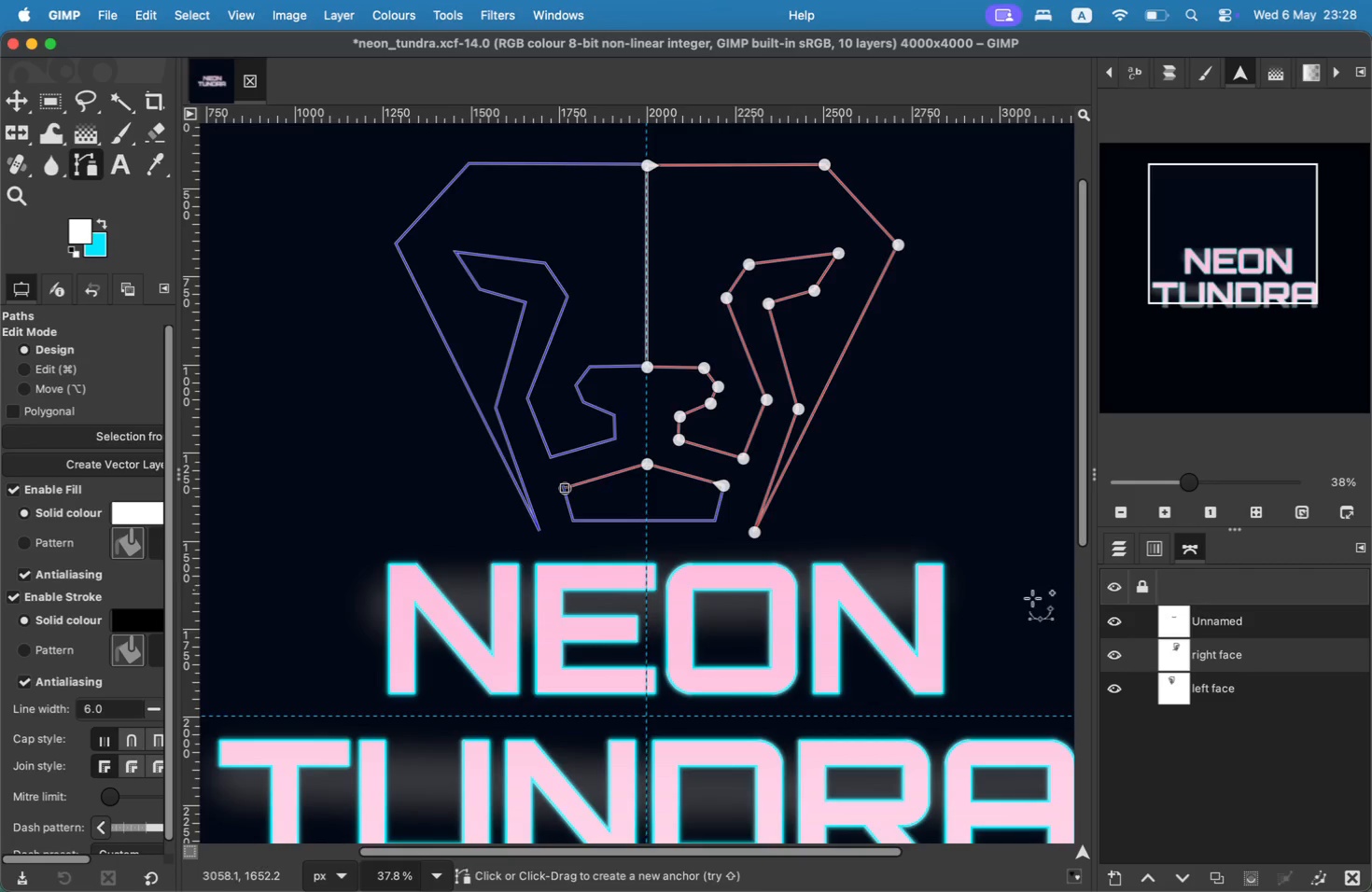 
left_click([1236, 626])
 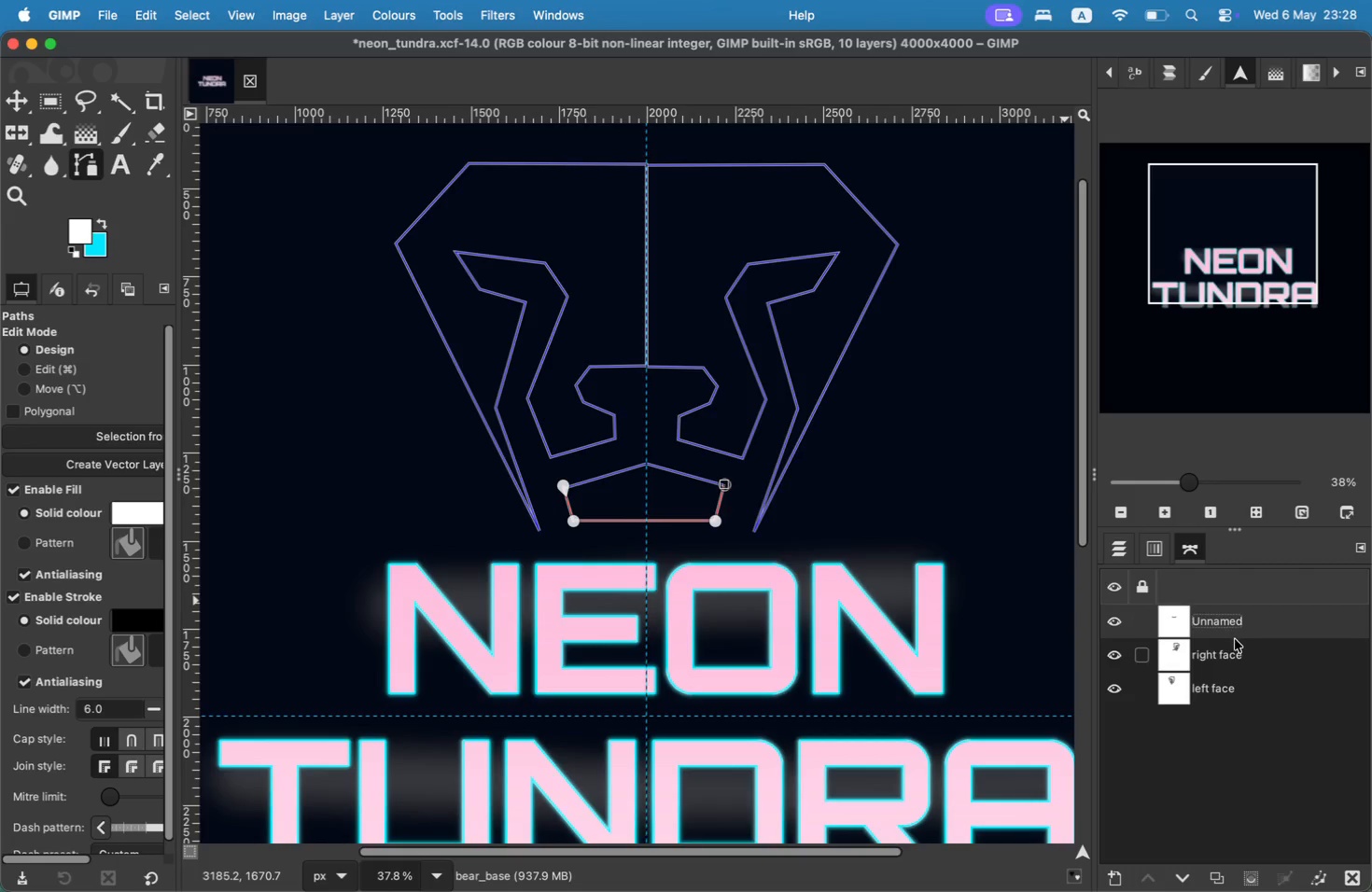 
left_click([1225, 653])
 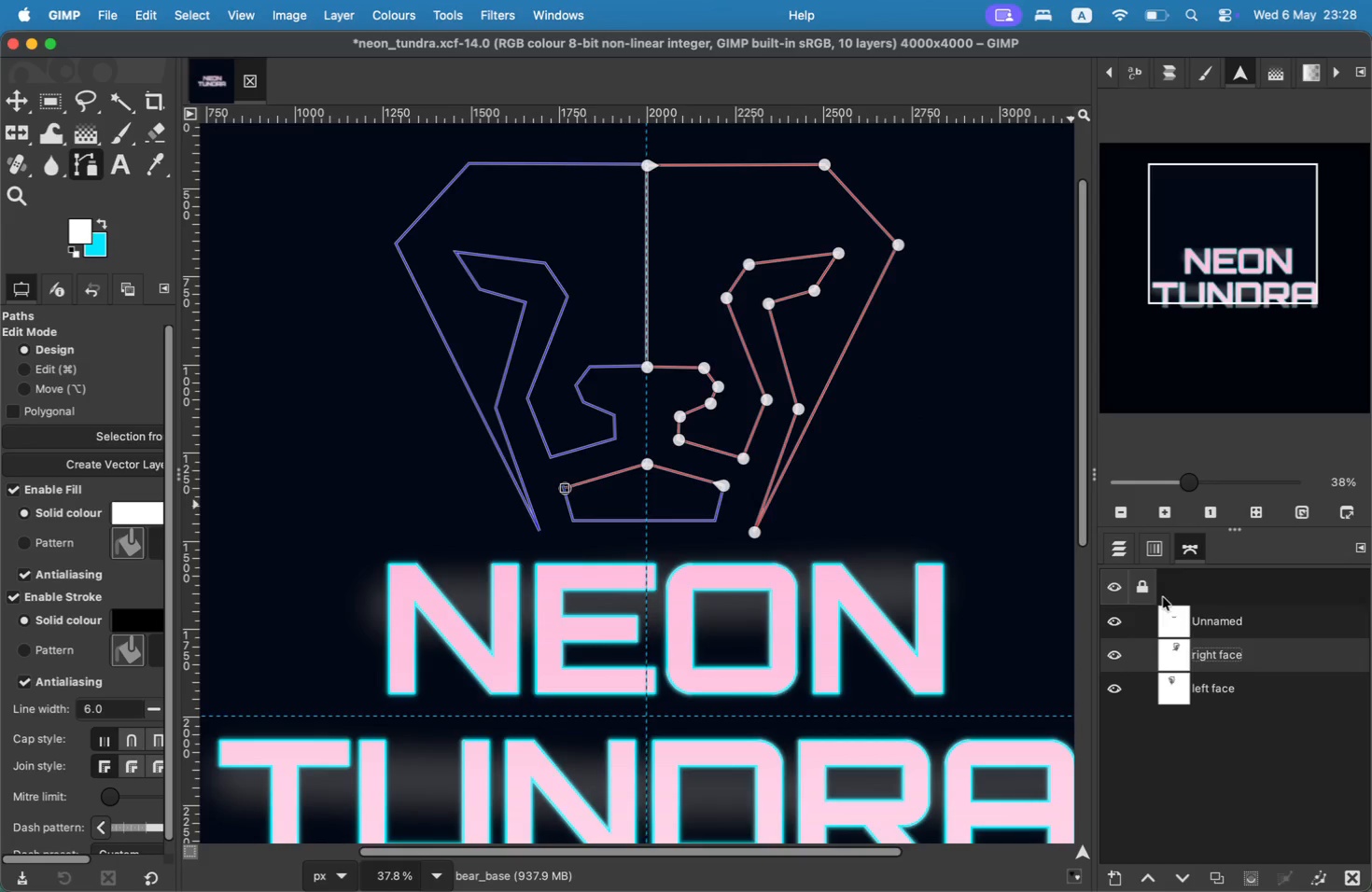 
left_click([1219, 684])
 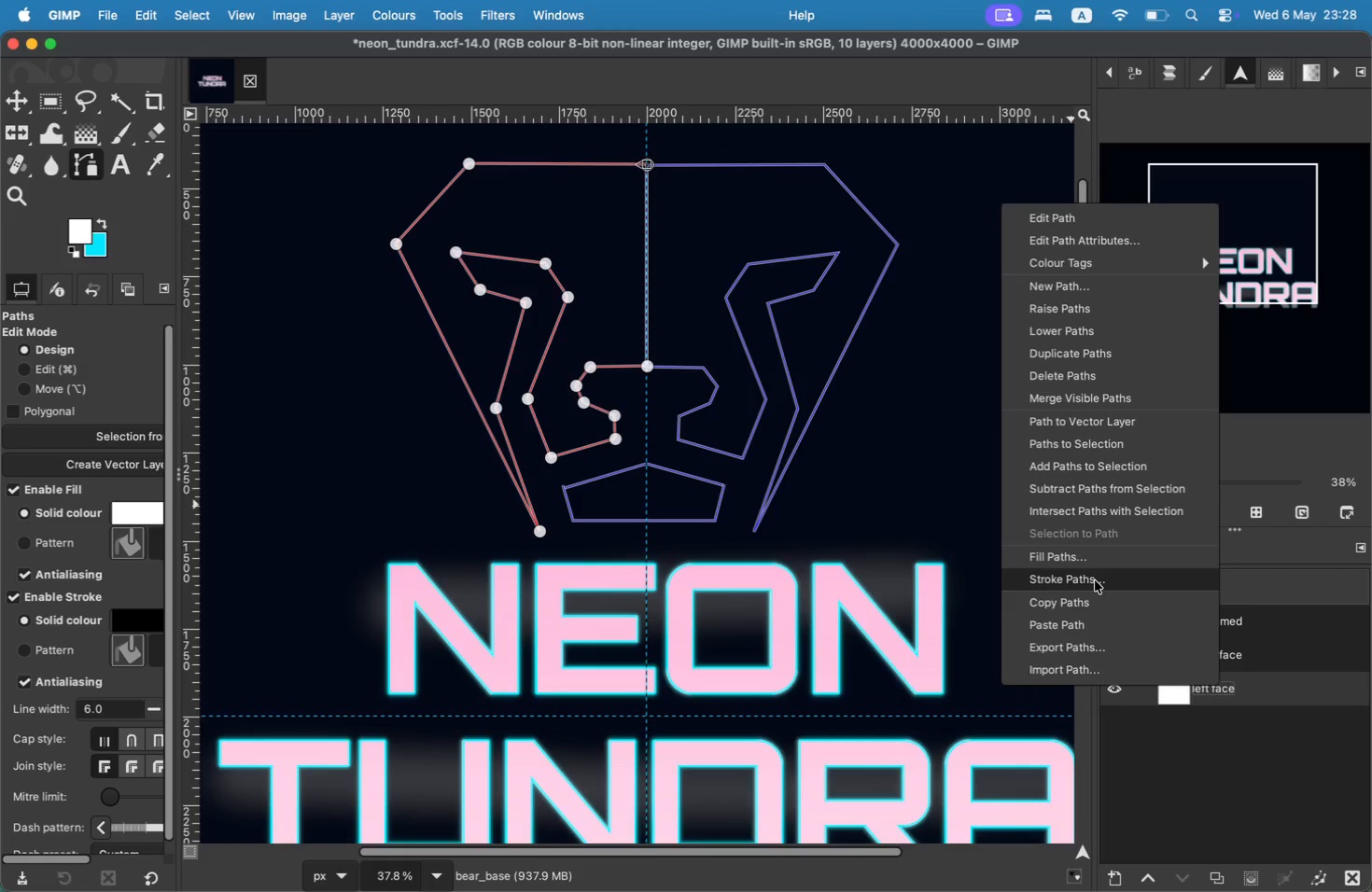 
left_click([1096, 567])
 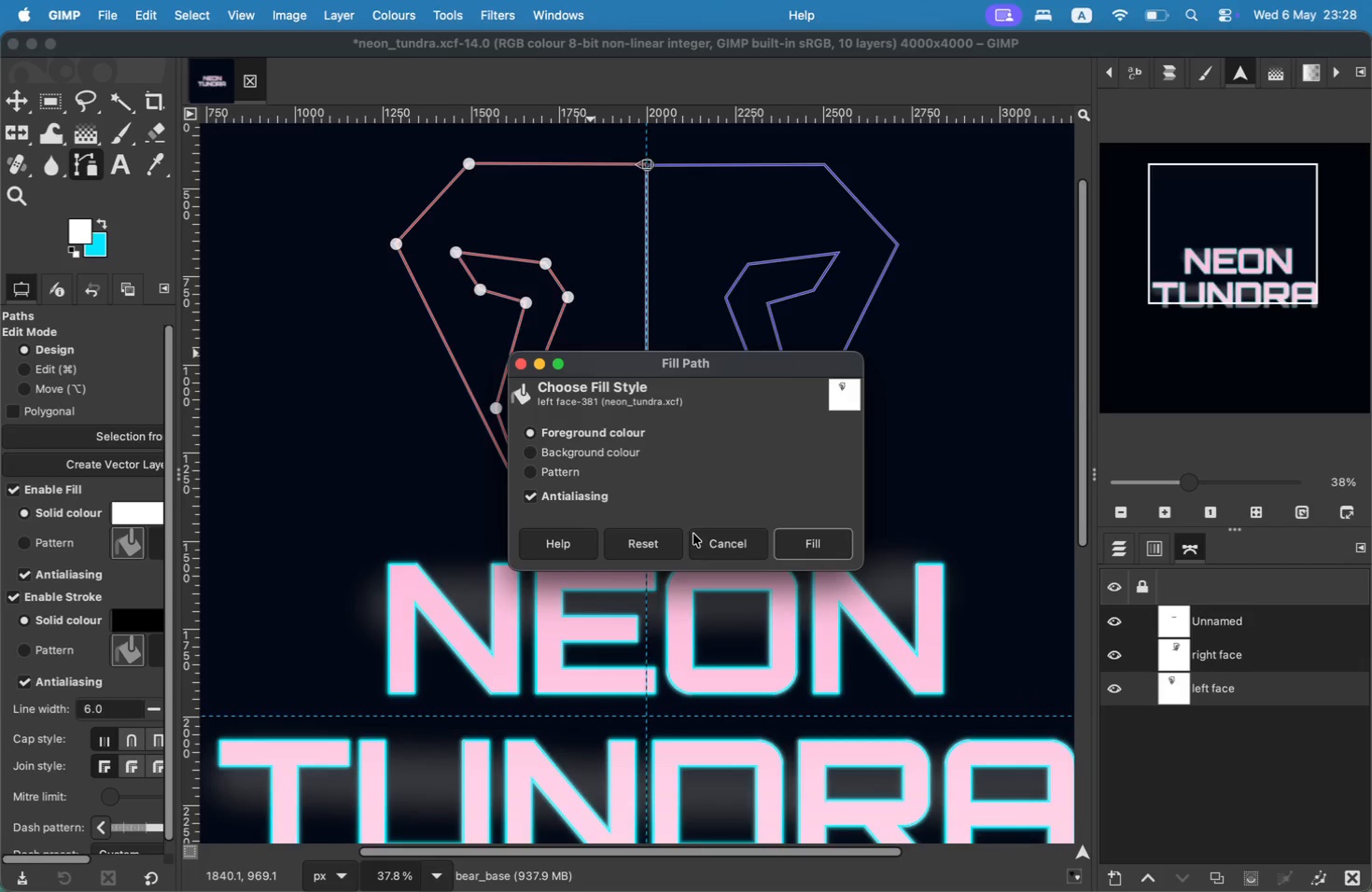 
left_click([799, 551])
 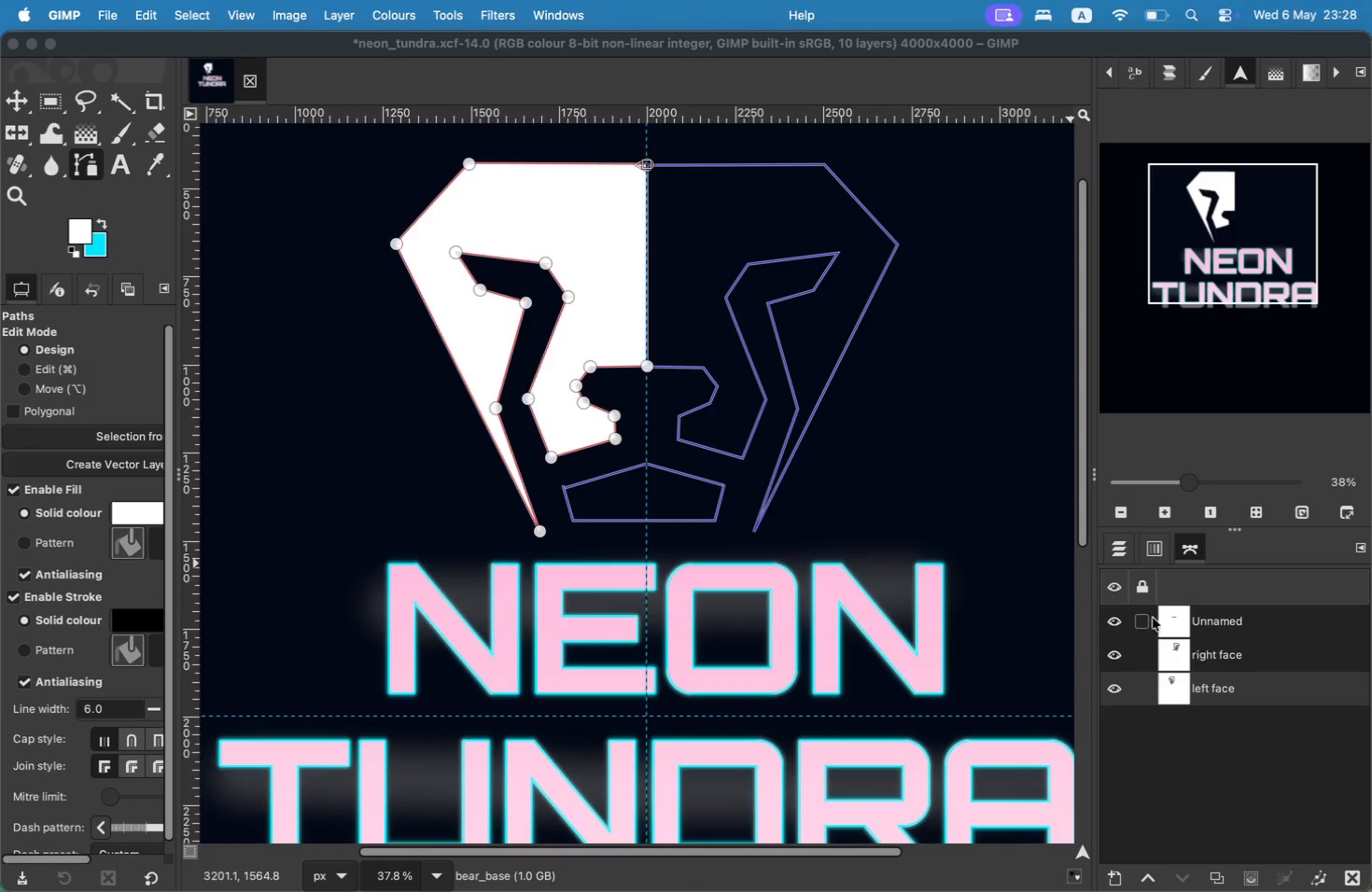 
right_click([1194, 648])
 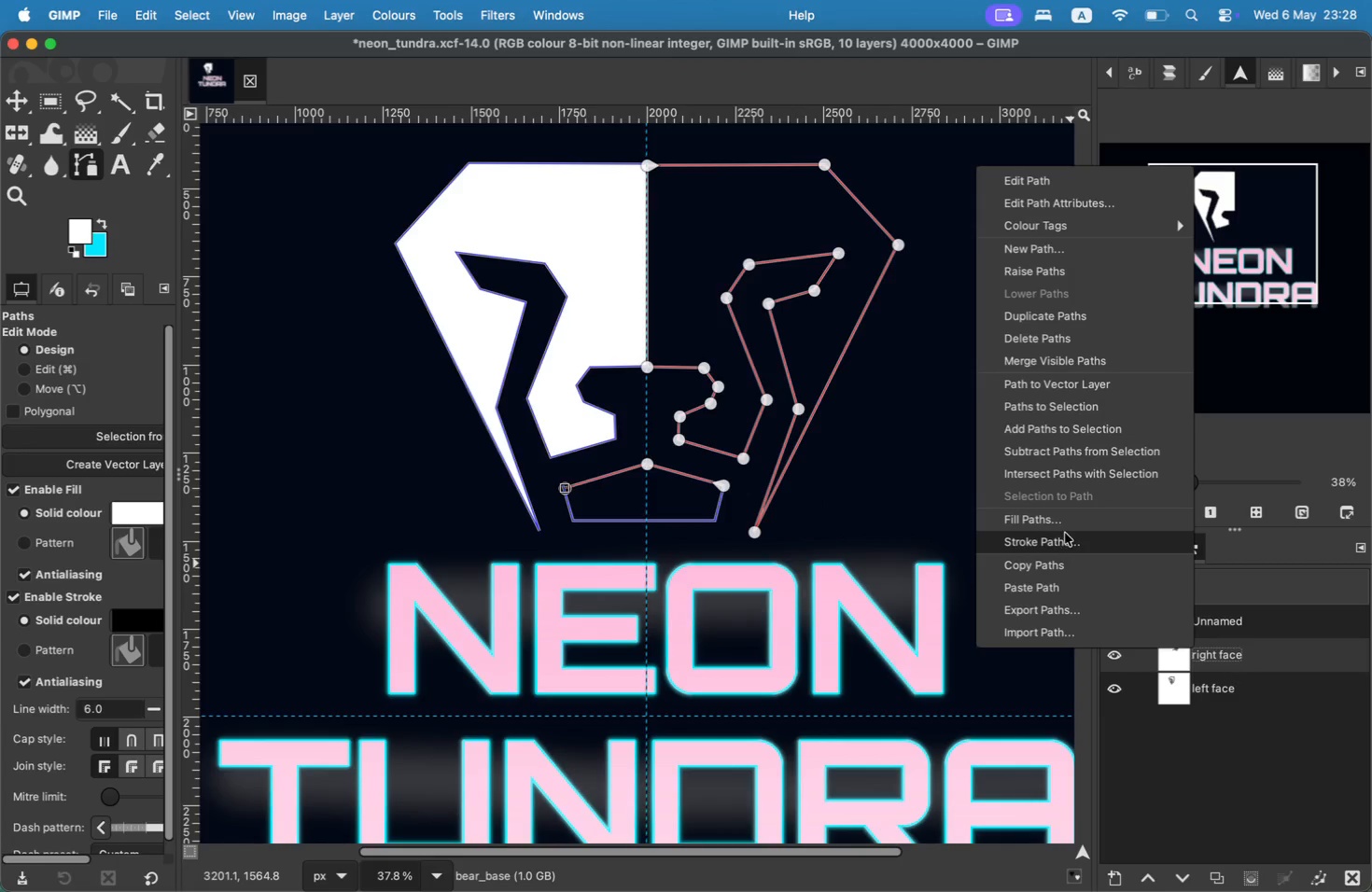 
left_click([1062, 523])
 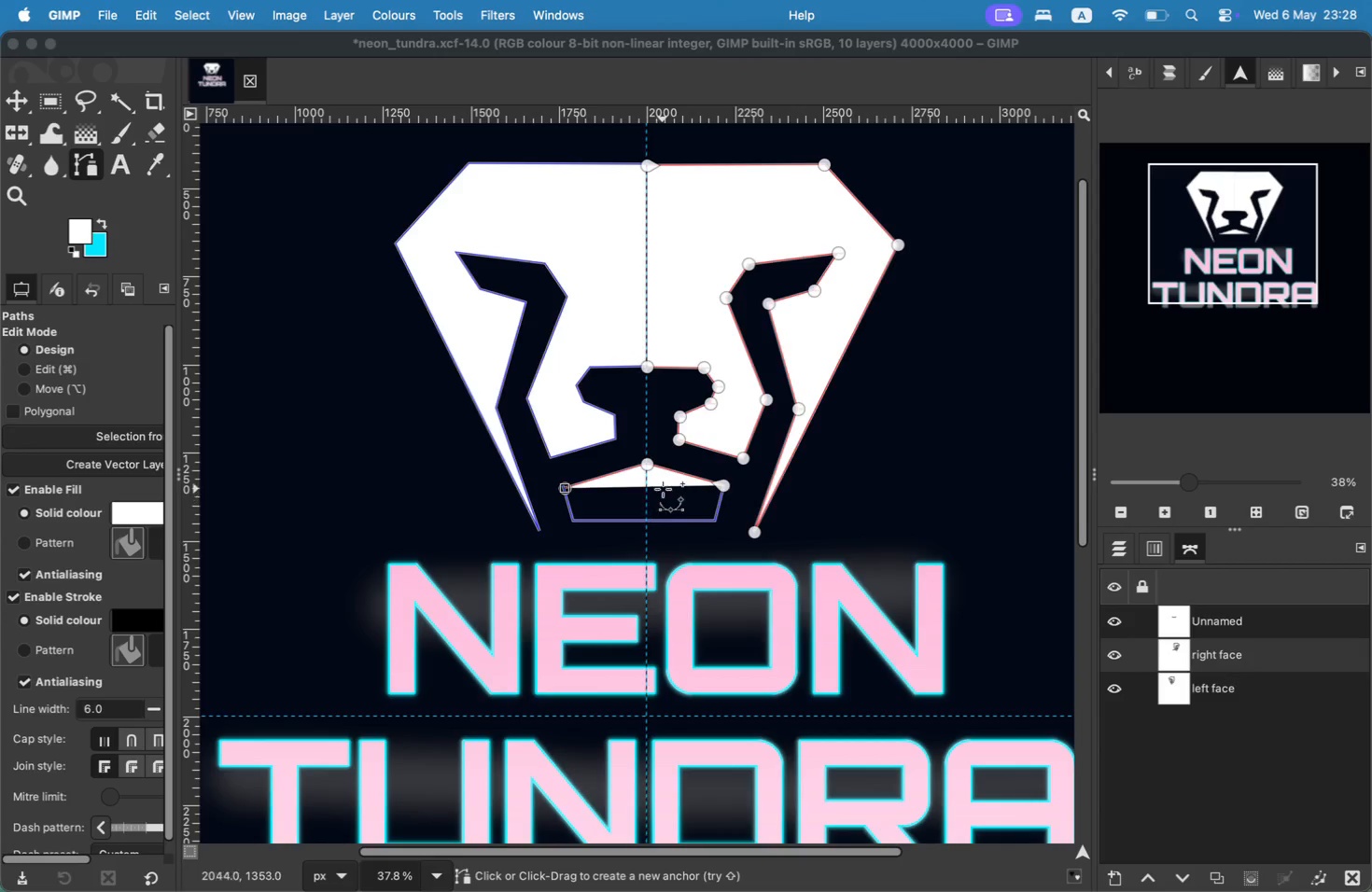 
left_click([677, 523])
 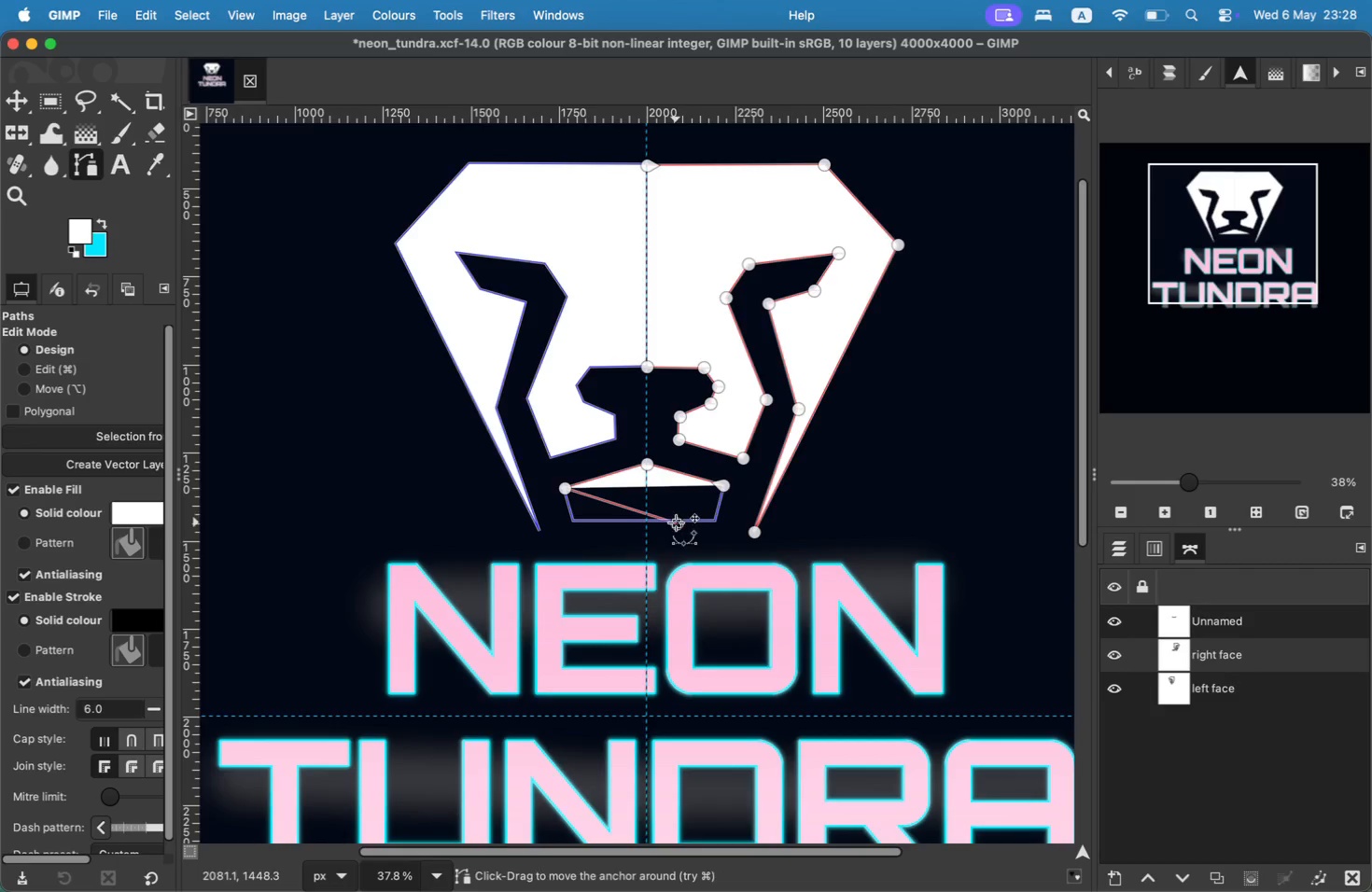 
key(Meta+CommandLeft)
 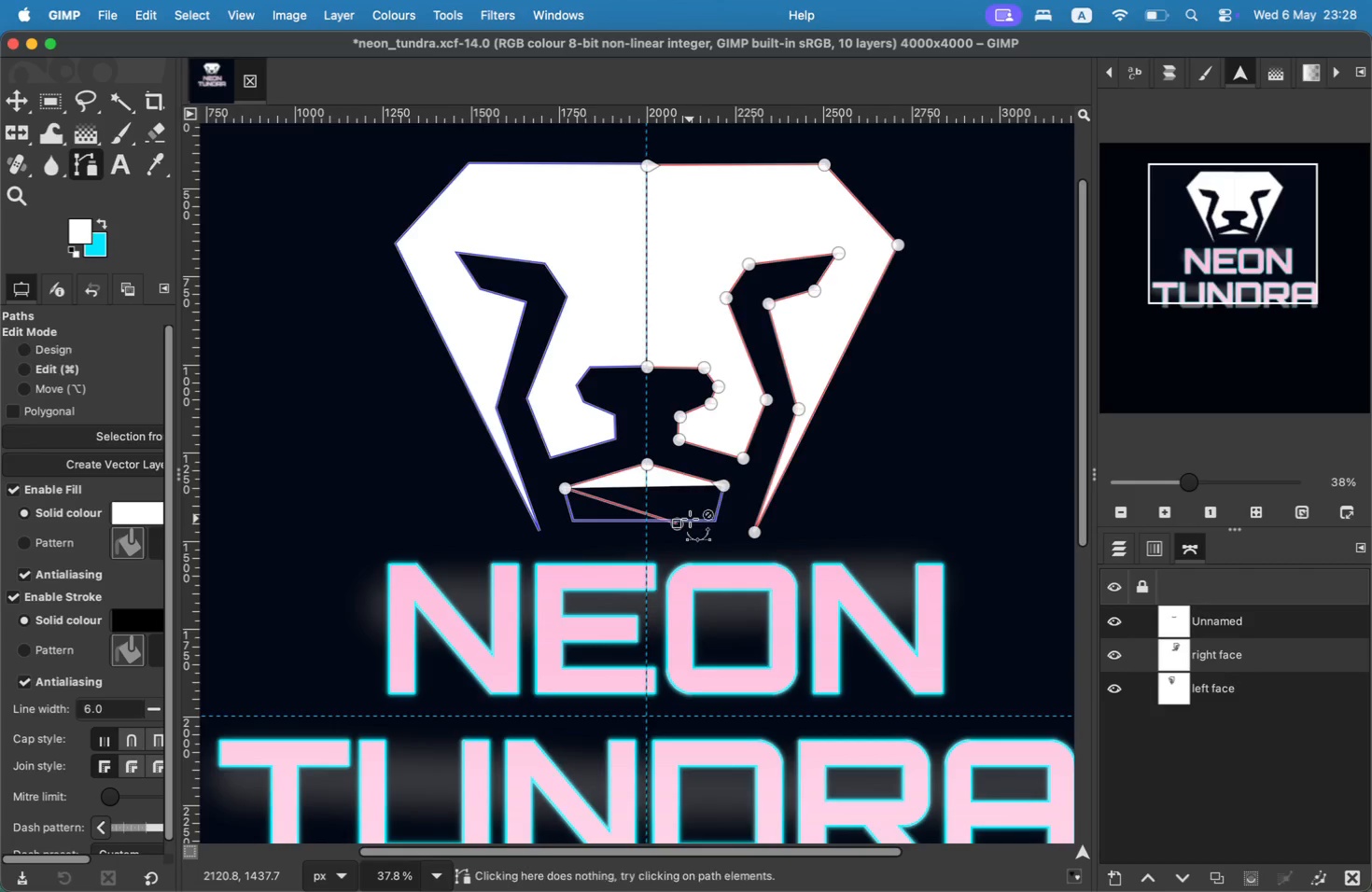 
key(Meta+Z)
 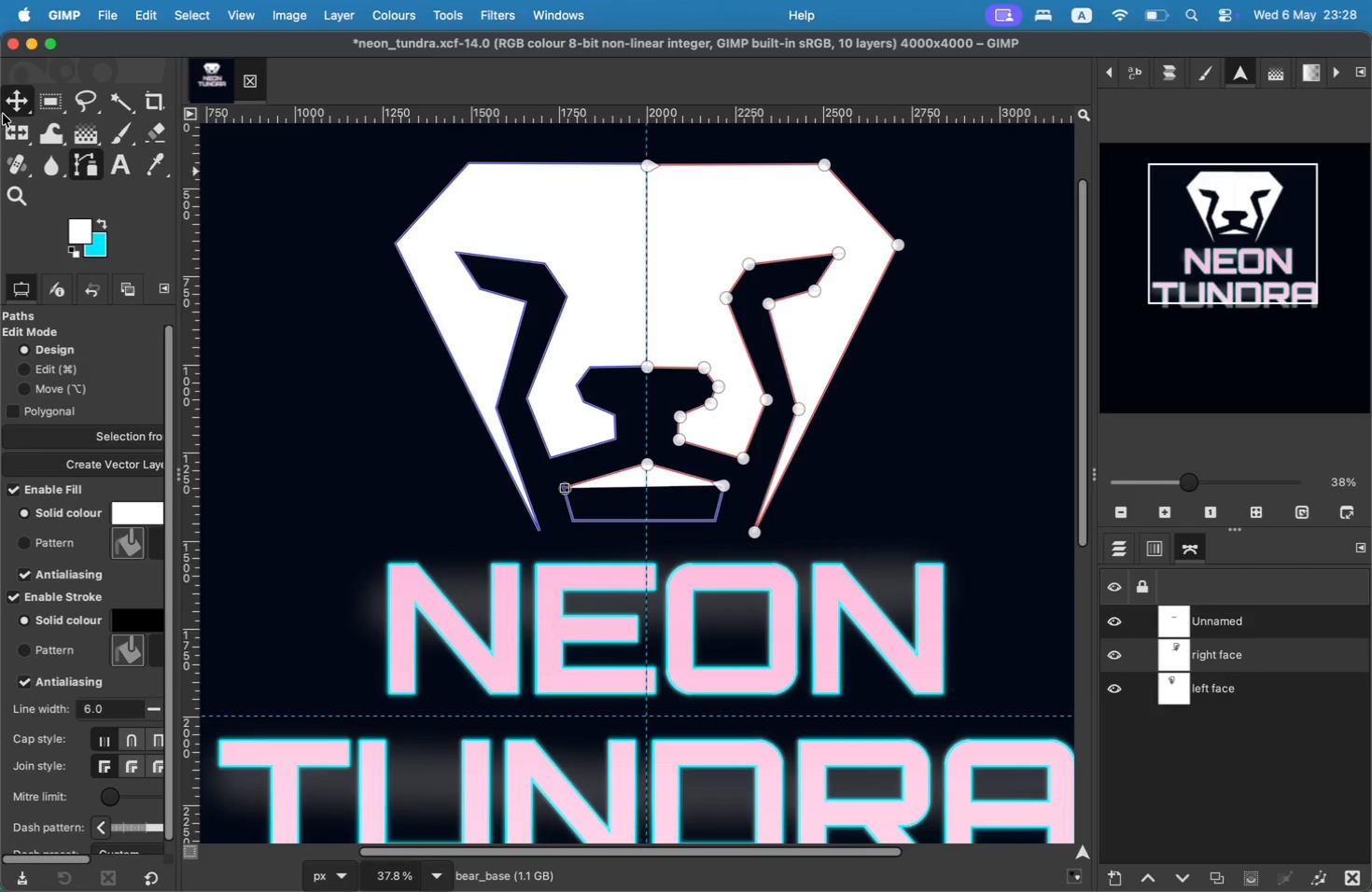 
left_click([20, 110])
 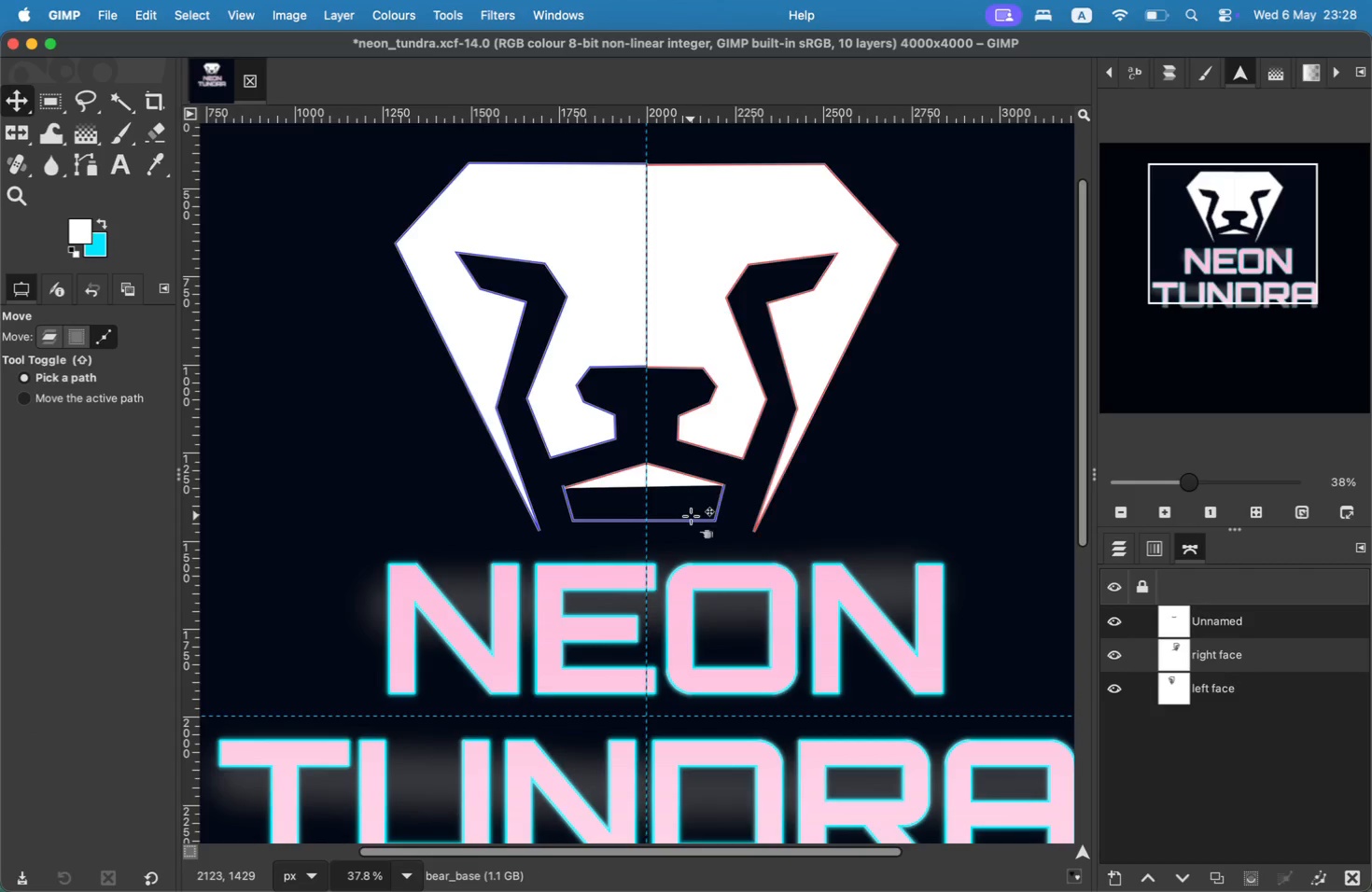 
left_click([692, 522])
 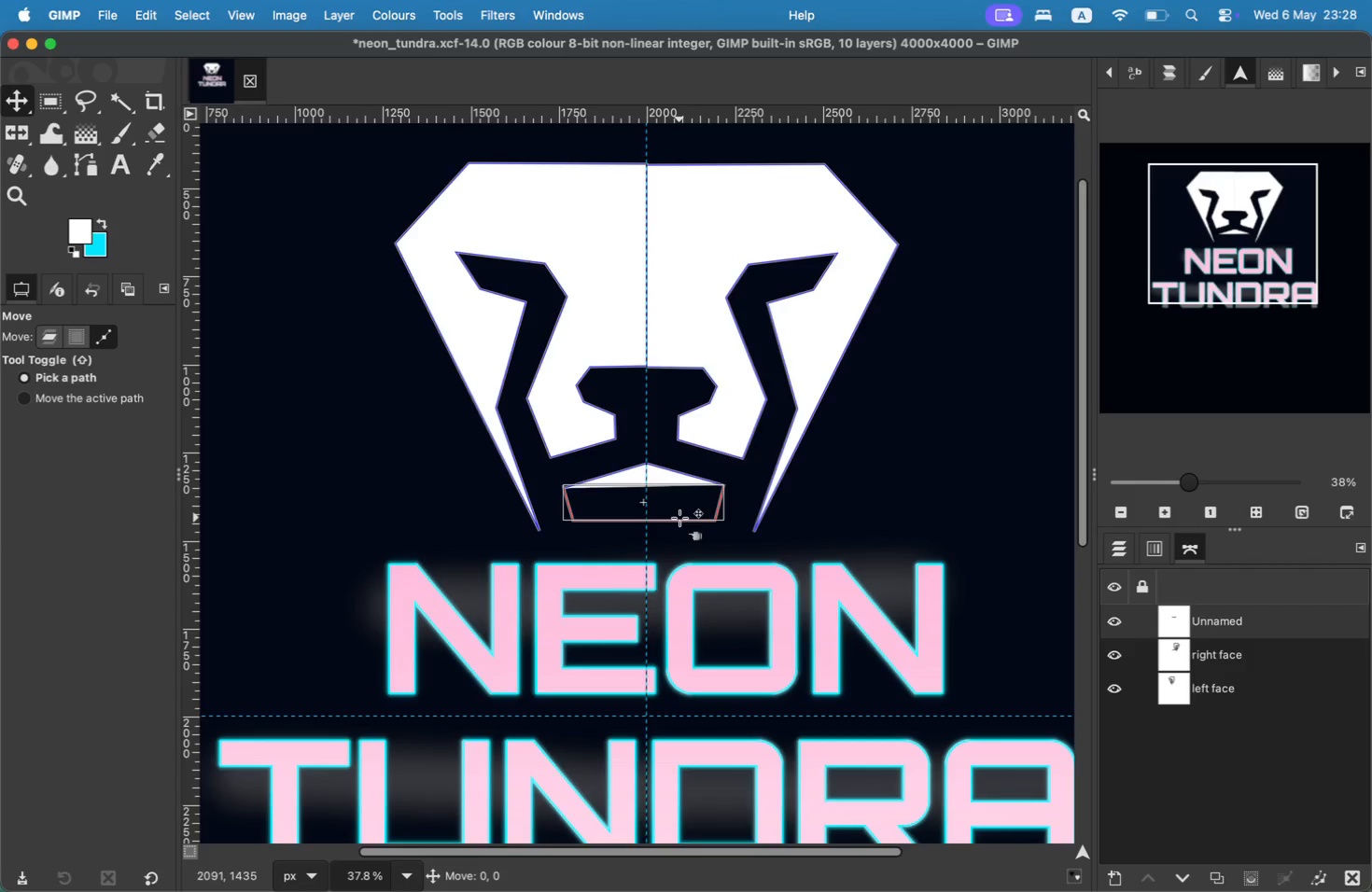 
left_click([679, 518])
 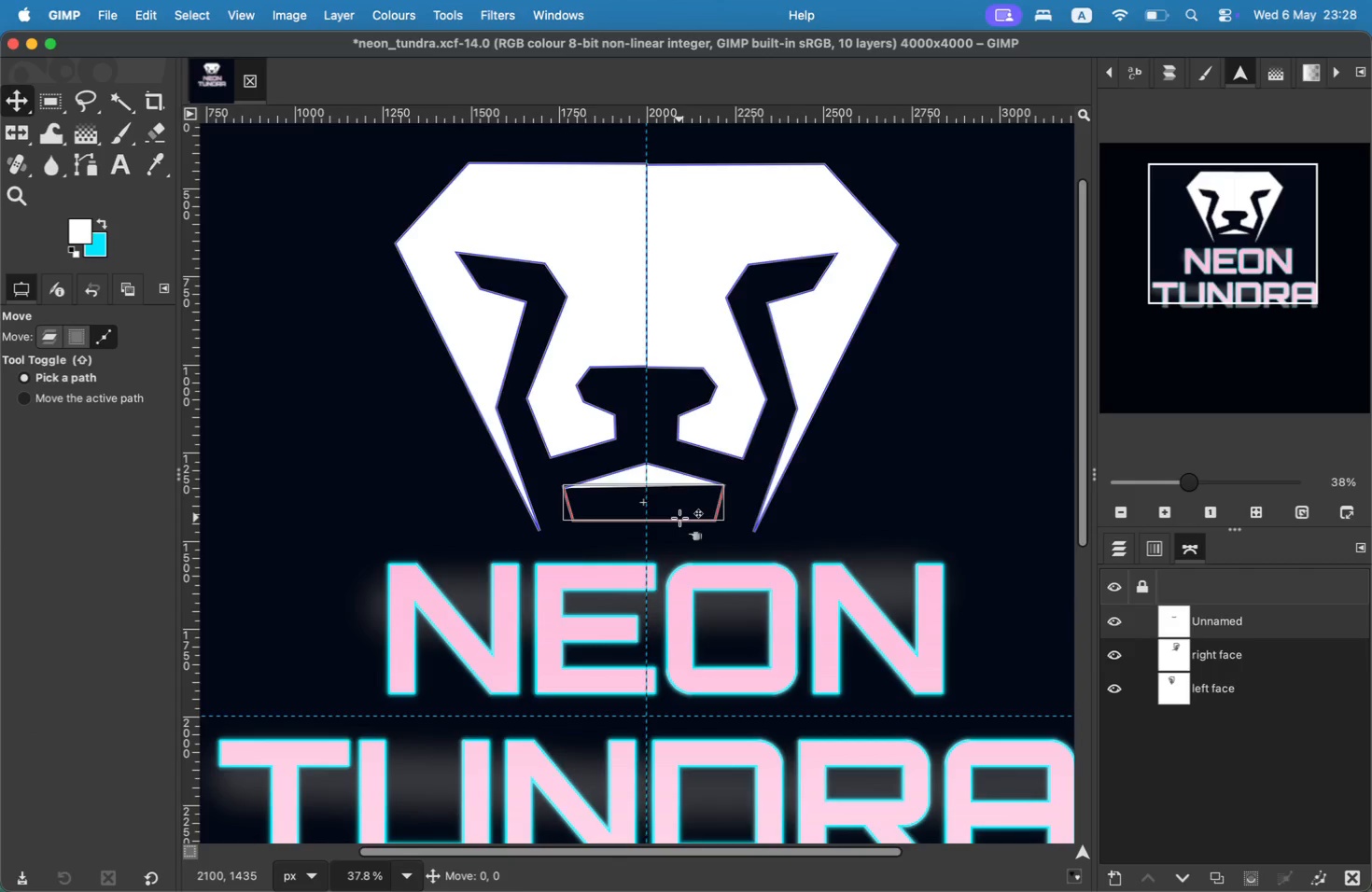 
double_click([679, 518])
 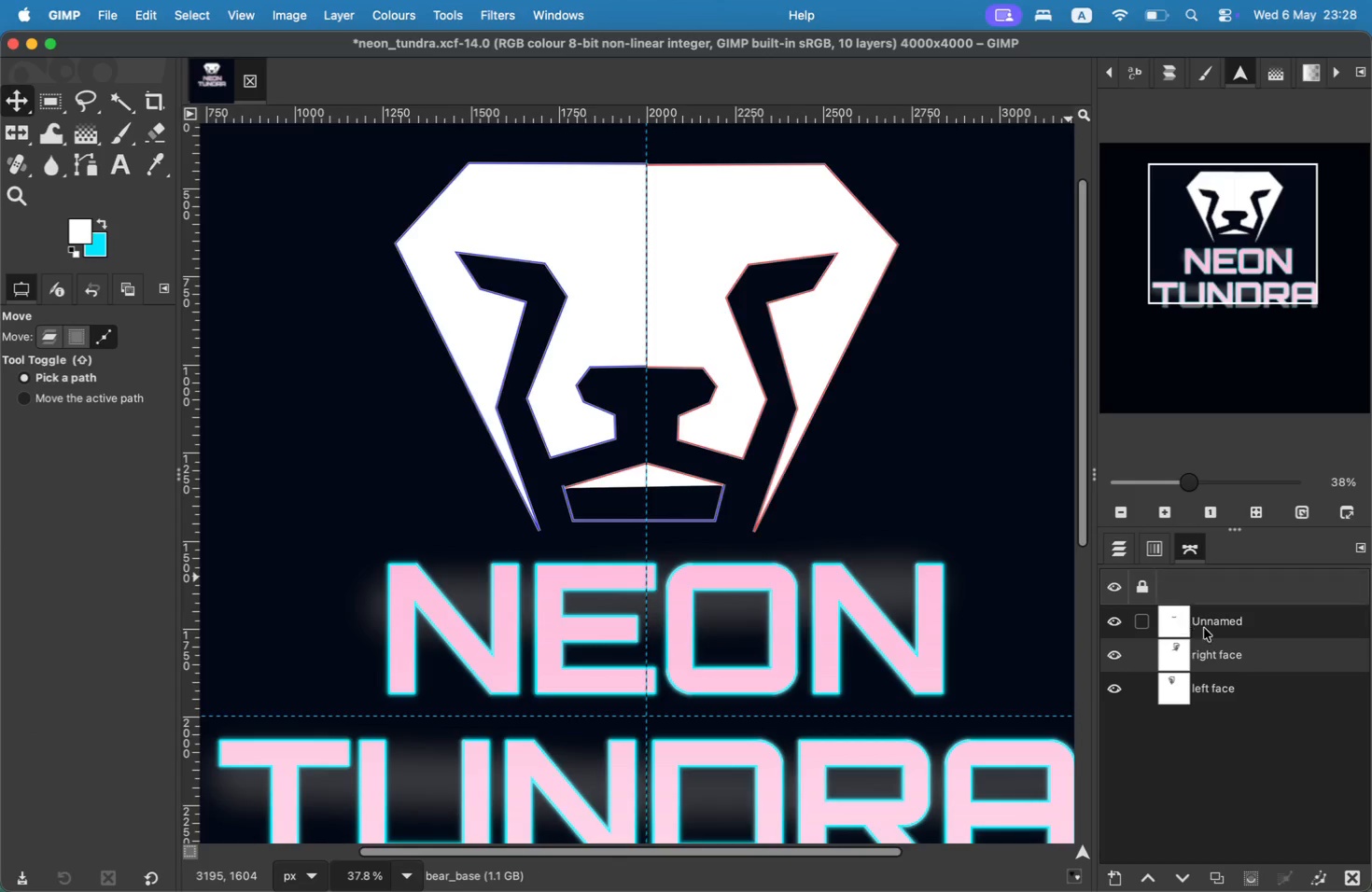 
left_click([1204, 624])
 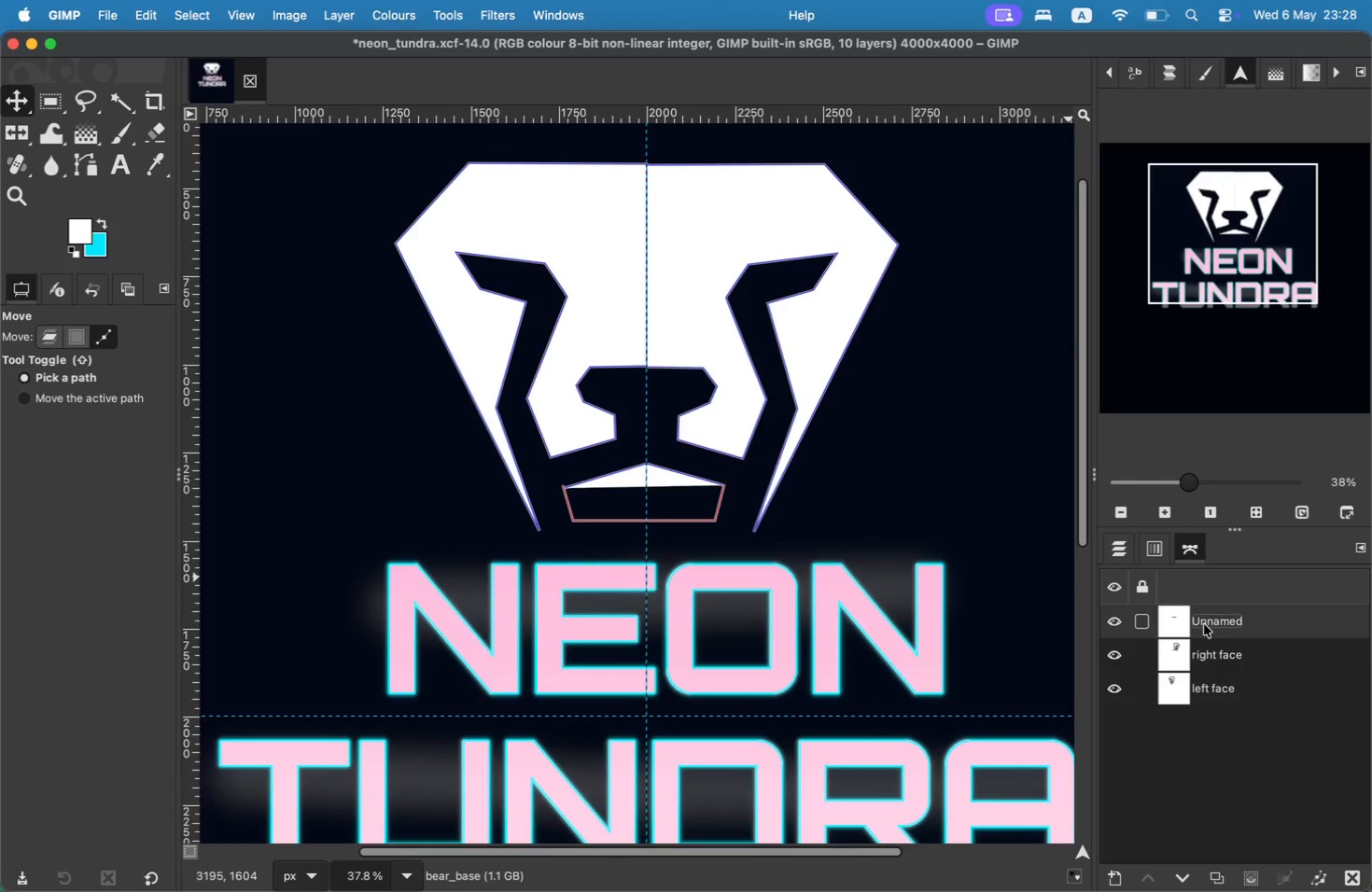 
right_click([1204, 624])
 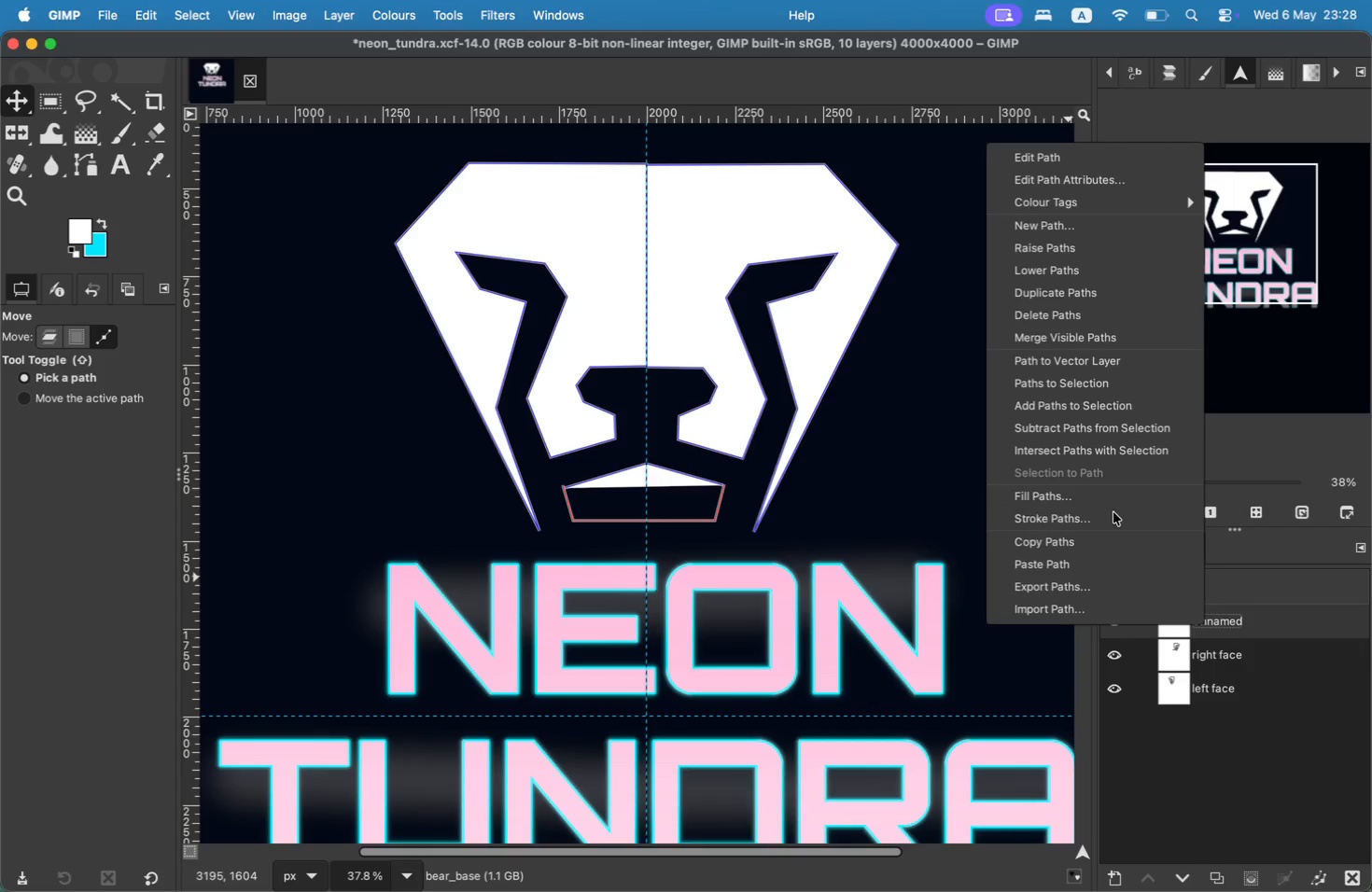 
left_click([1110, 502])
 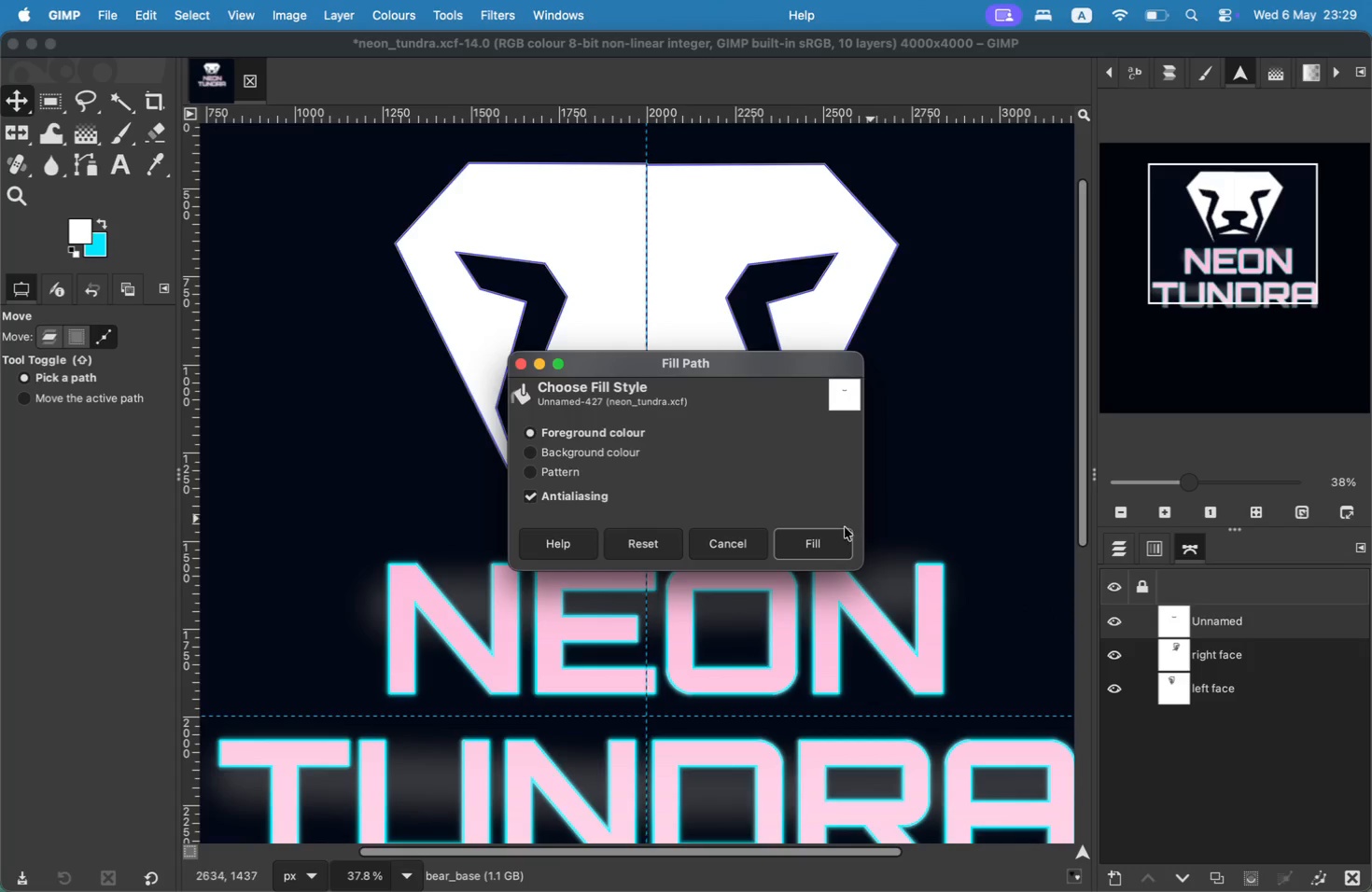 
left_click([836, 536])
 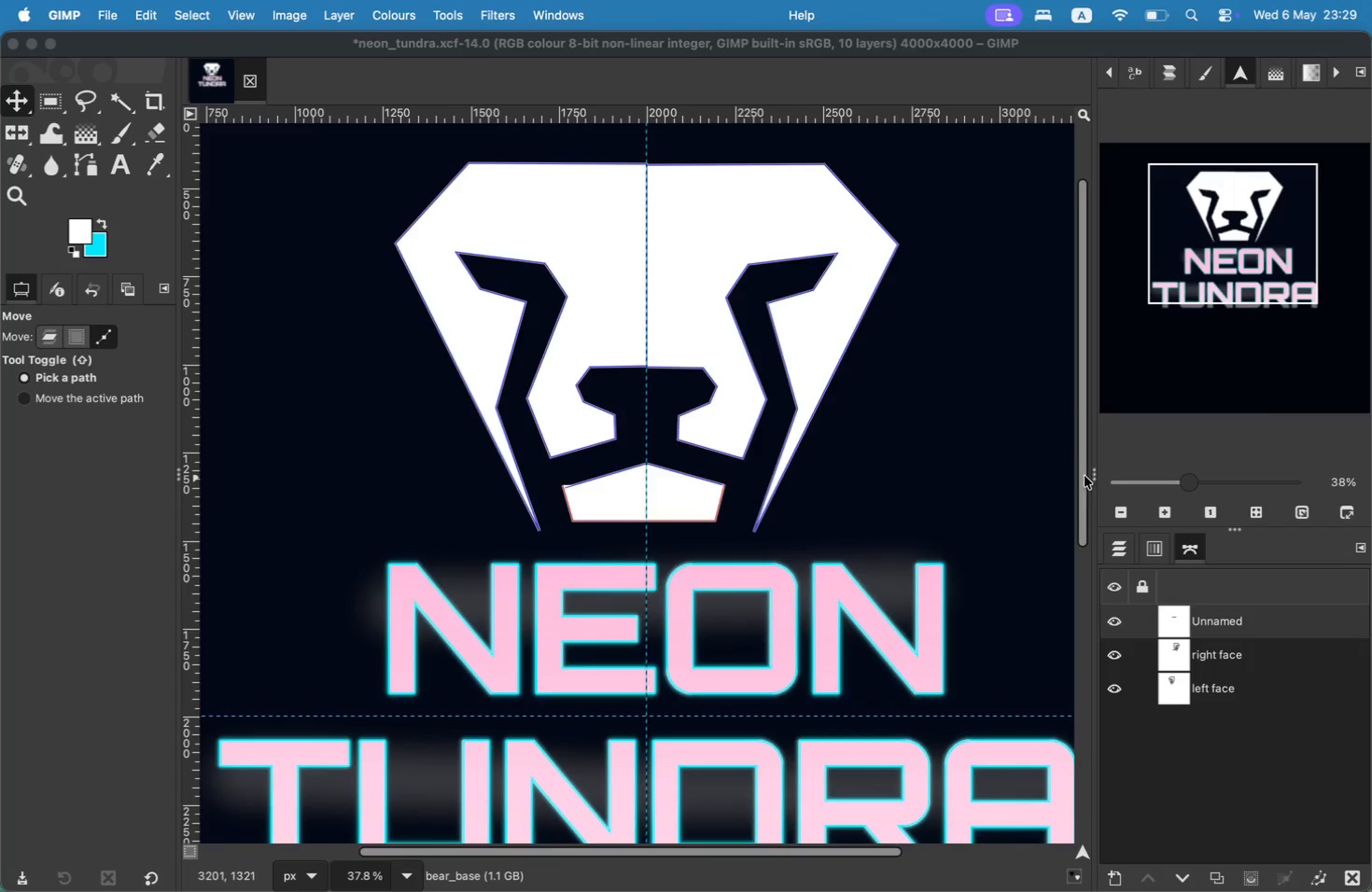 
hold_key(key=CommandLeft, duration=1.21)
 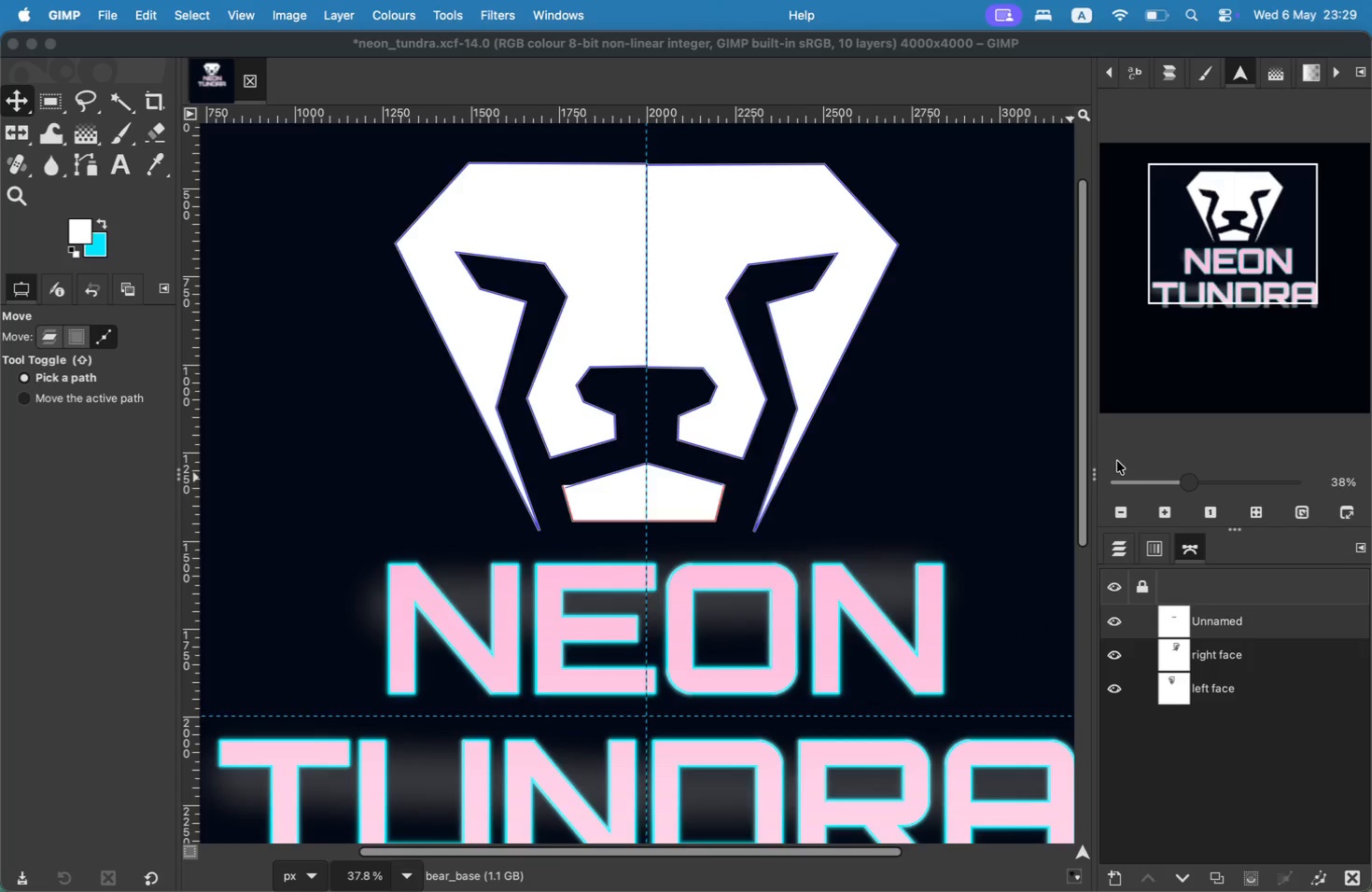 
hold_key(key=CommandLeft, duration=2.01)
 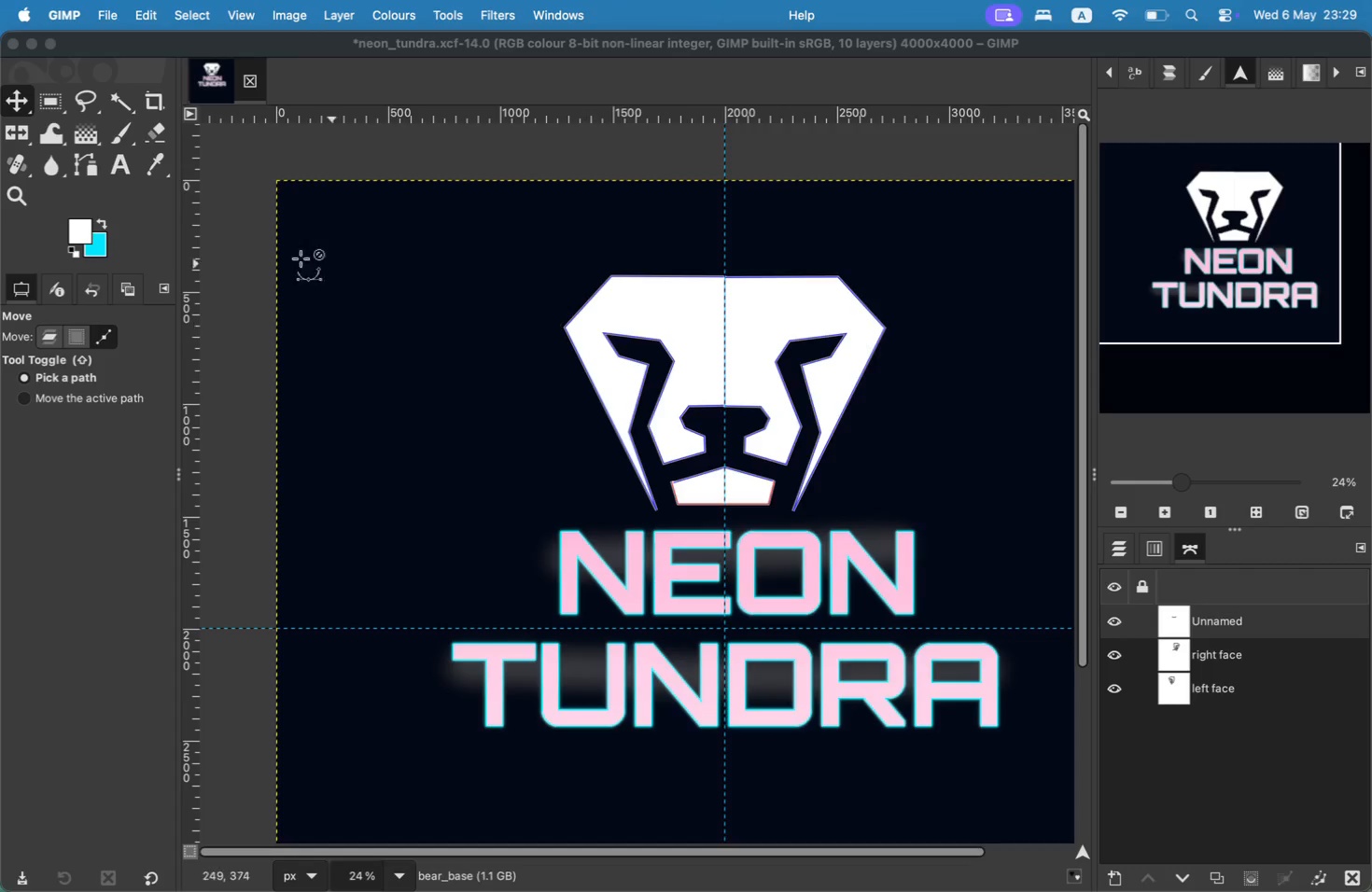 
left_click([1110, 870])
 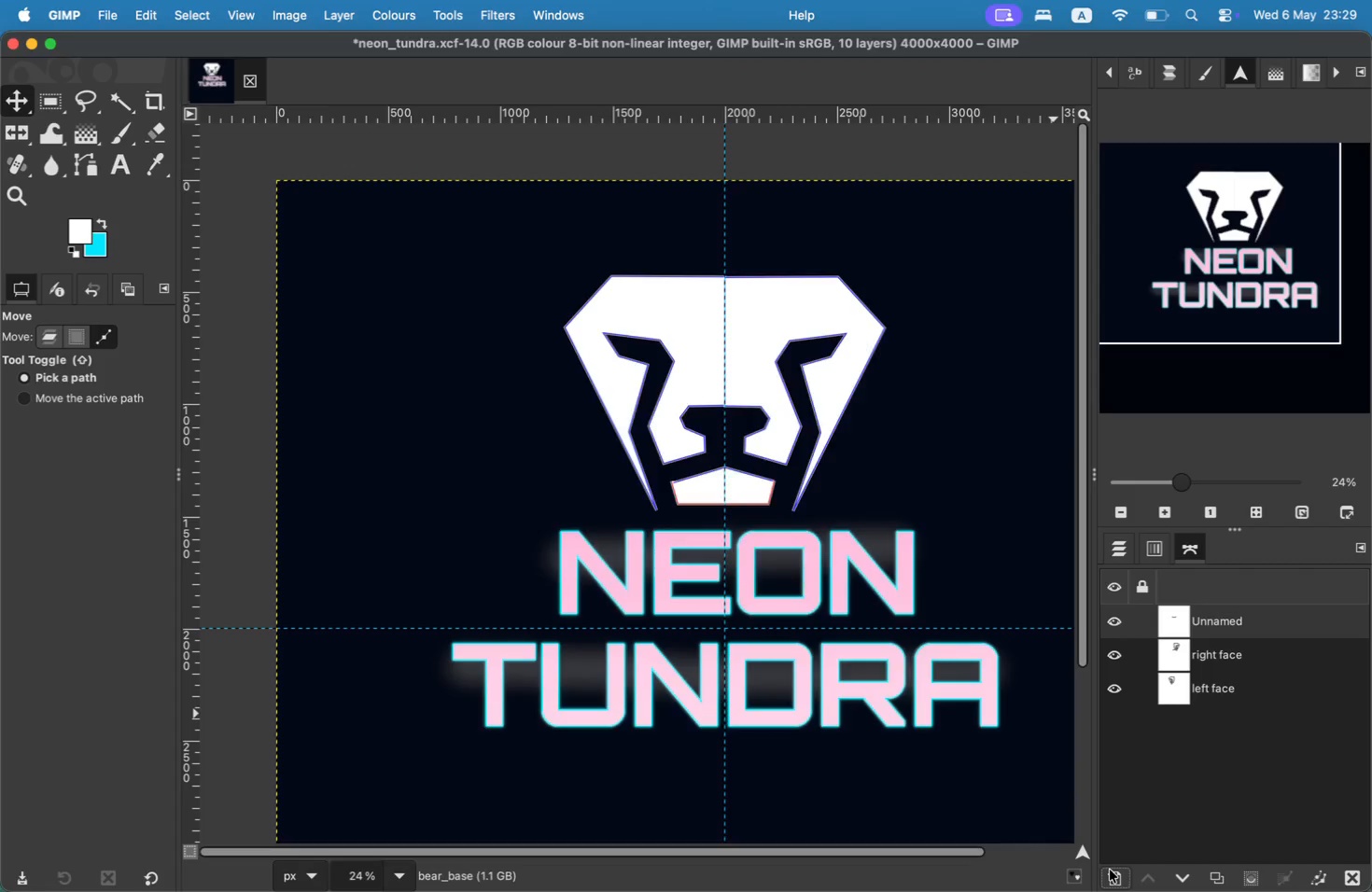 
type(left ear)
 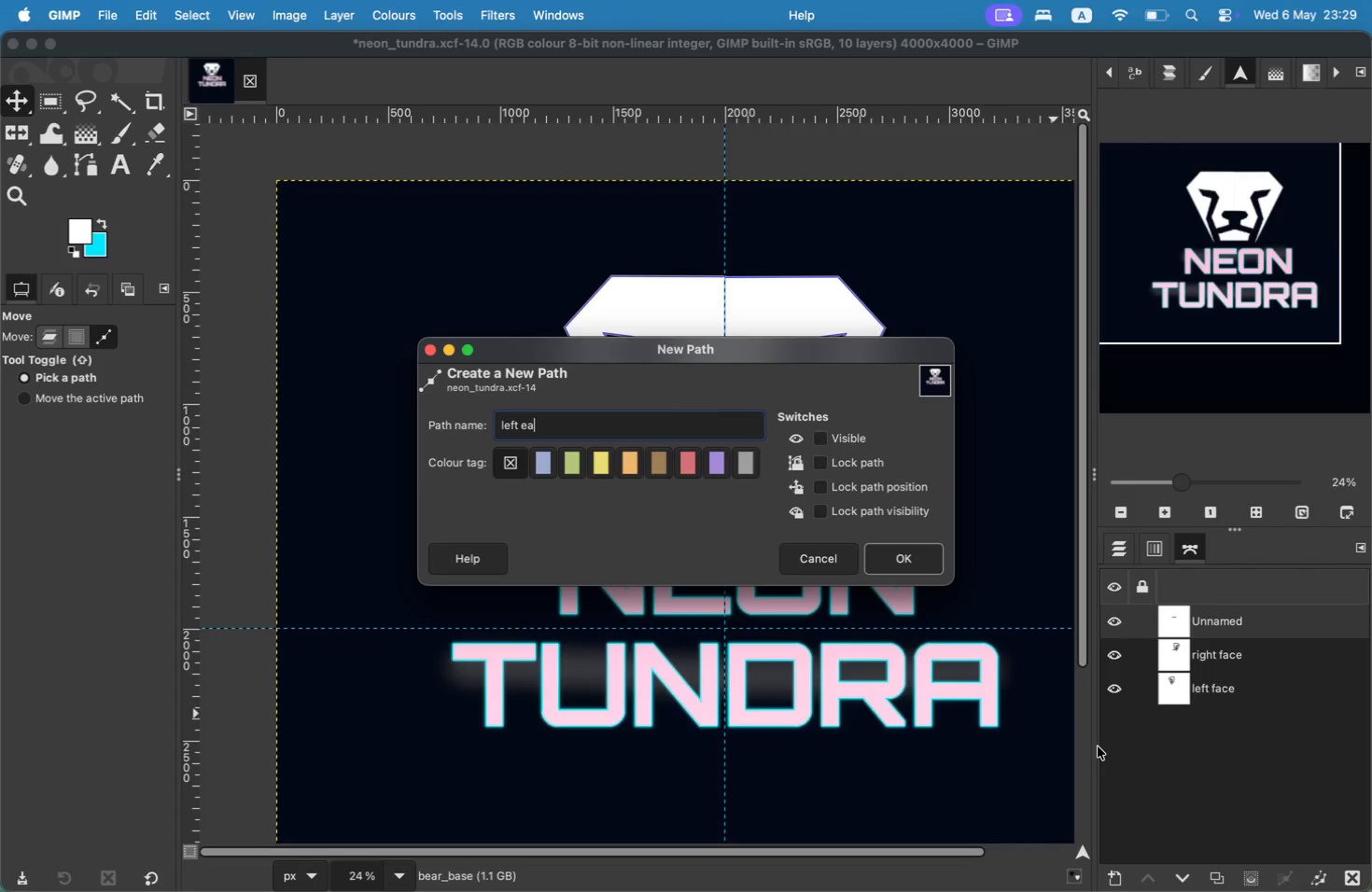 
key(Enter)
 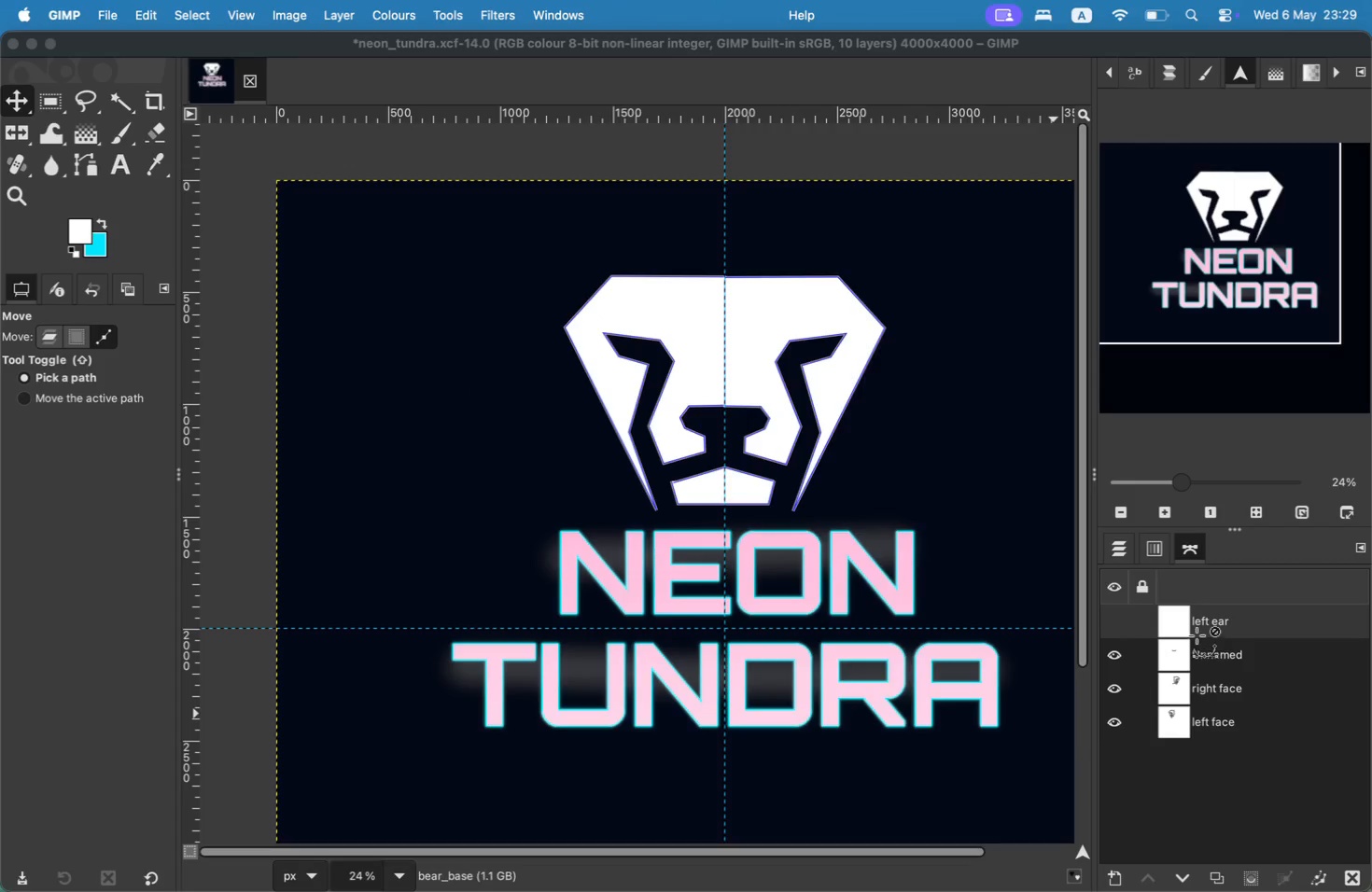 
left_click([84, 169])
 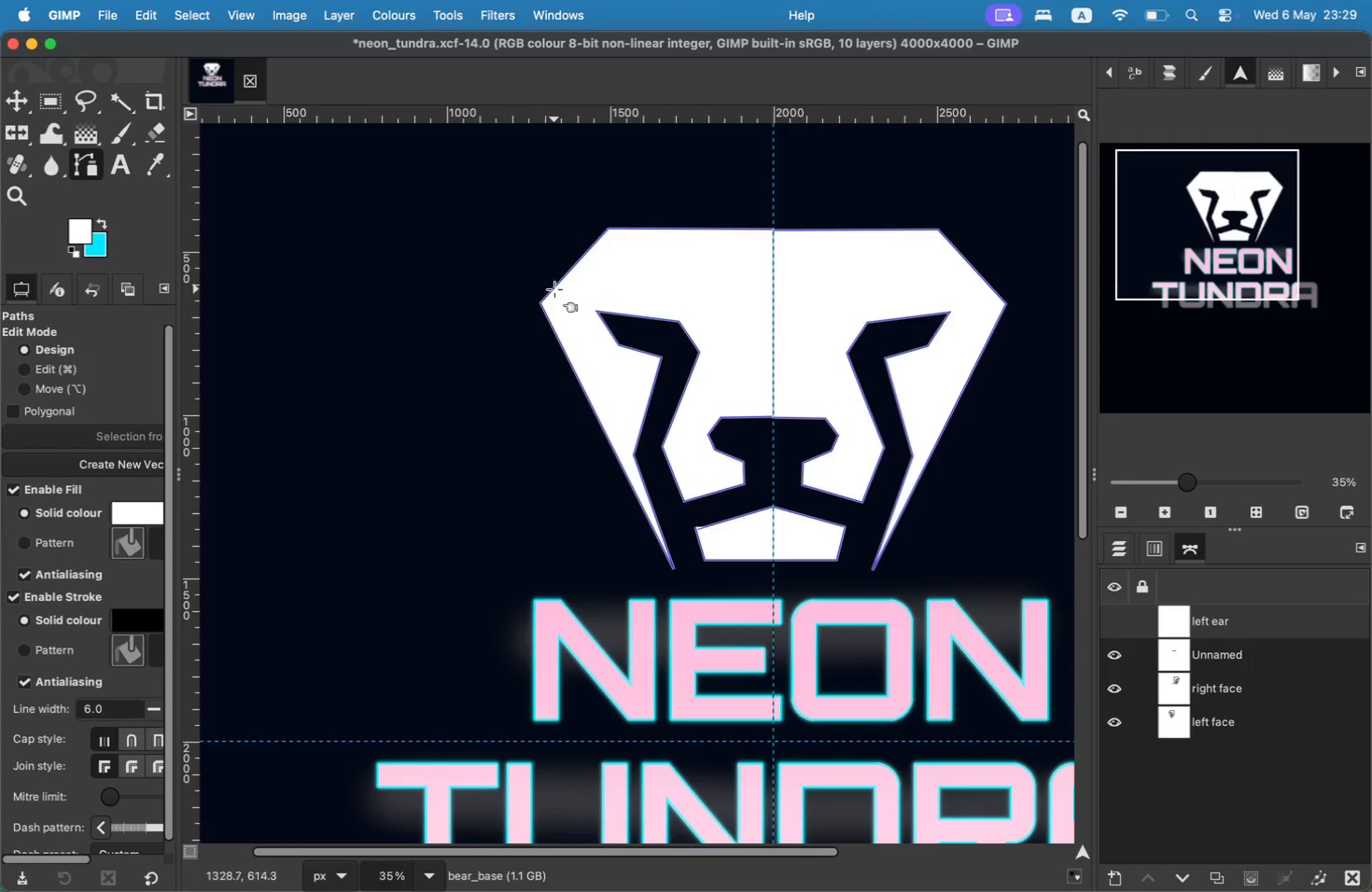 
hold_key(key=CommandLeft, duration=0.85)
 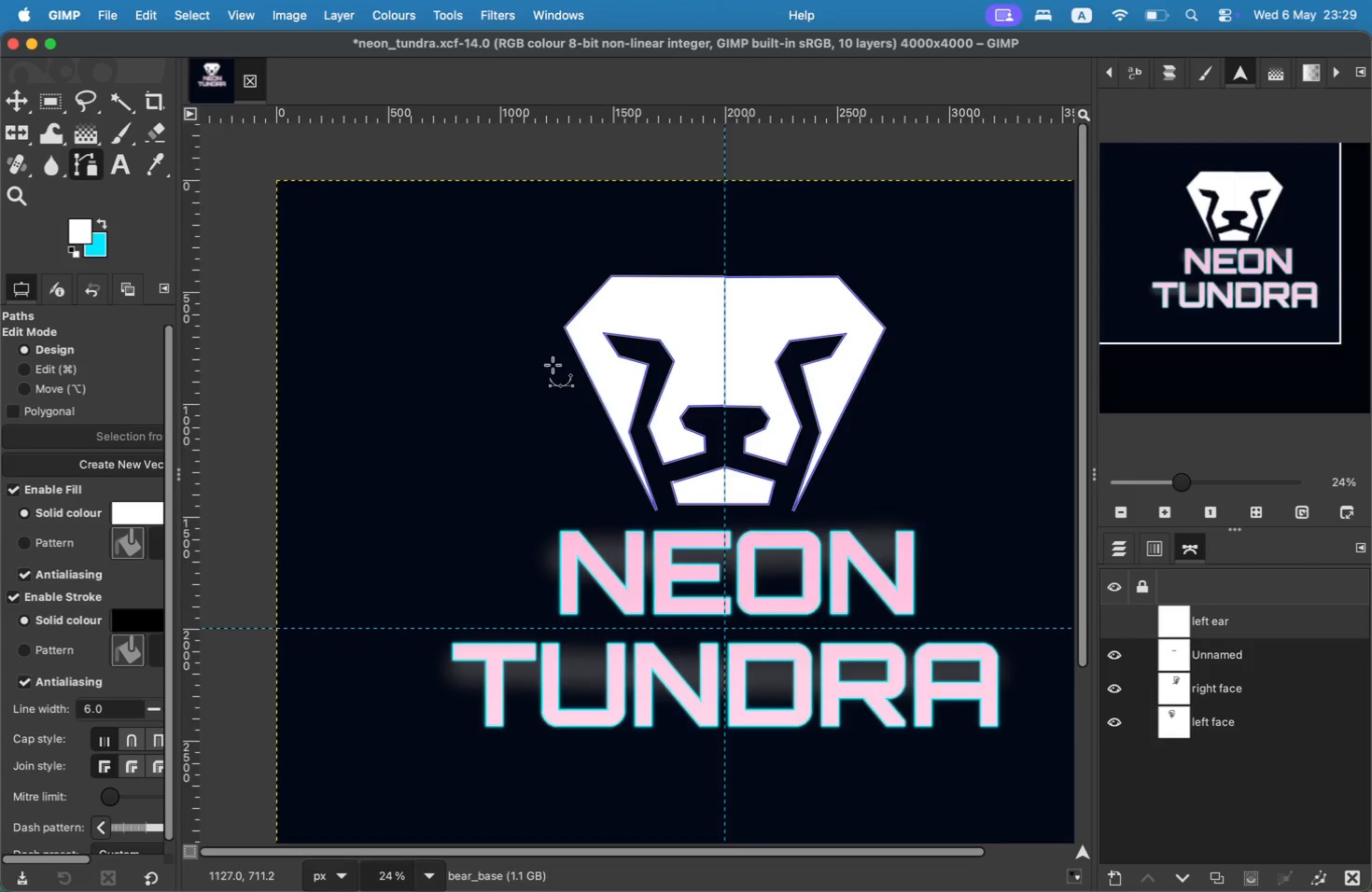 
left_click([551, 293])
 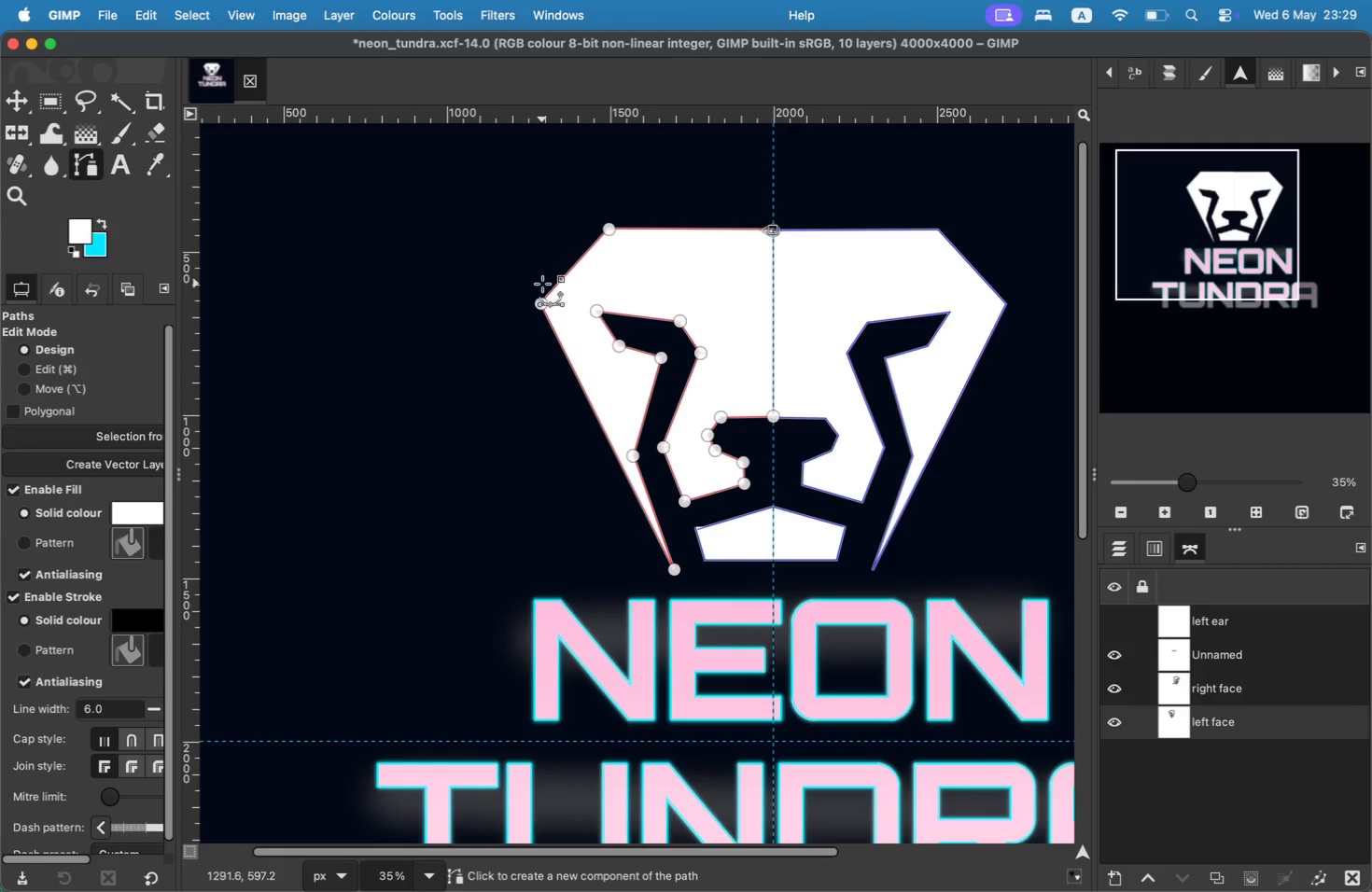 
left_click([547, 286])
 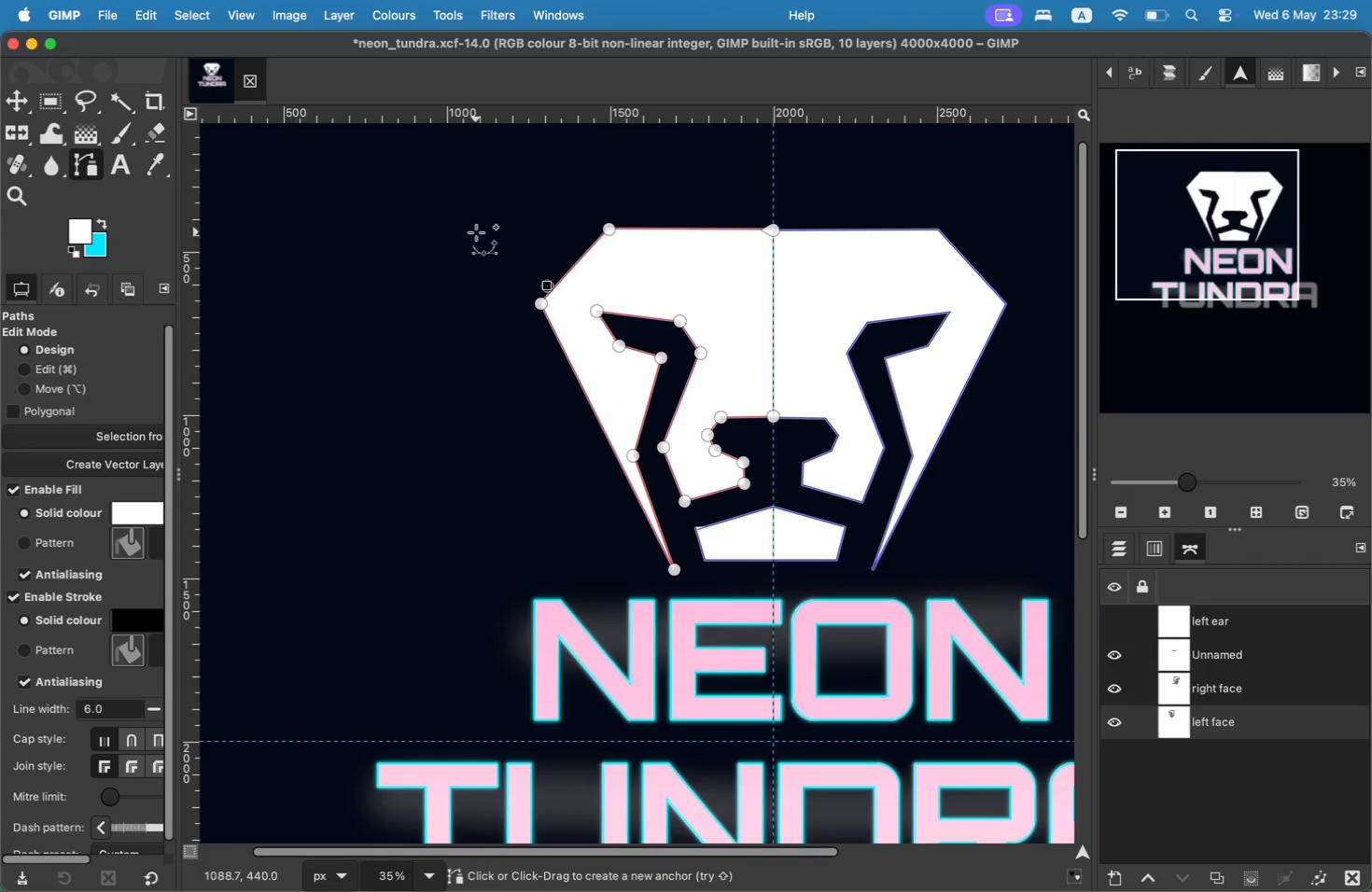 
wait(5.8)
 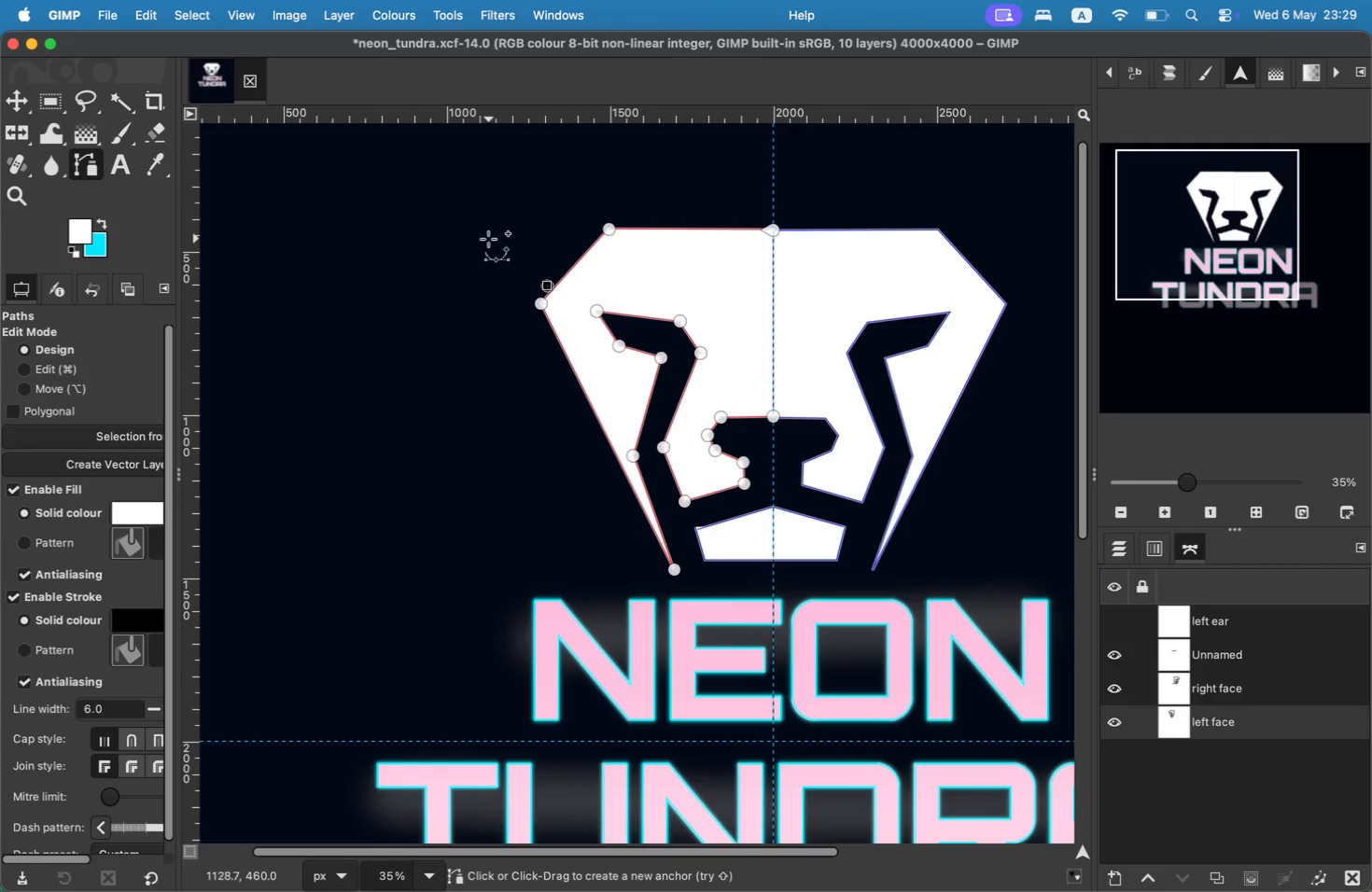 
left_click([487, 212])
 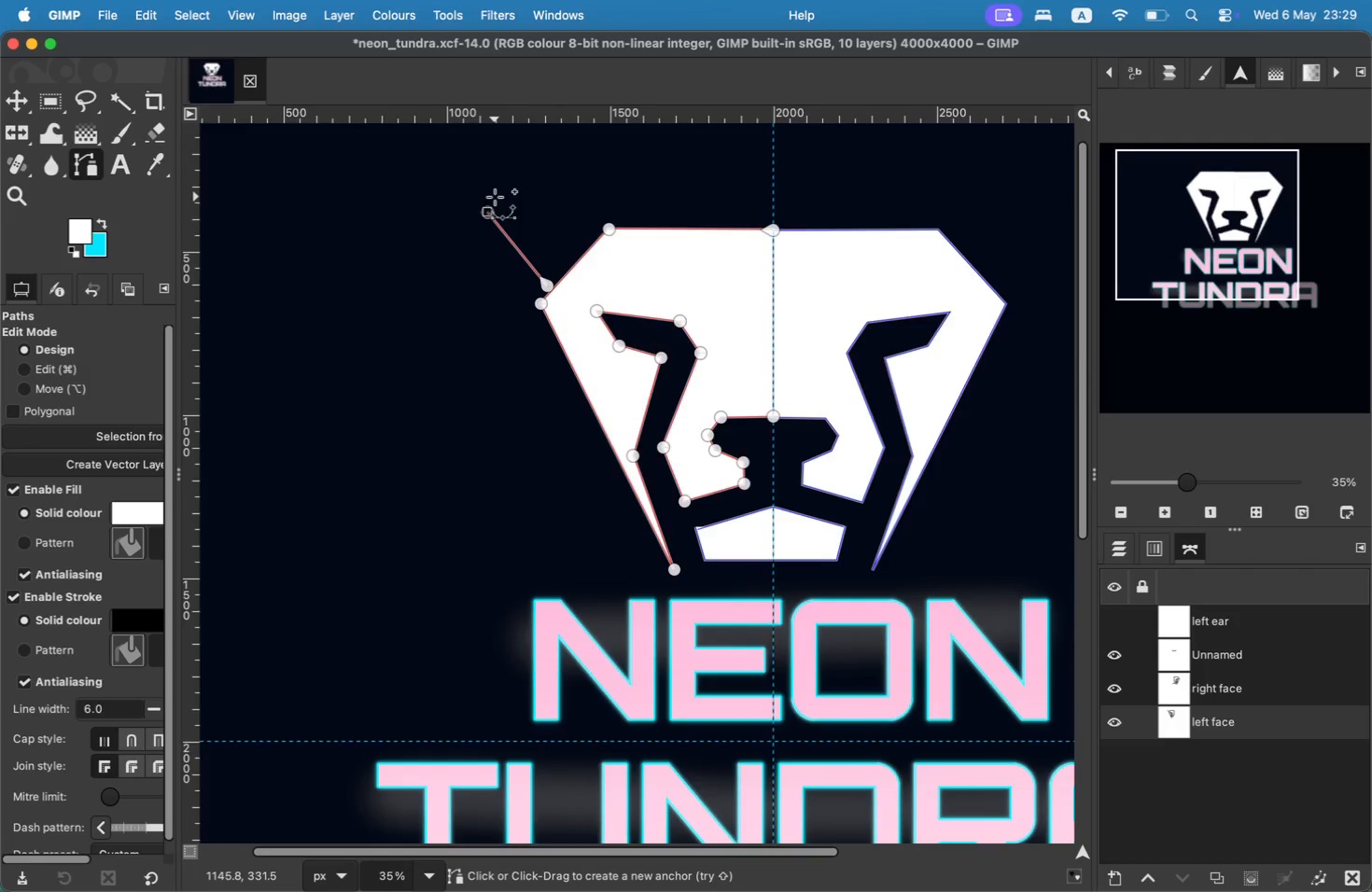 
left_click([495, 193])
 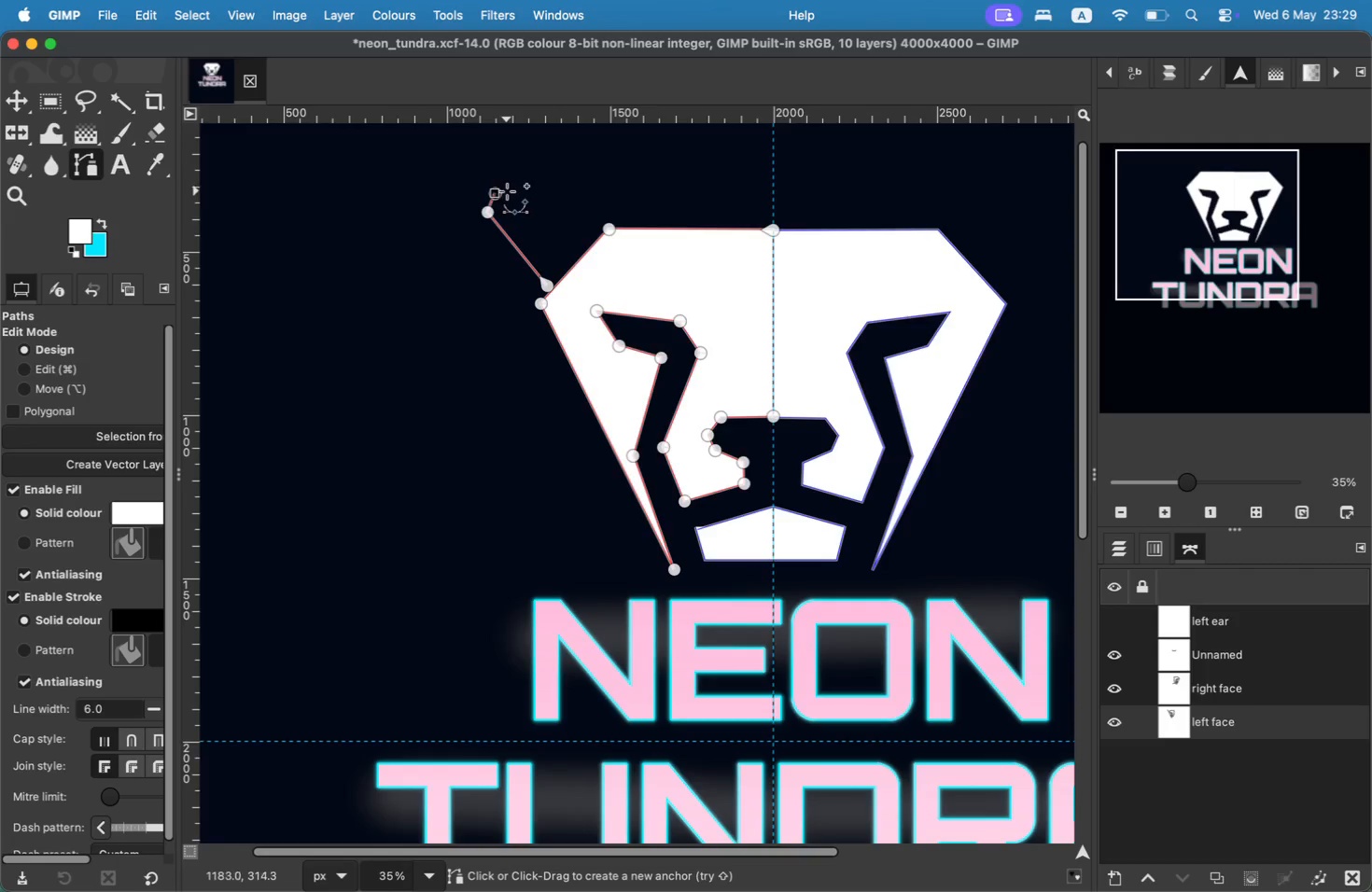 
left_click([512, 191])
 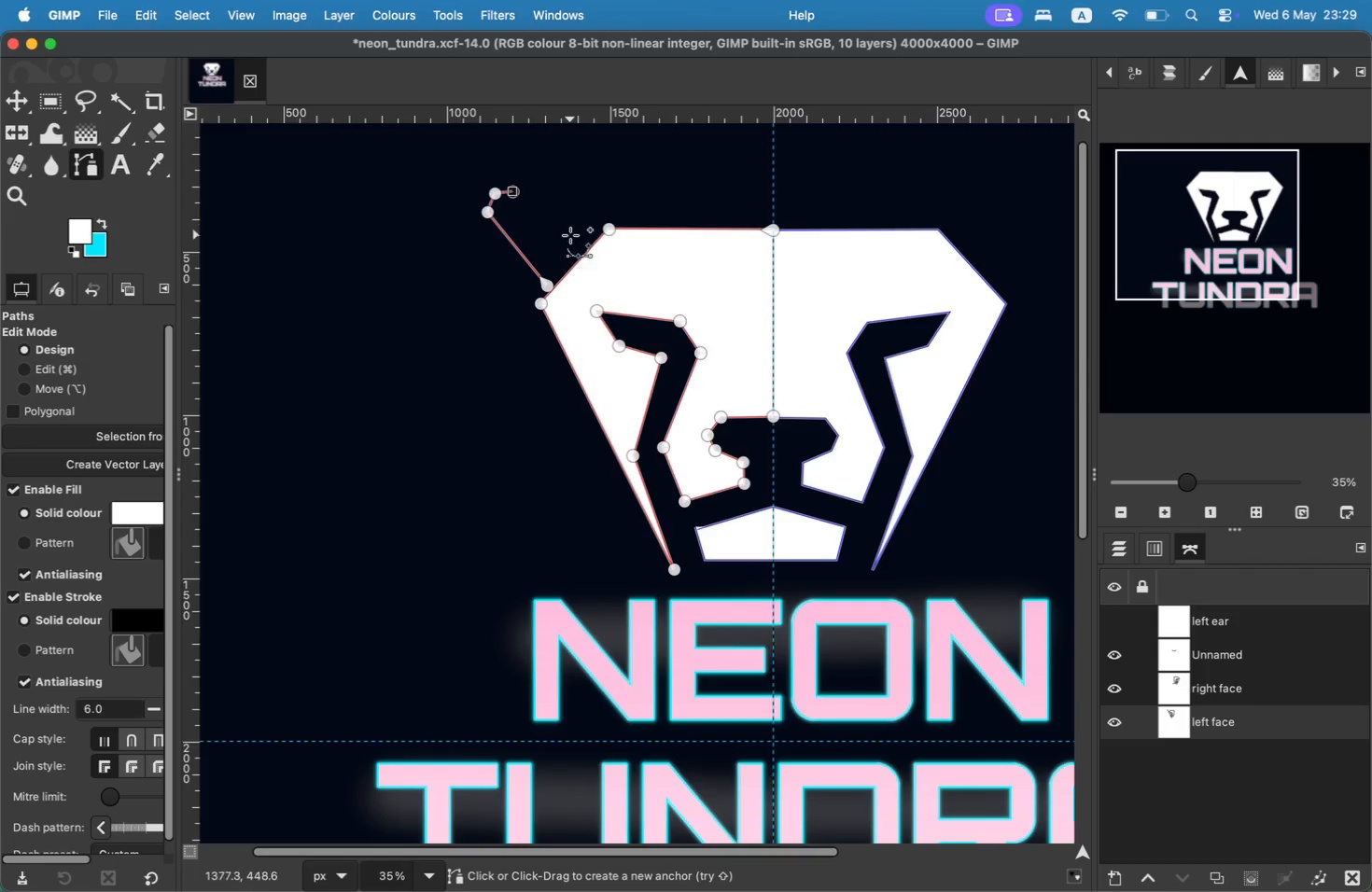 
left_click([584, 239])
 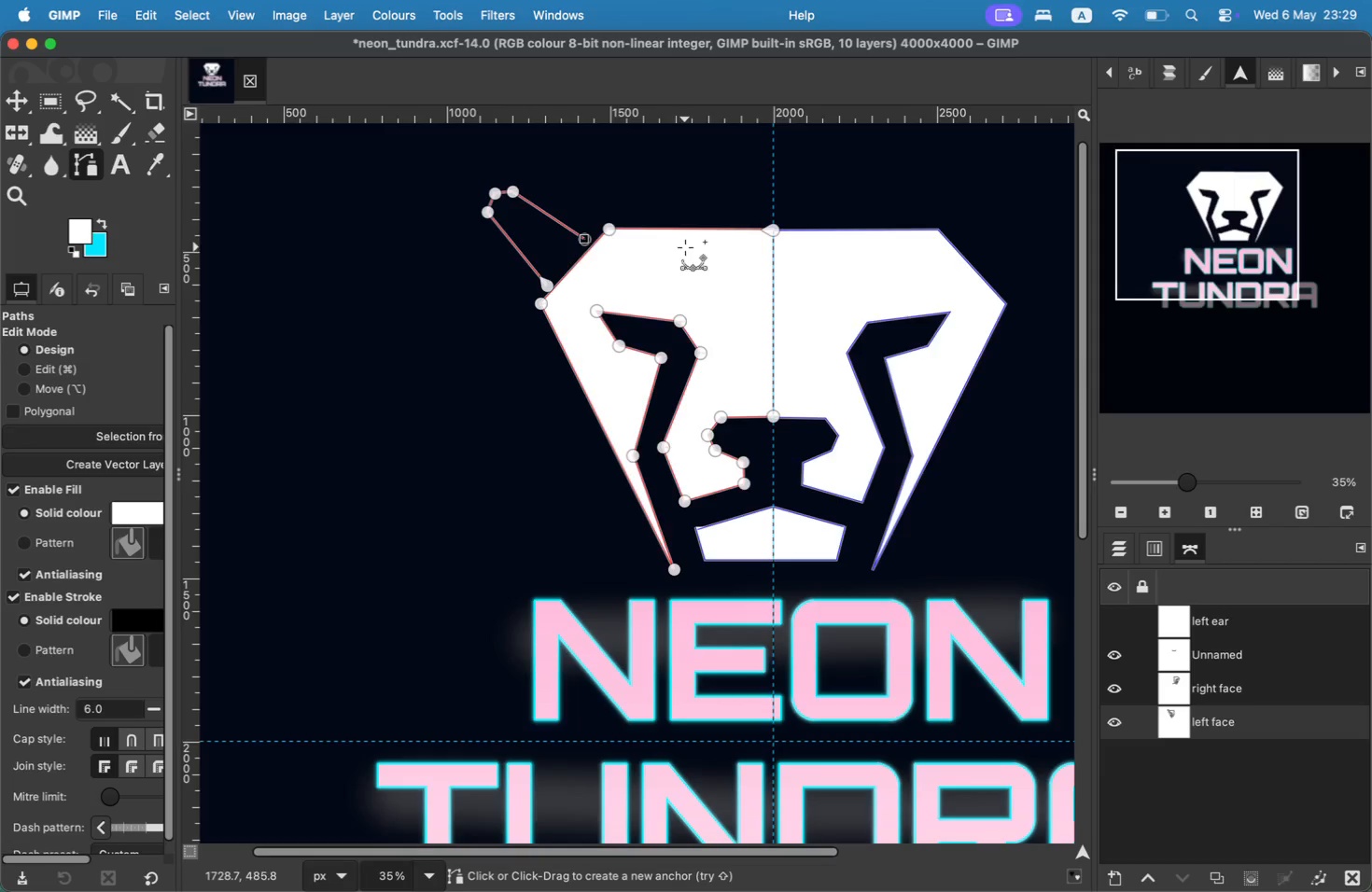 
wait(5.6)
 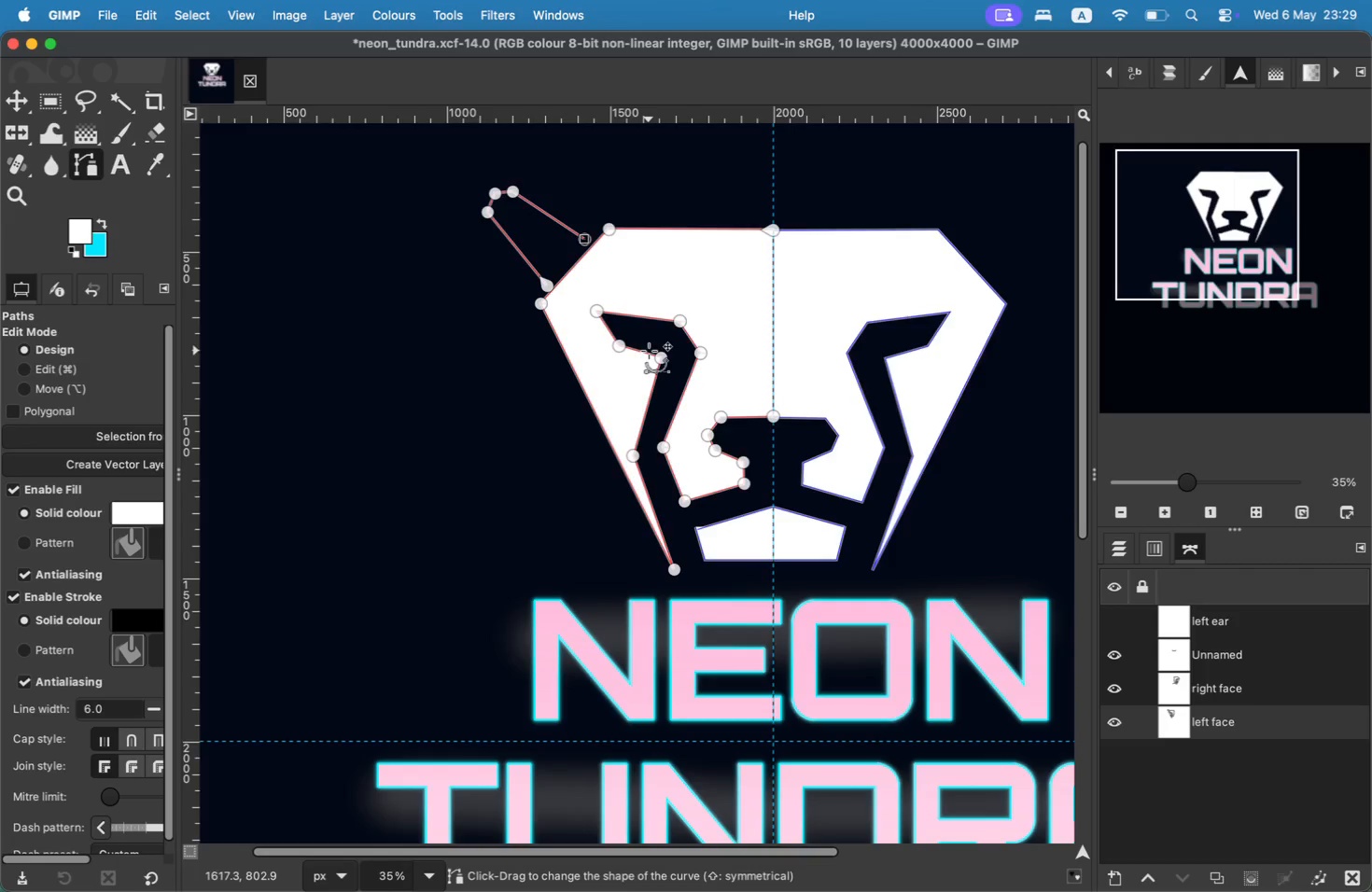 
left_click([548, 282])
 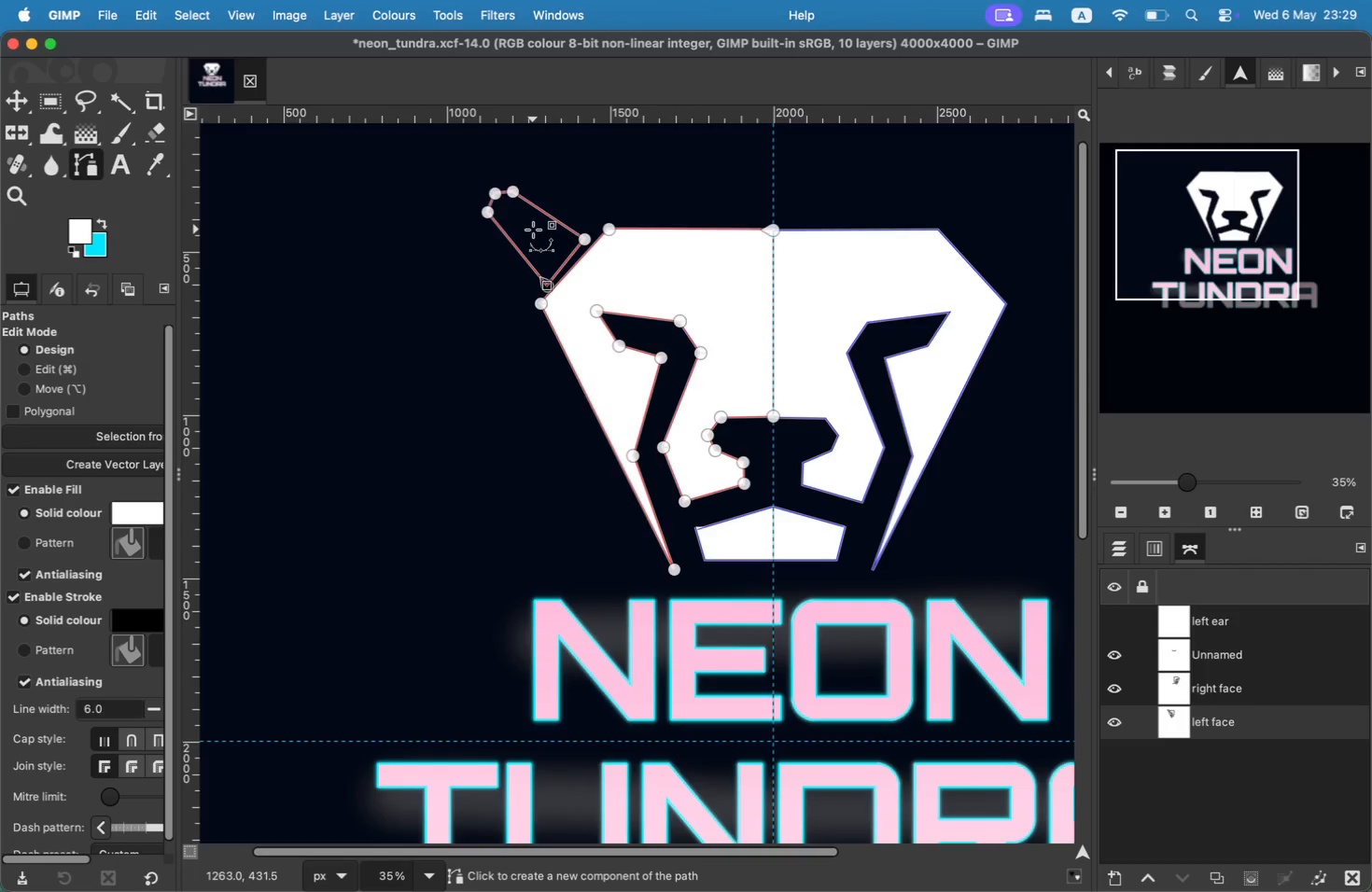 
wait(5.61)
 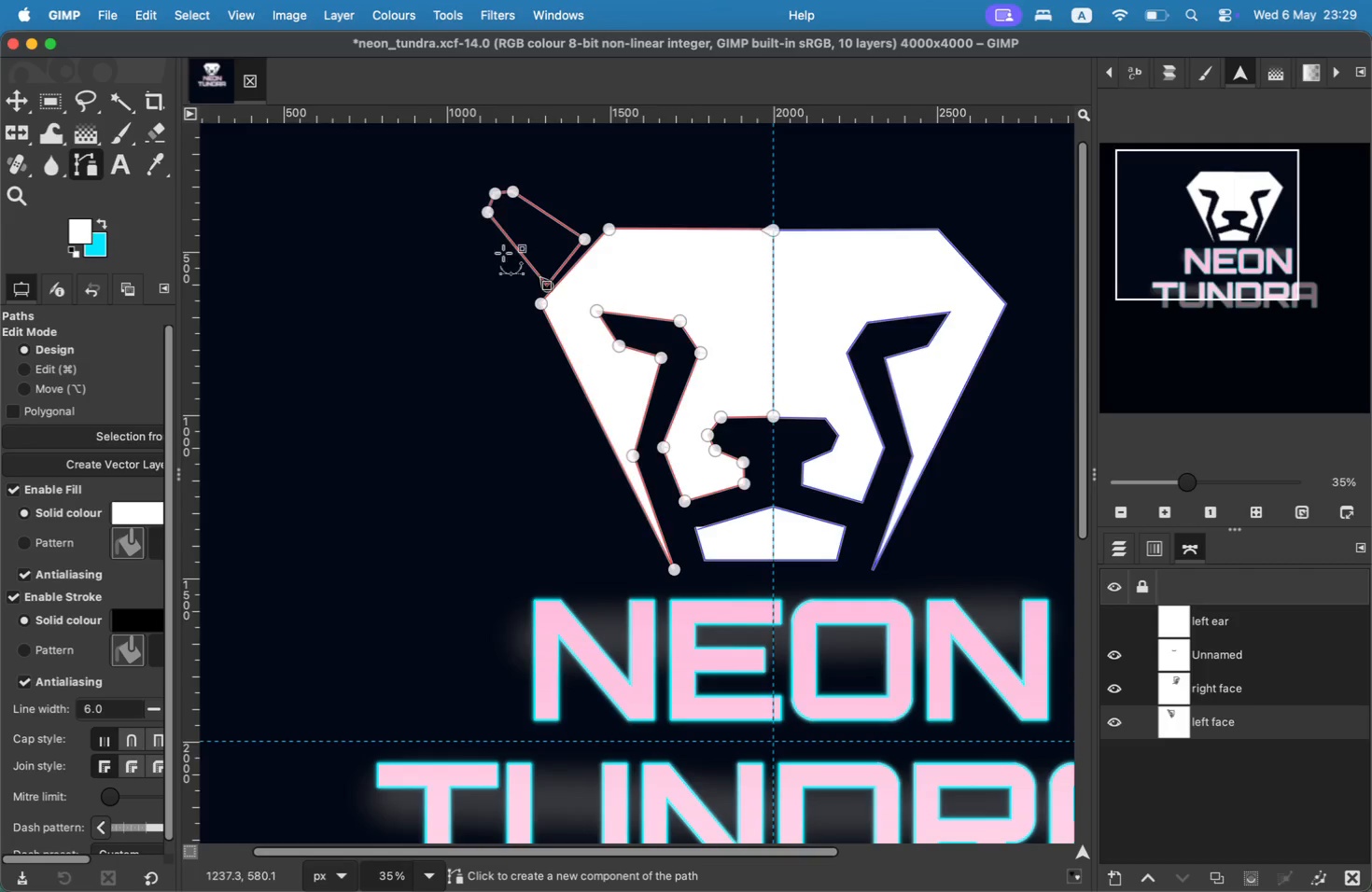 
key(Meta+Z)
 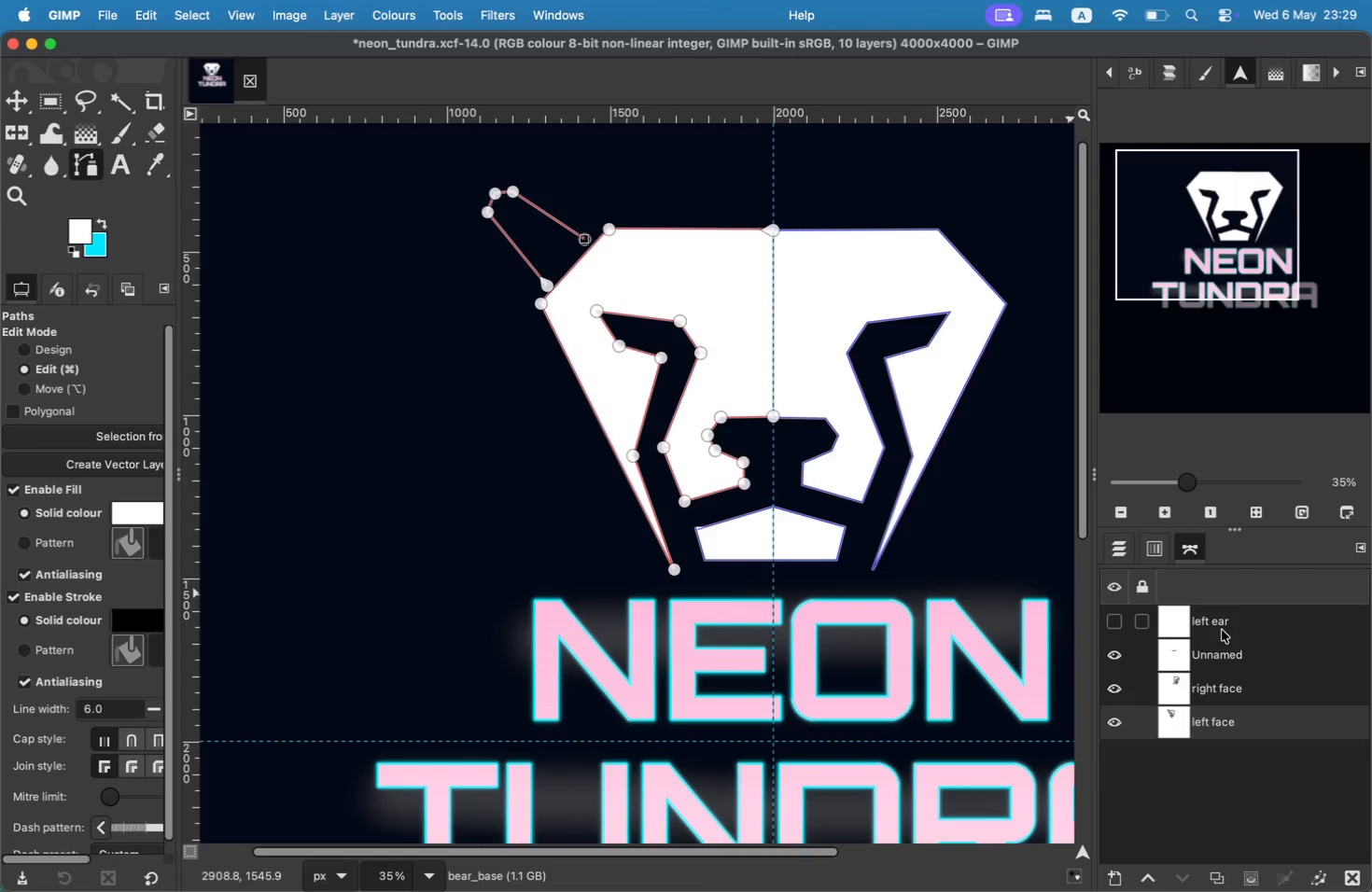 
key(Meta+Z)
 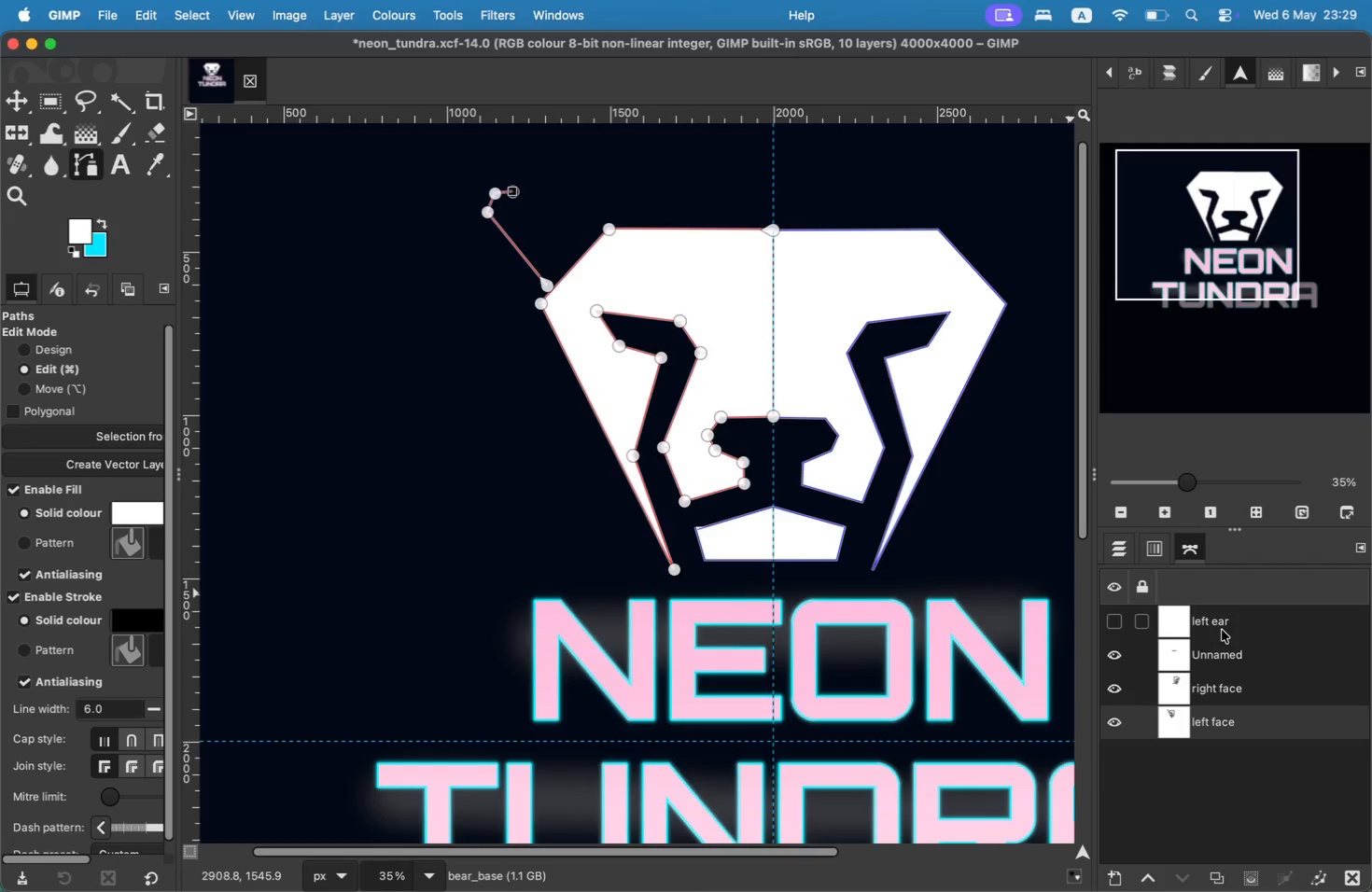 
key(Meta+Z)
 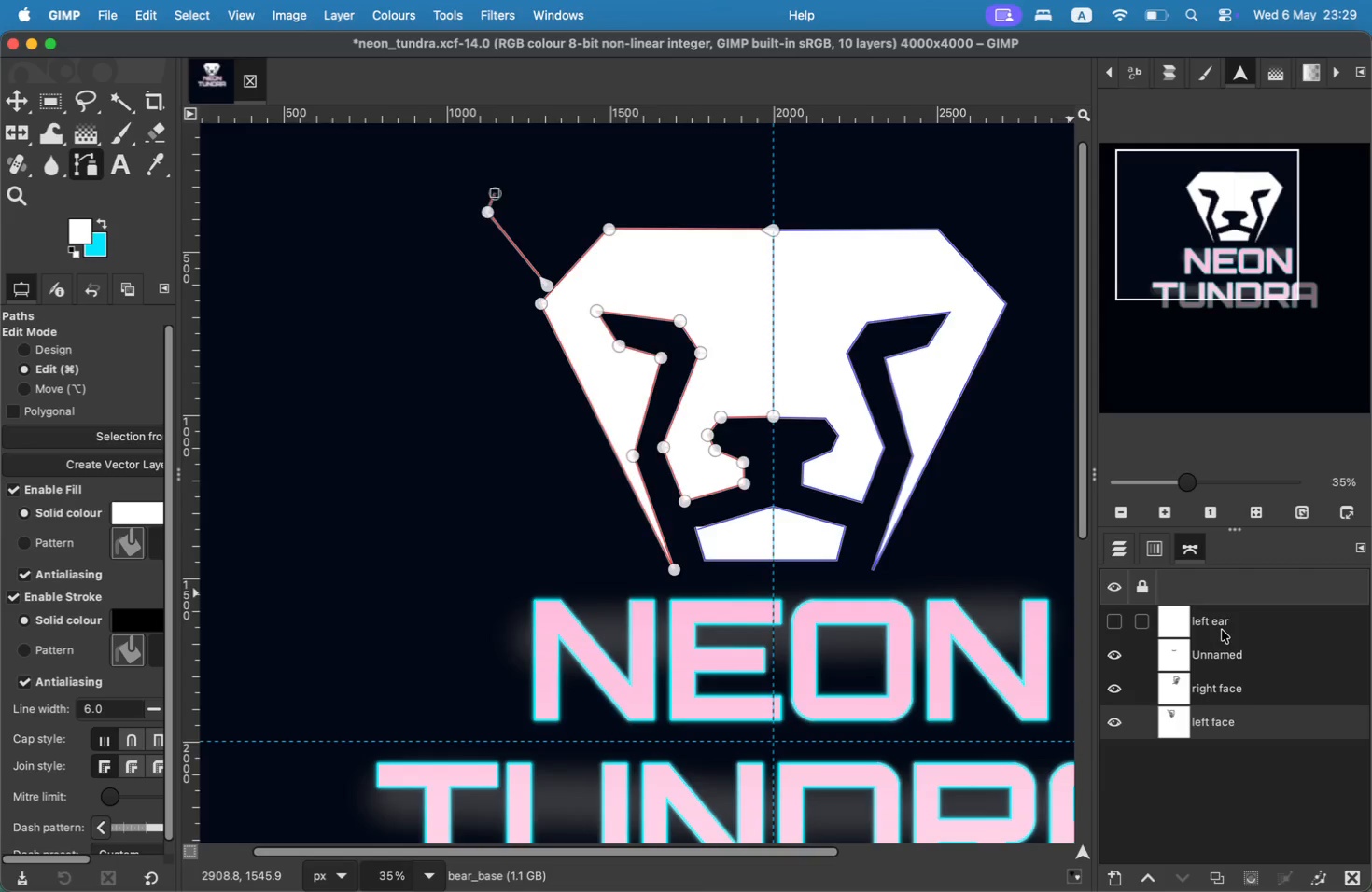 
key(Meta+Z)
 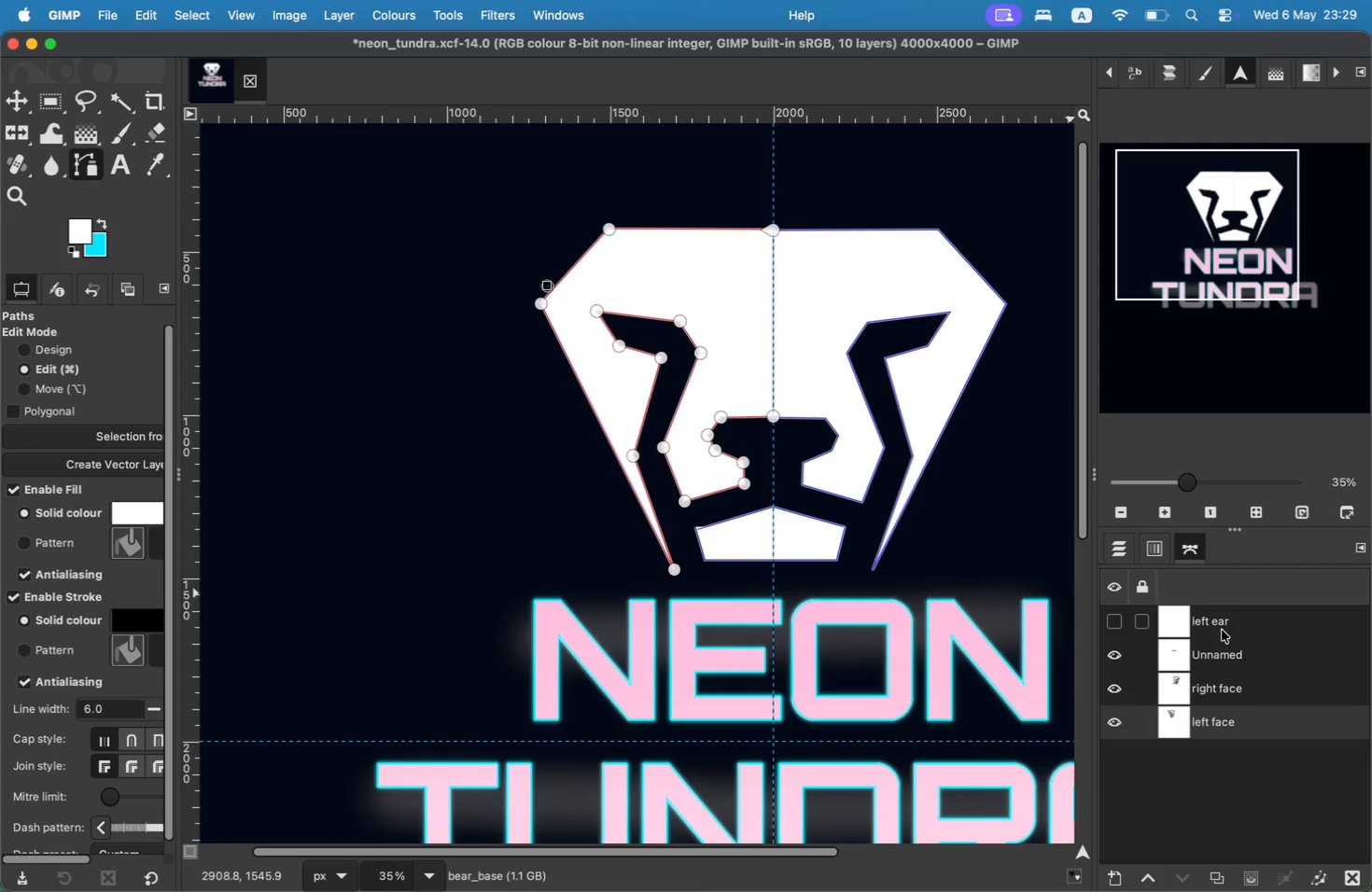 
key(Meta+Z)
 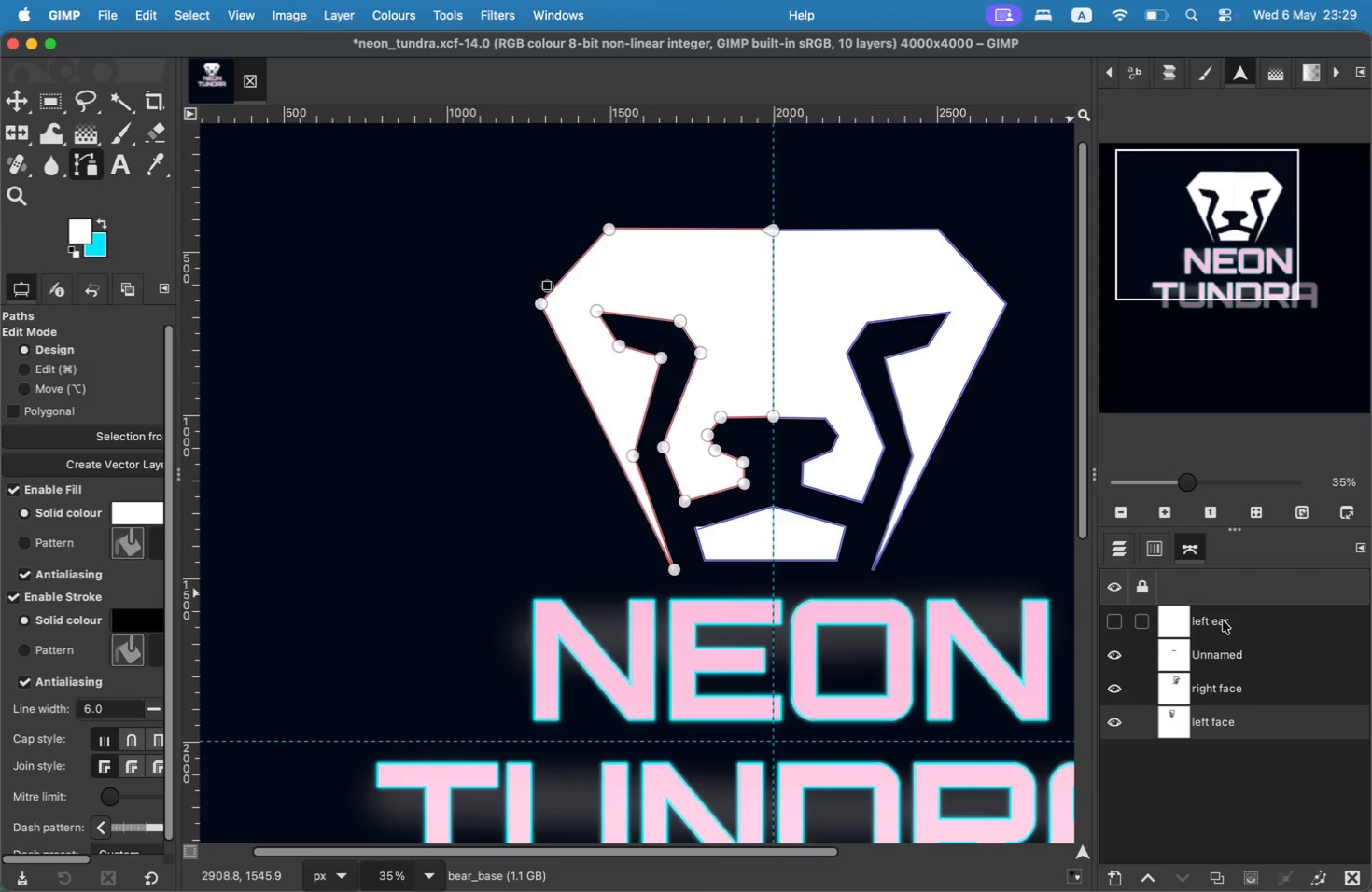 
key(Meta+Z)
 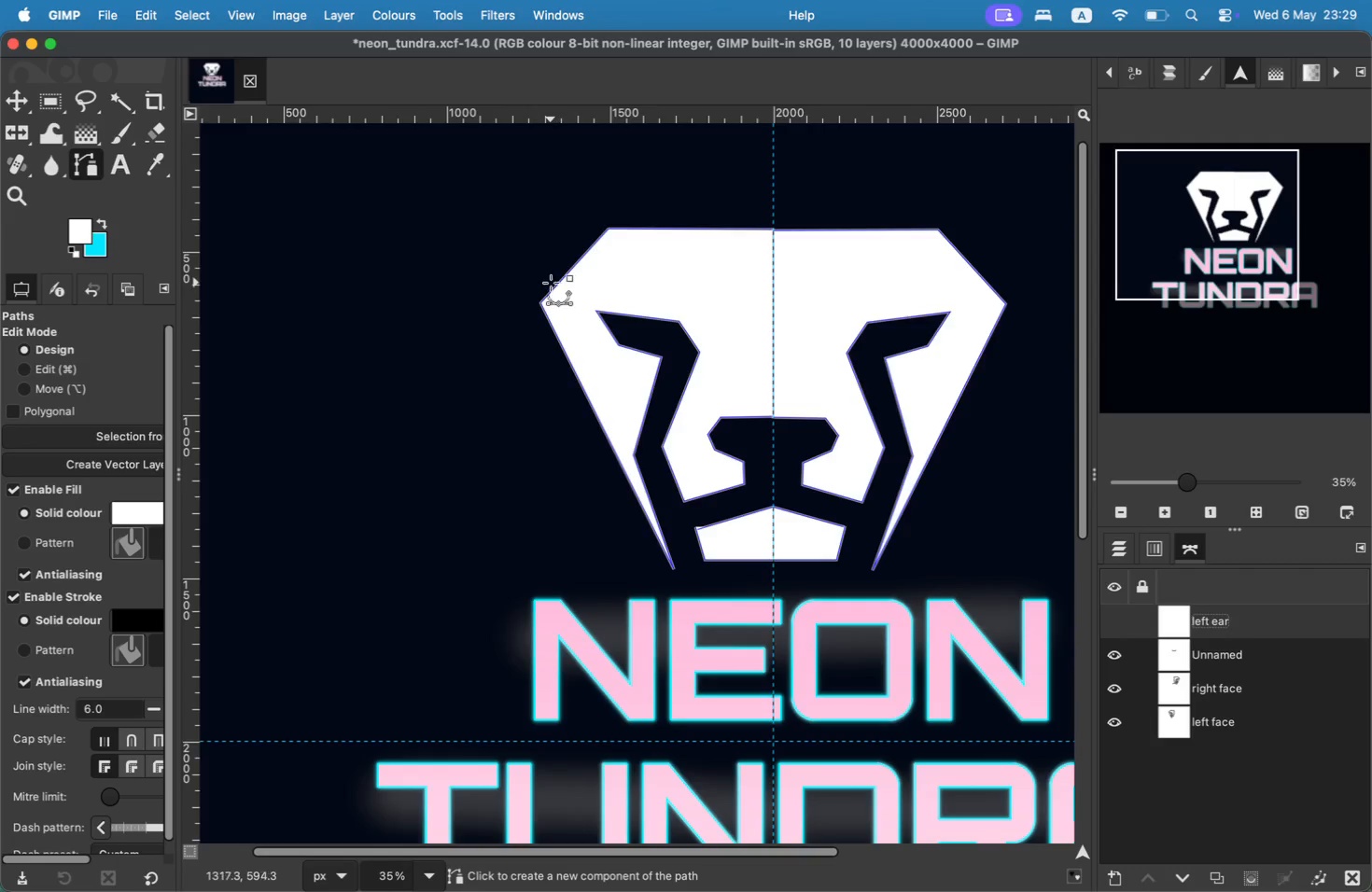 
left_click([543, 288])
 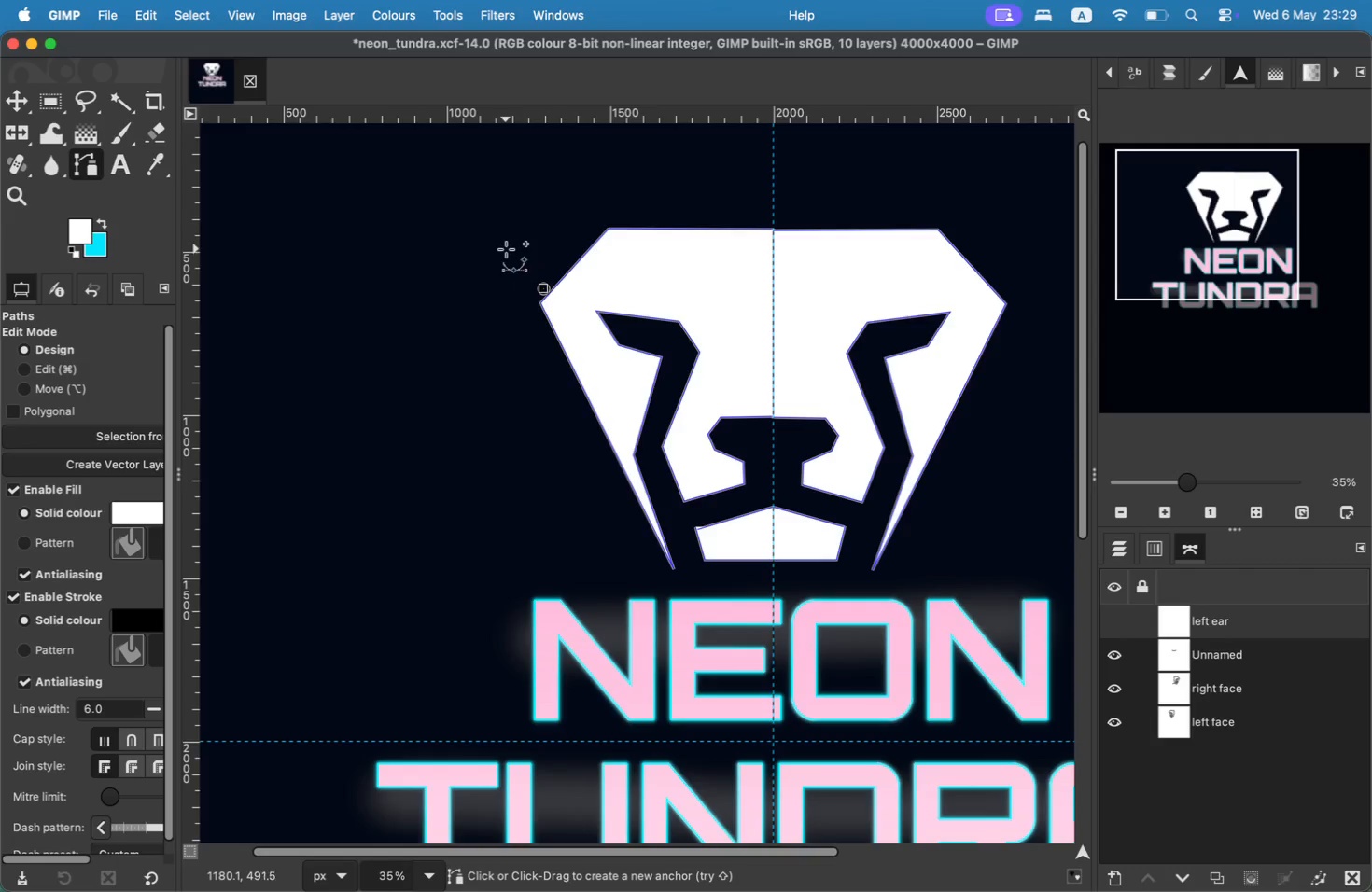 
left_click([501, 242])
 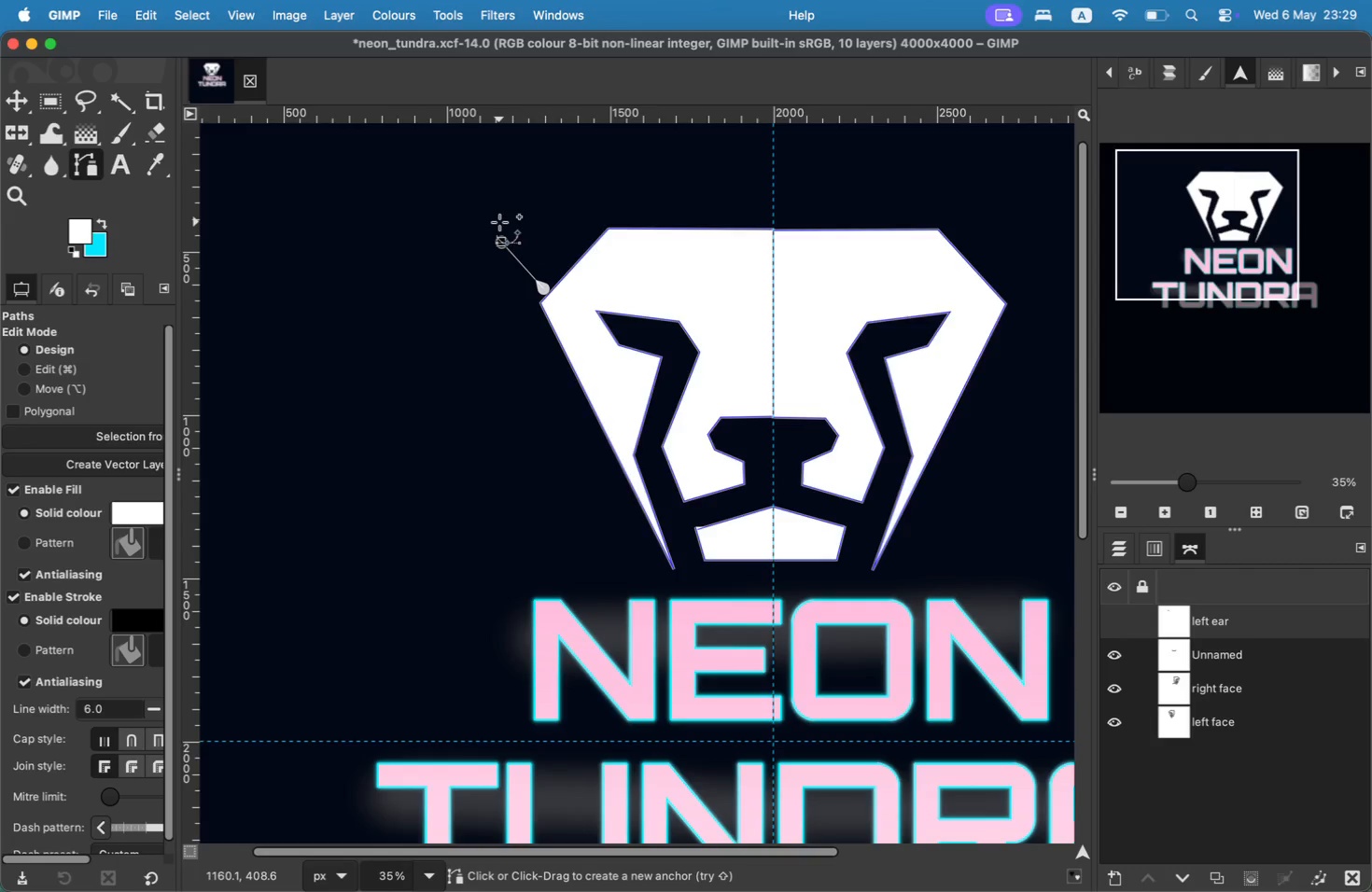 
left_click([499, 219])
 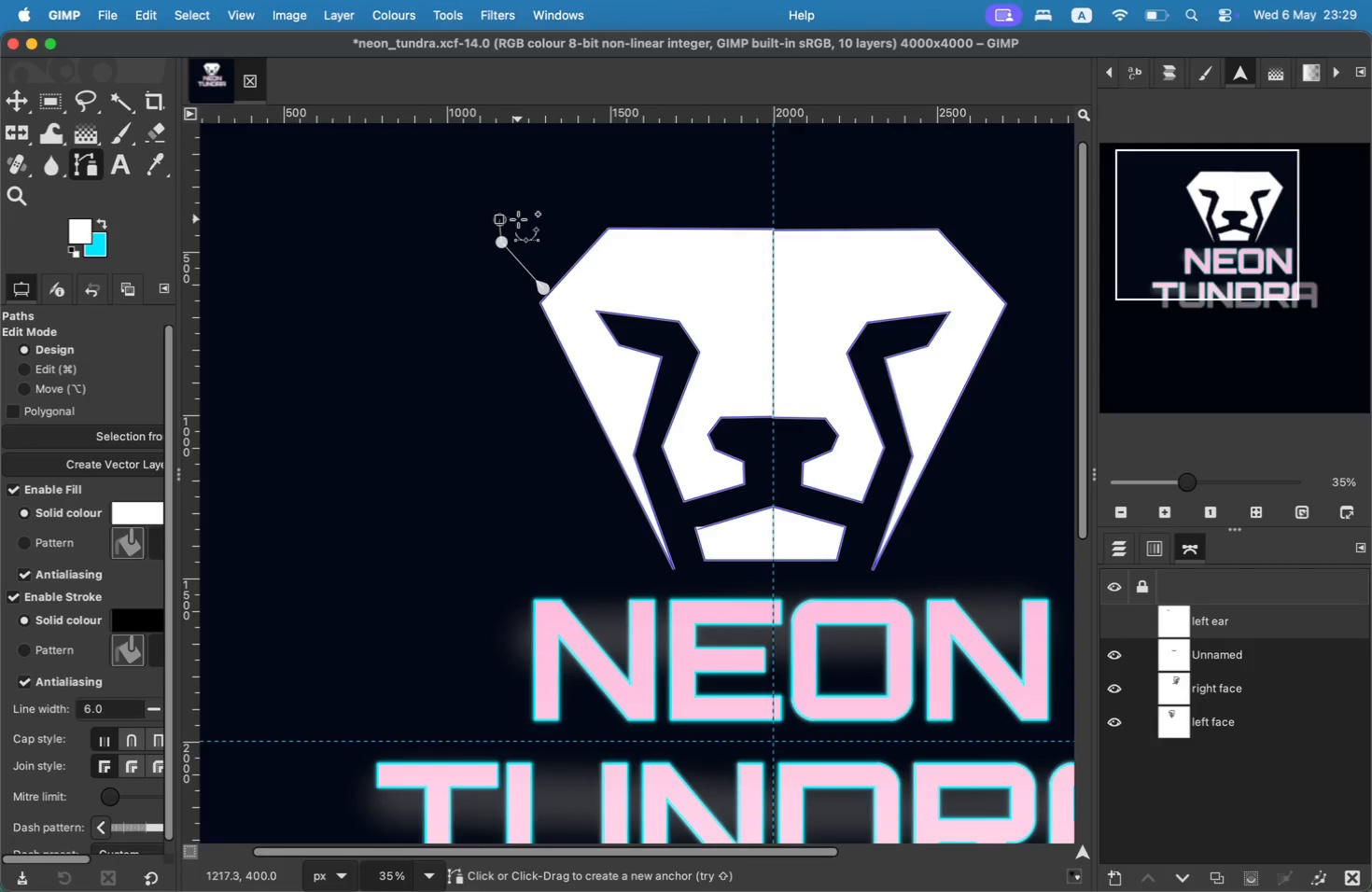 
left_click([522, 218])
 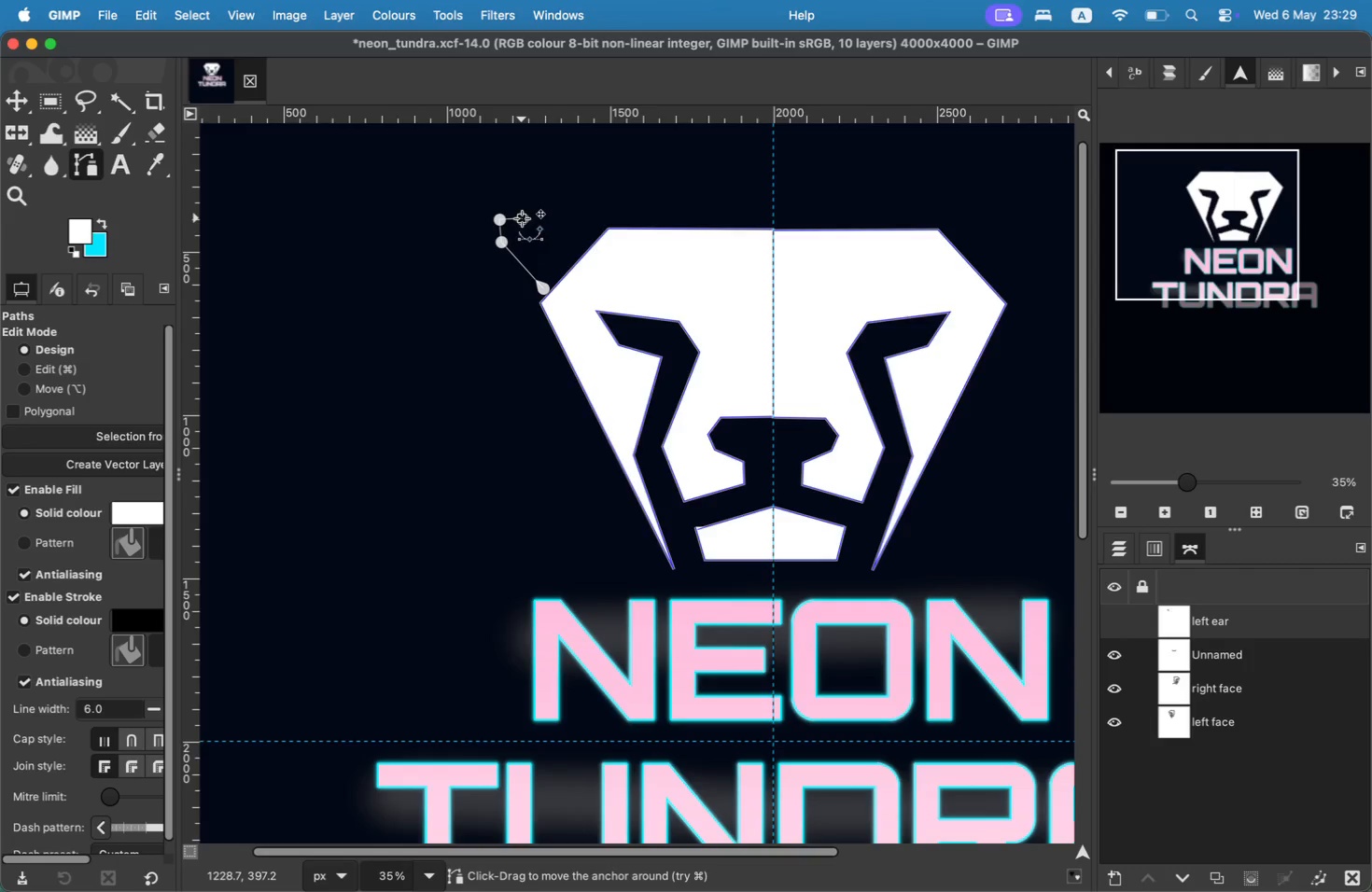 
left_click([561, 251])
 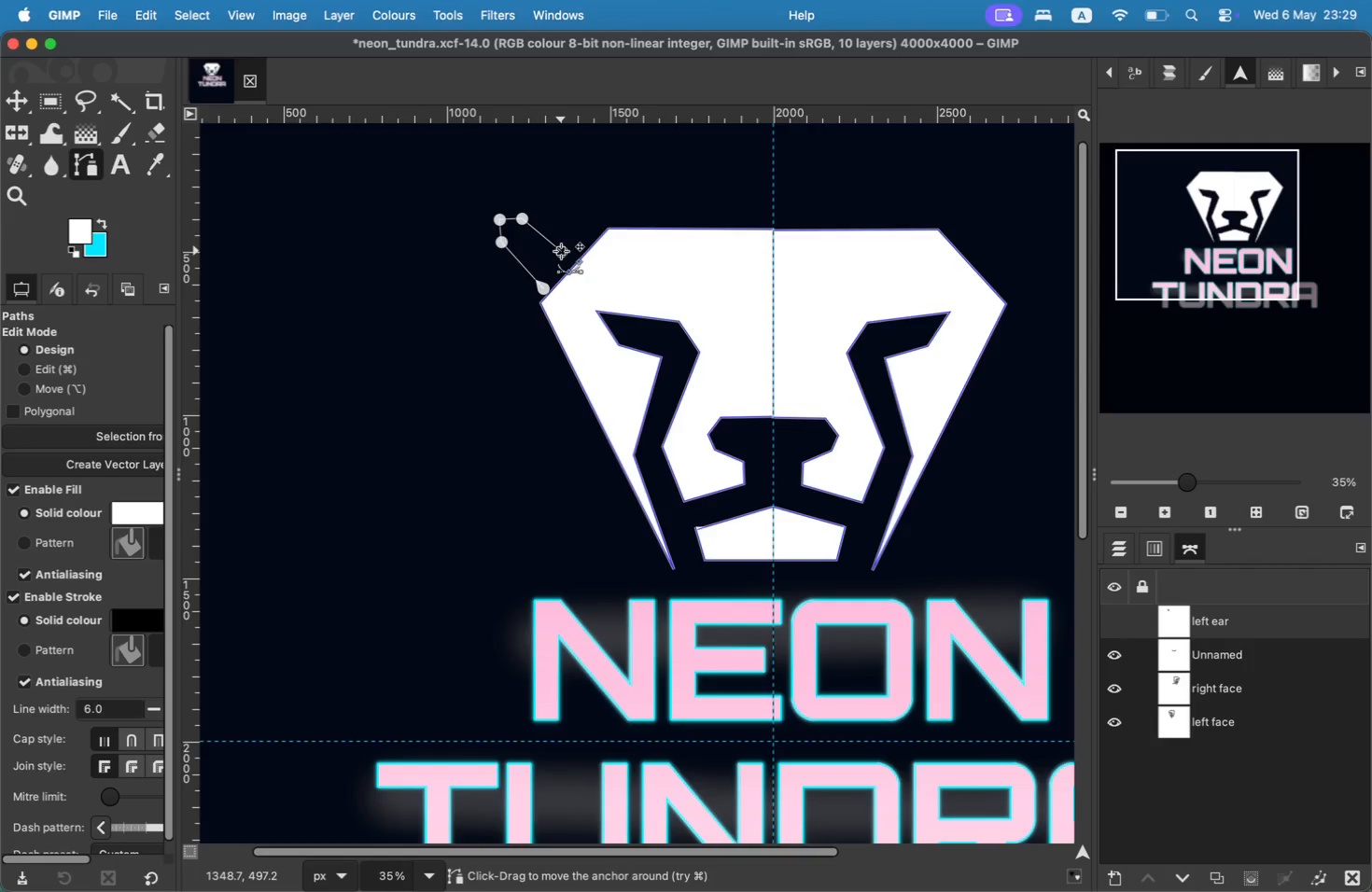 
key(Meta+Z)
 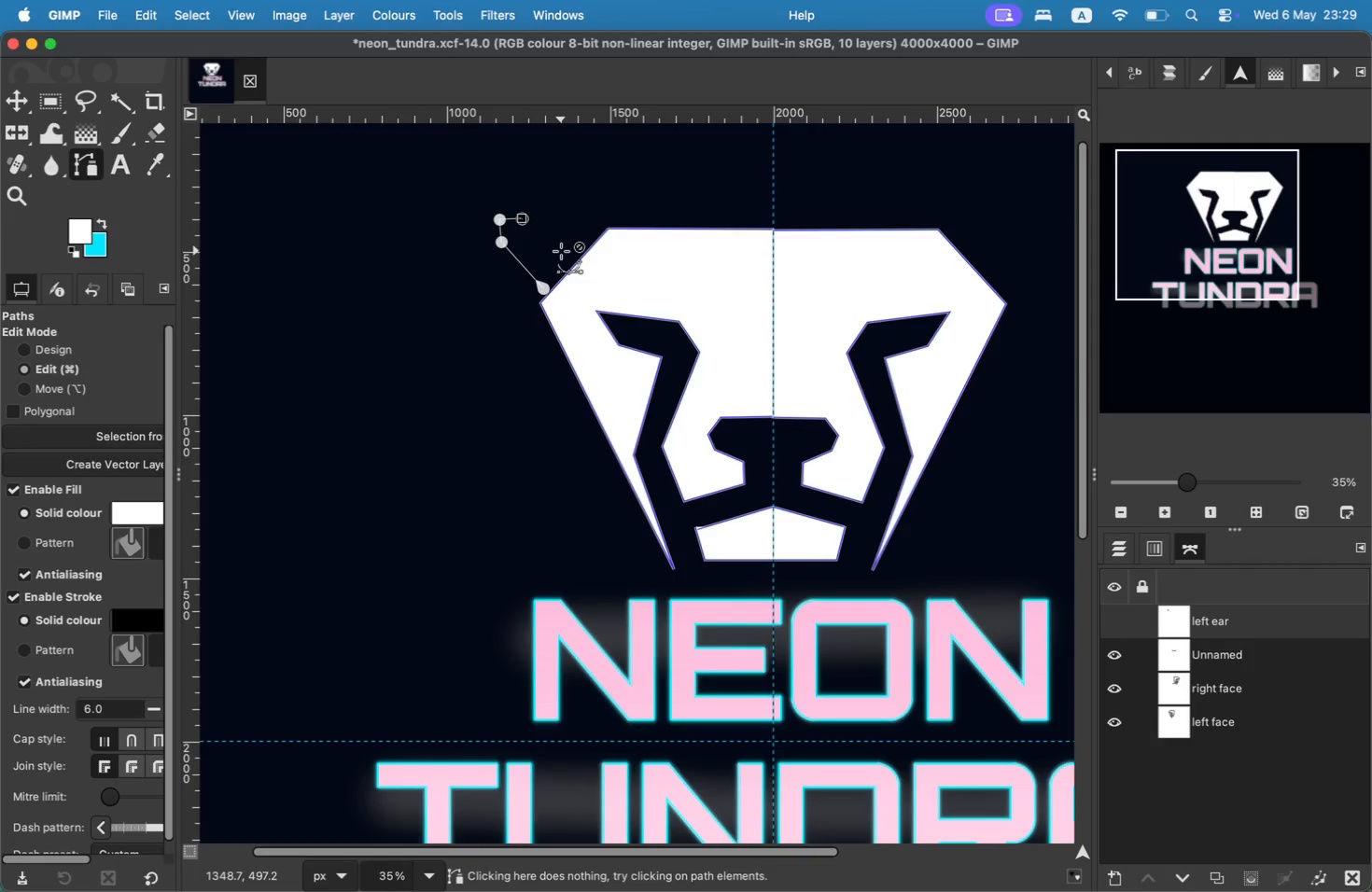 
key(Meta+Z)
 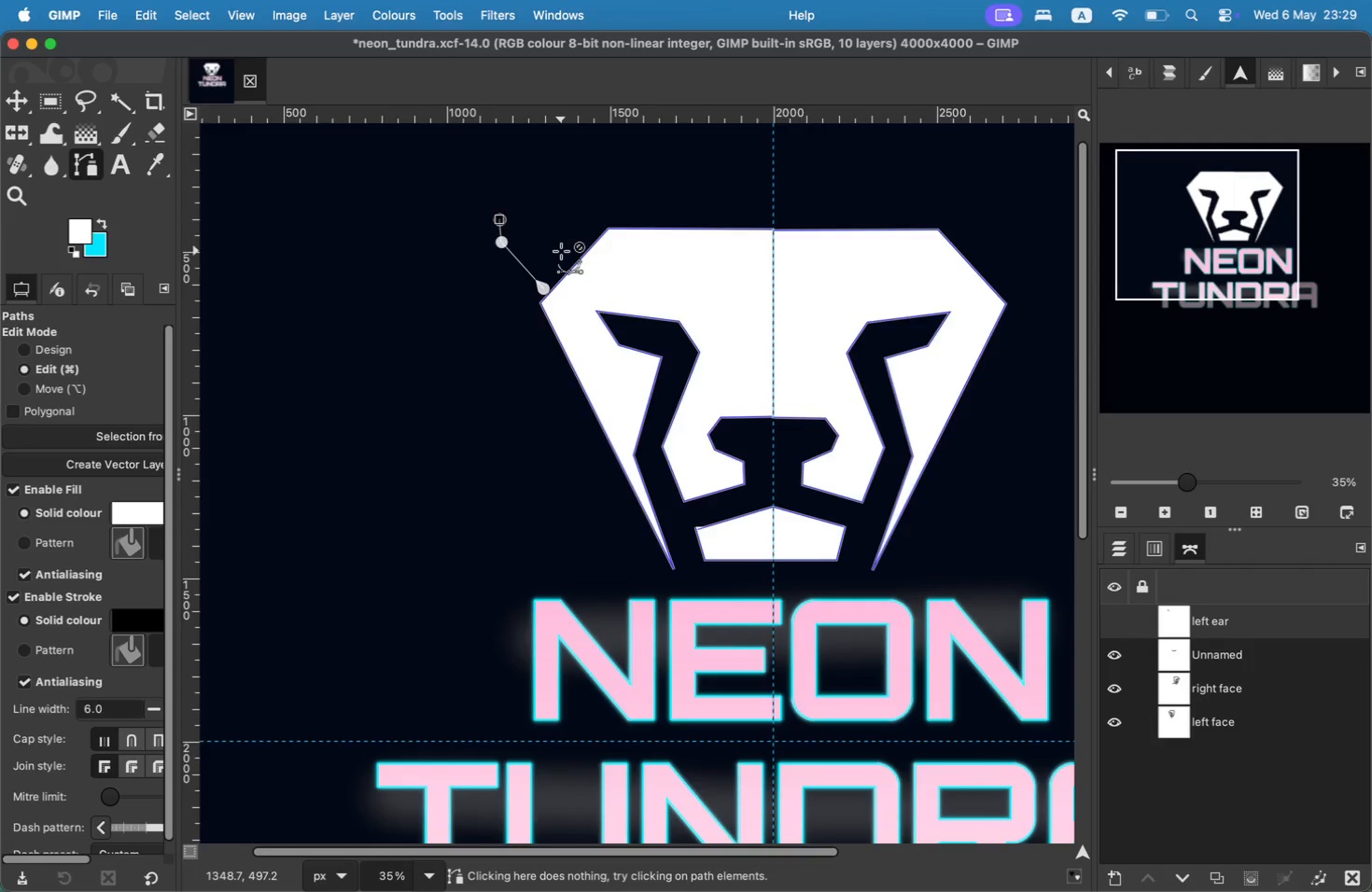 
key(Meta+Z)
 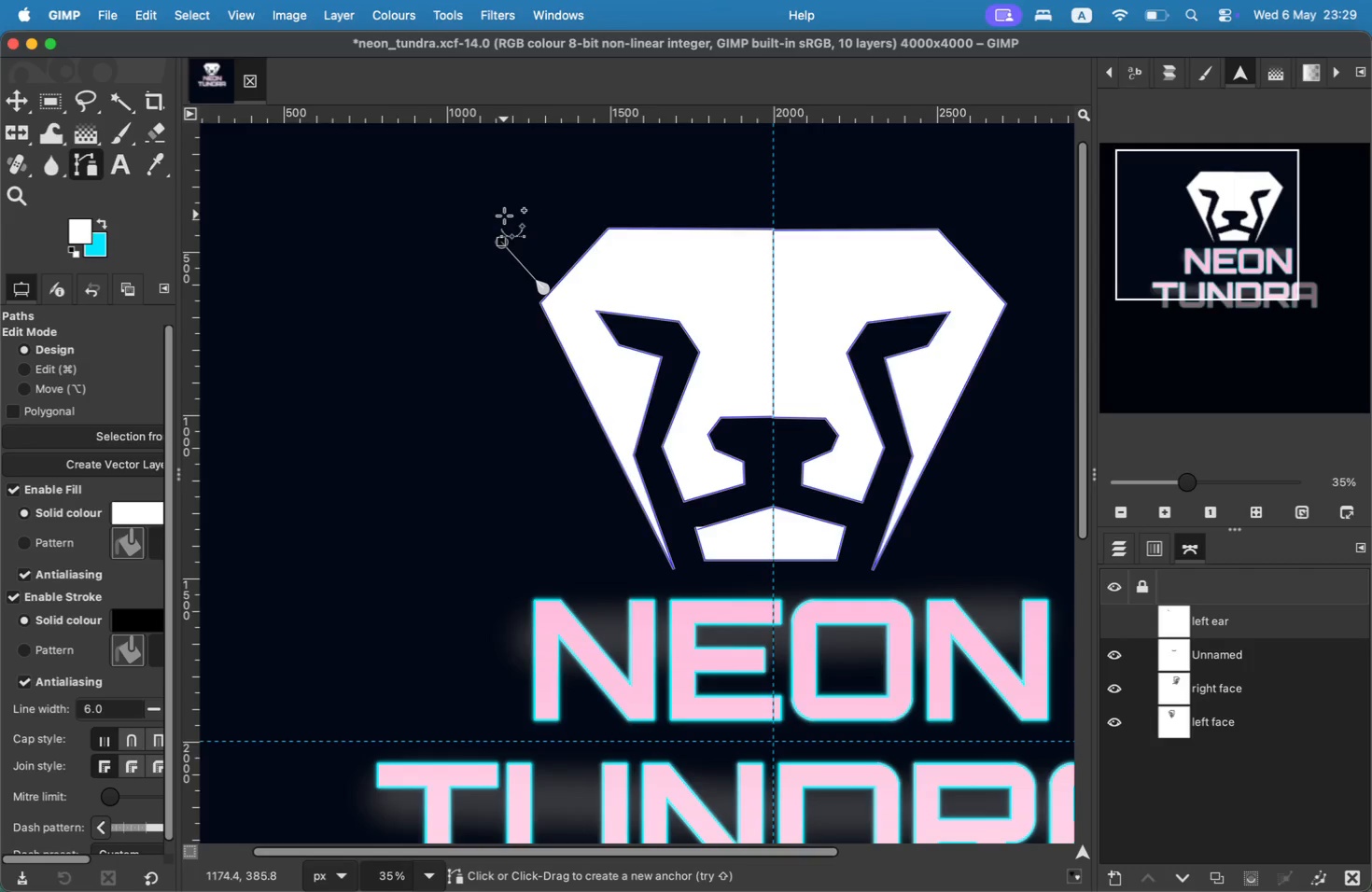 
left_click([502, 215])
 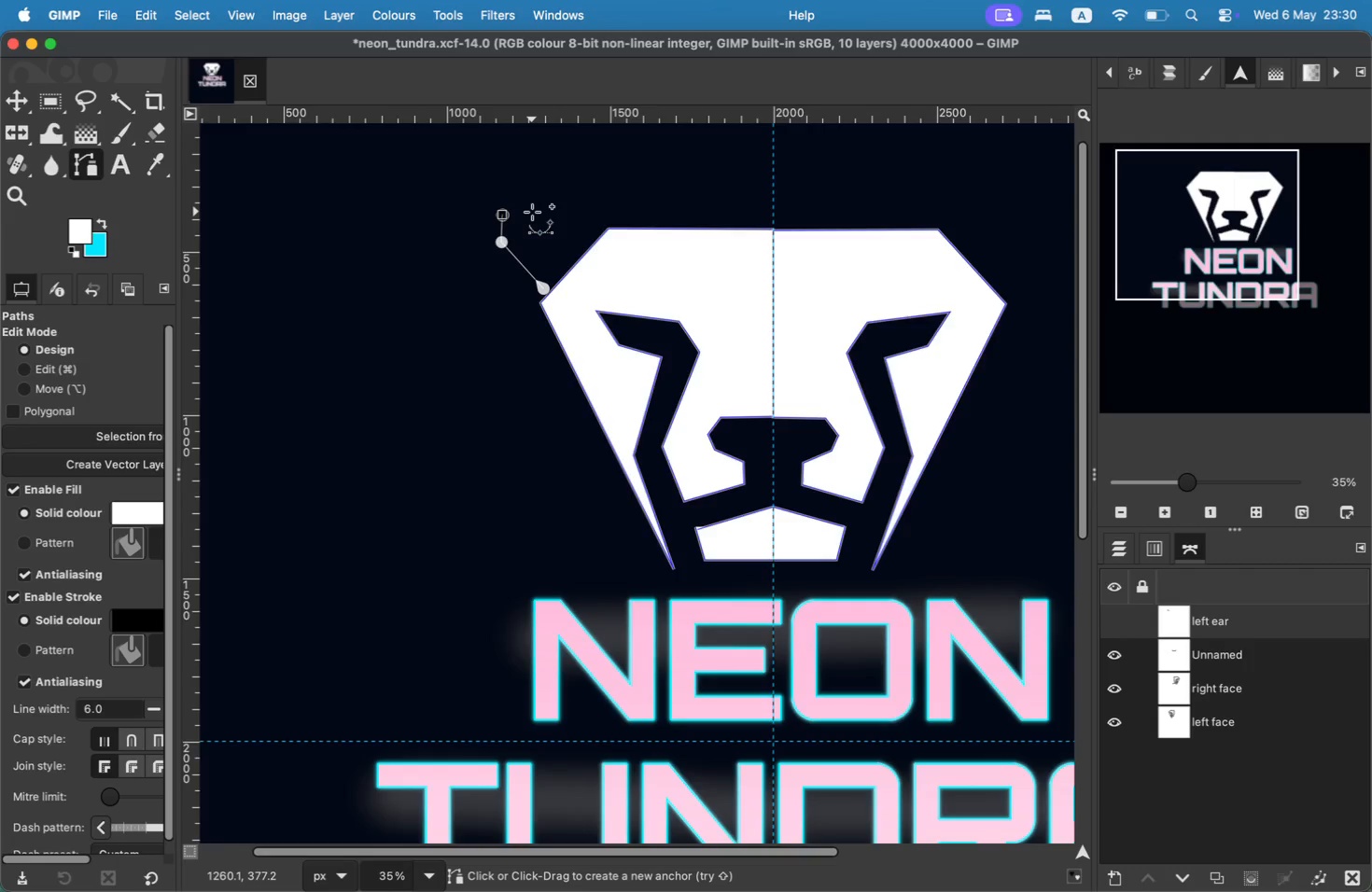 
left_click([532, 210])
 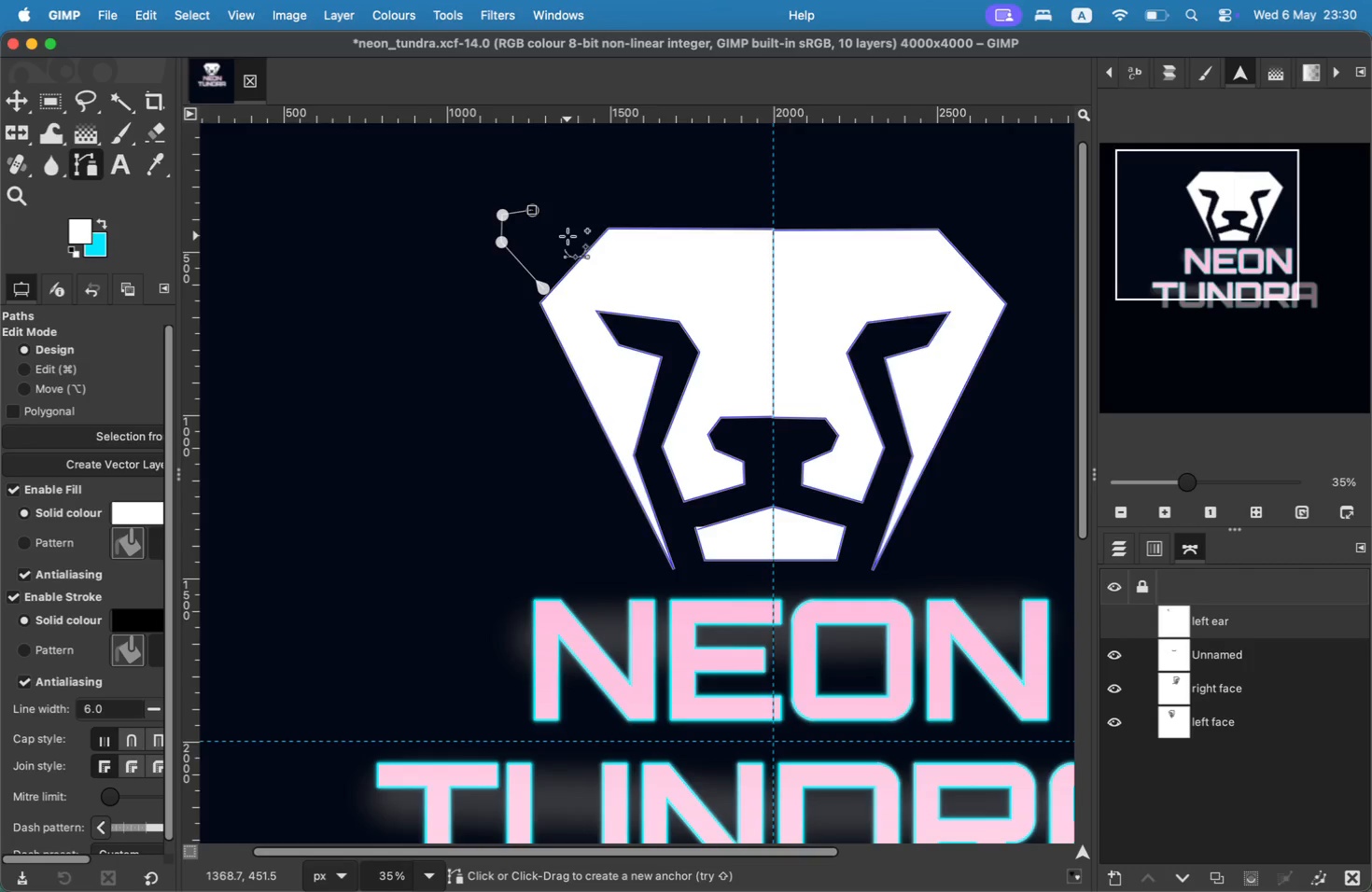 
left_click([575, 240])
 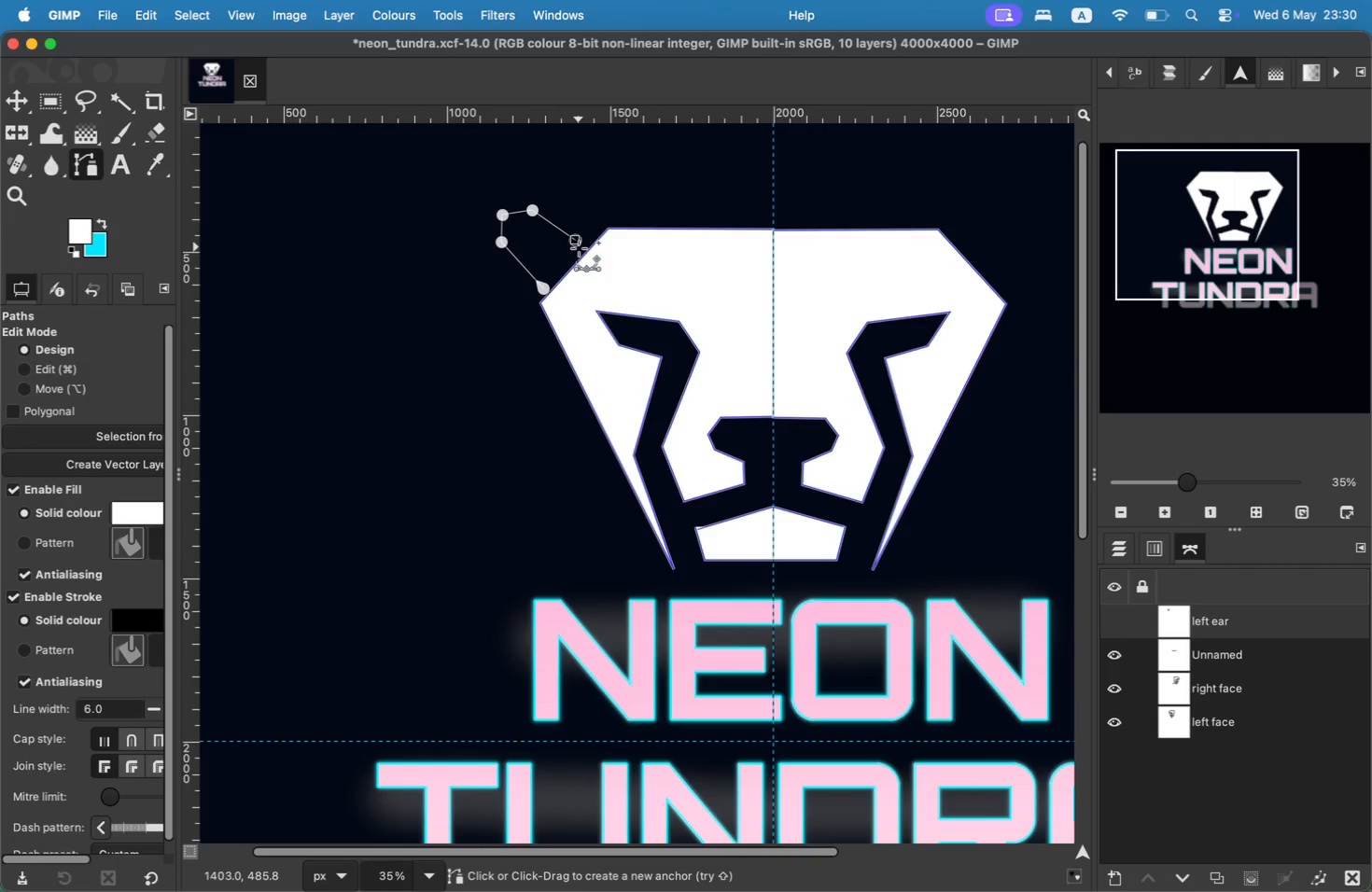 
left_click([545, 287])
 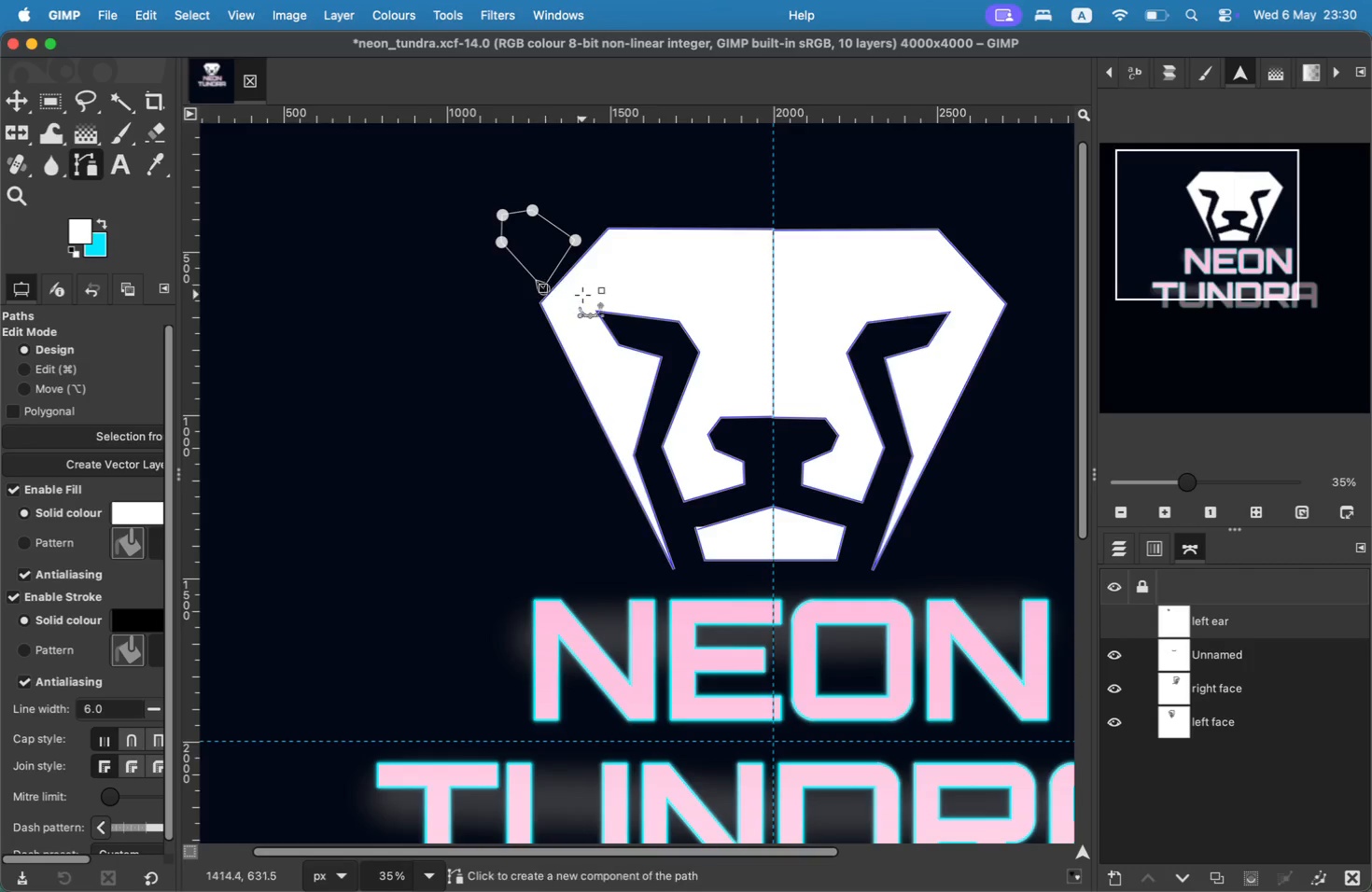 
key(Meta+Z)
 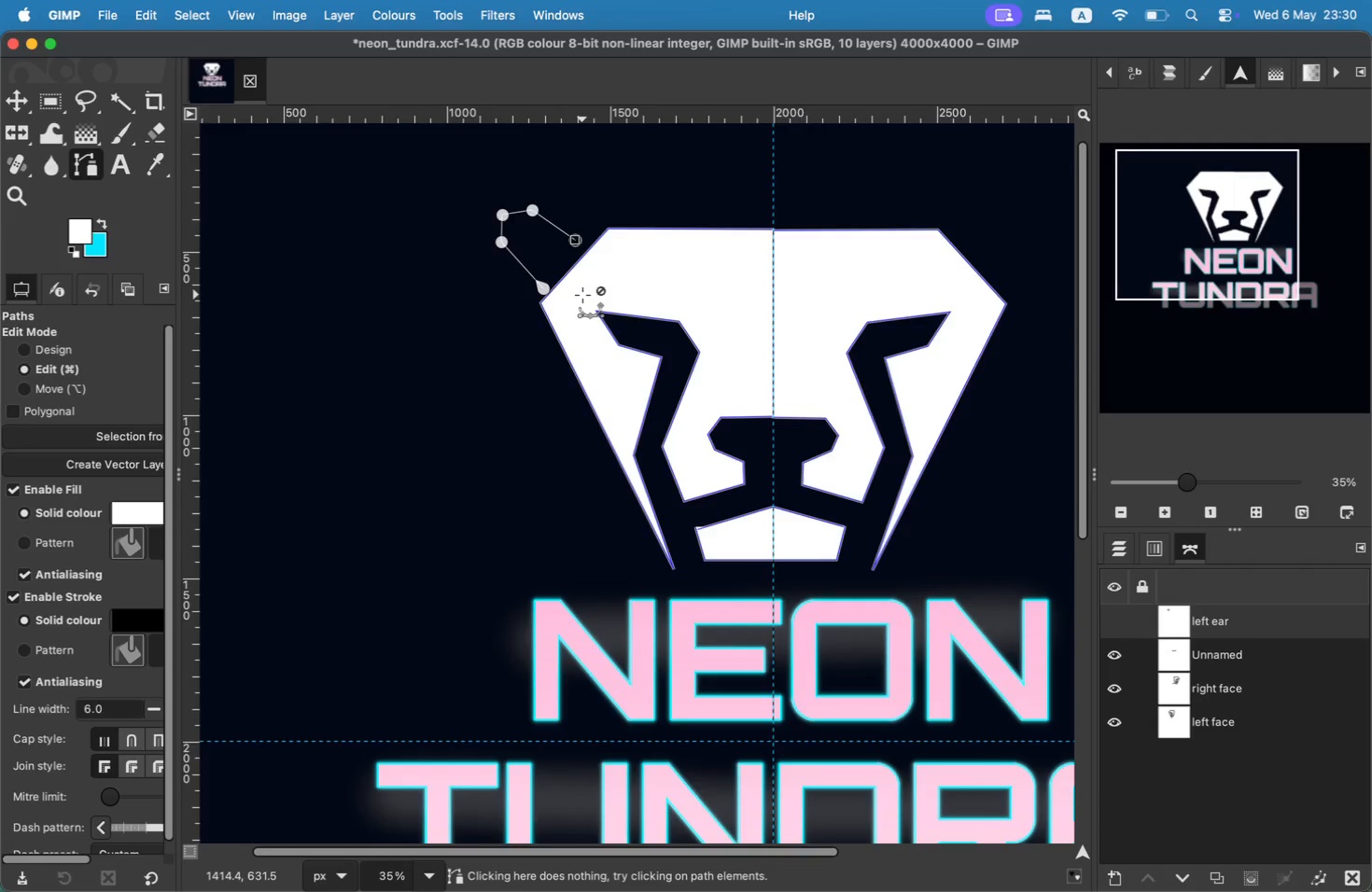 
key(Meta+Z)
 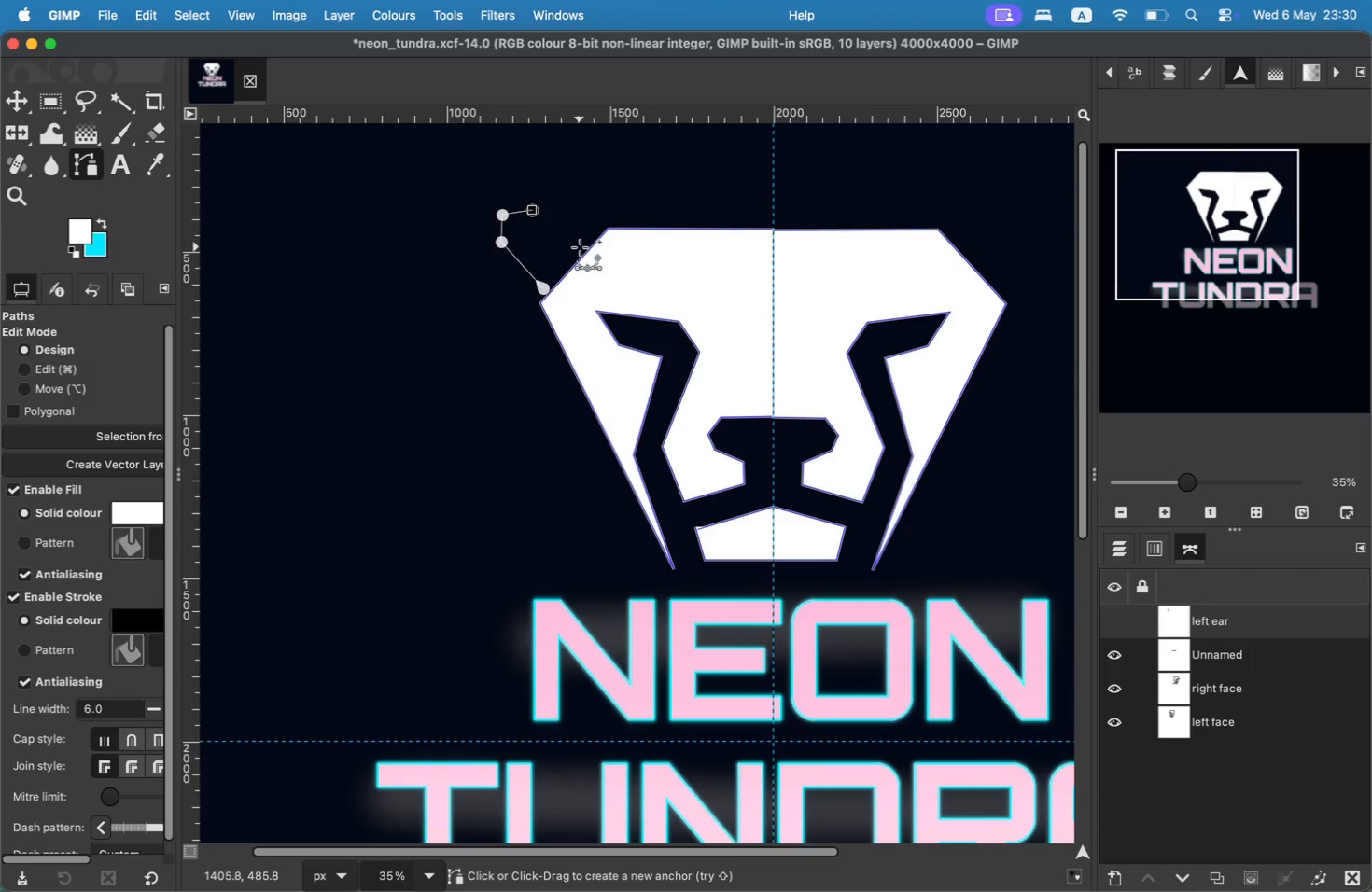 
left_click([582, 246])
 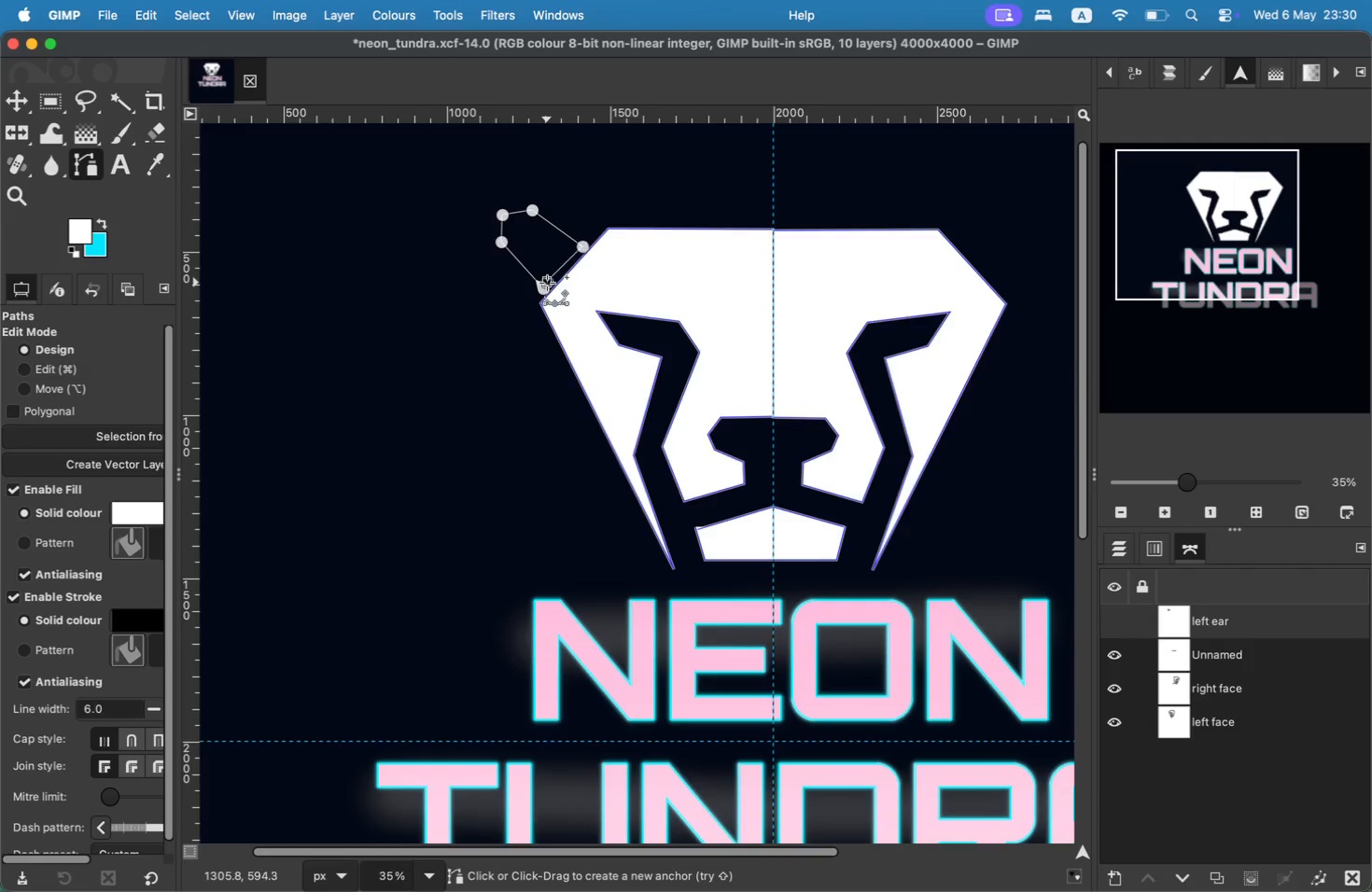 
key(Meta+CommandLeft)
 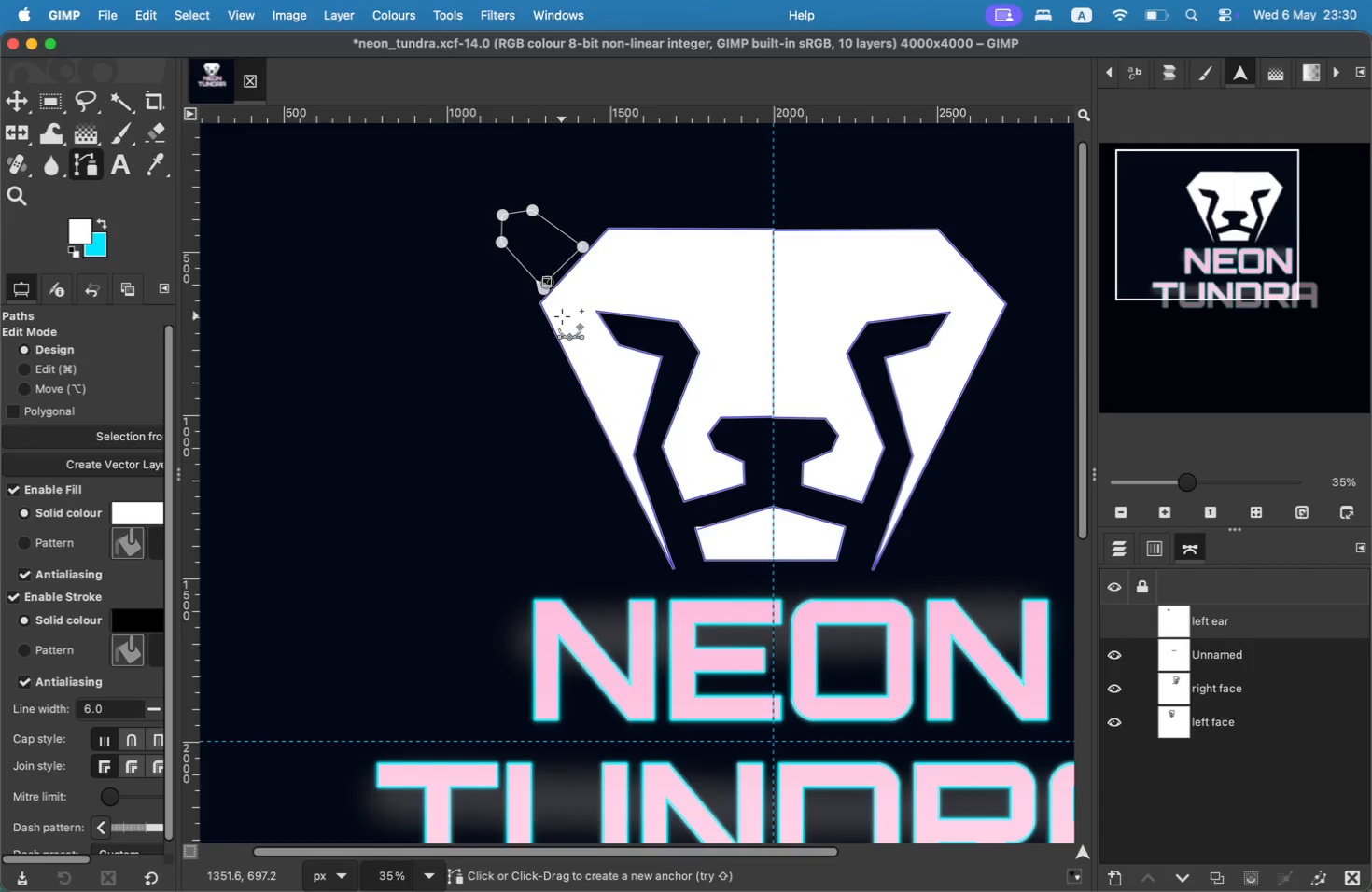 
key(Meta+Z)
 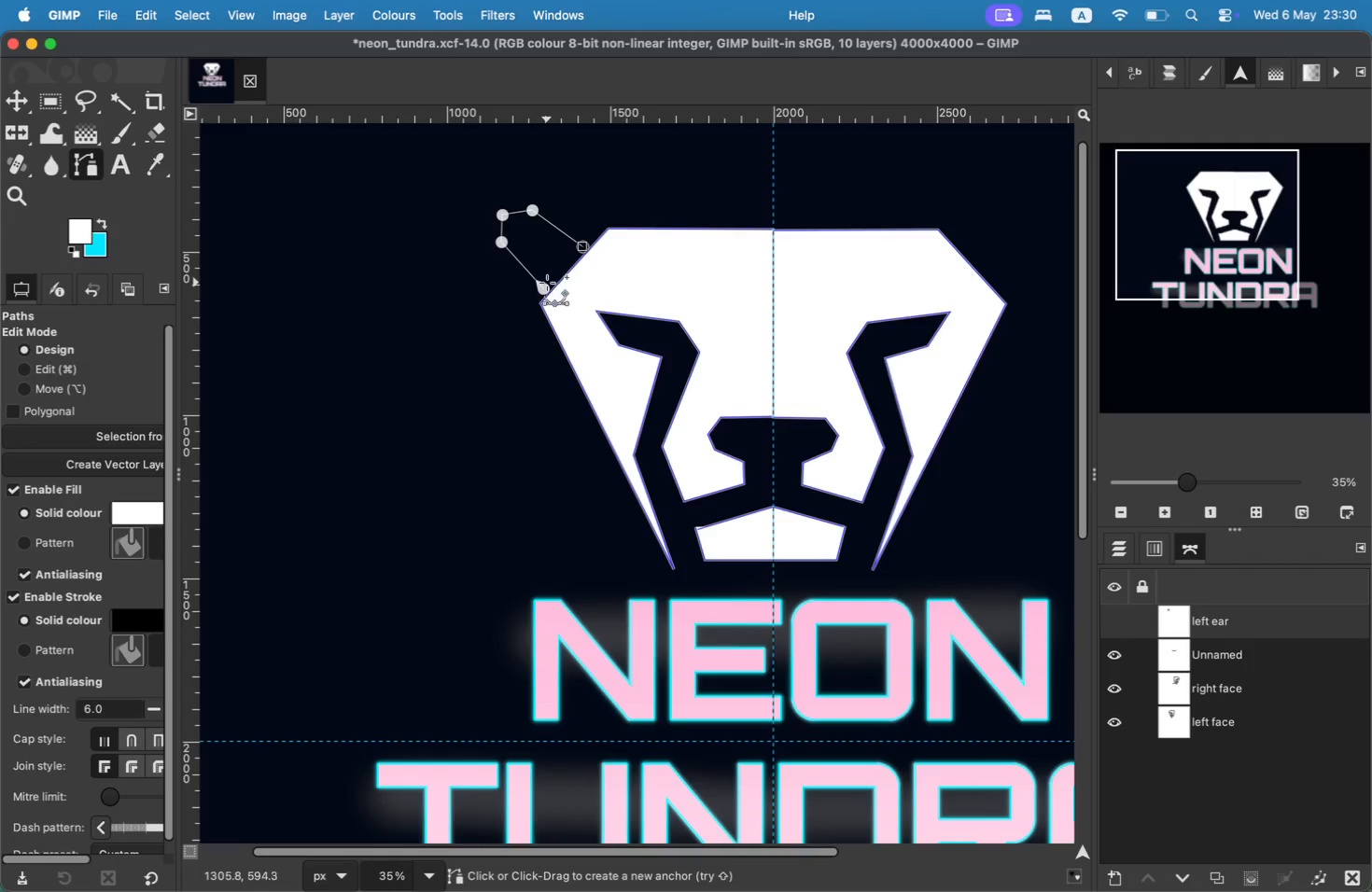 
left_click([543, 287])
 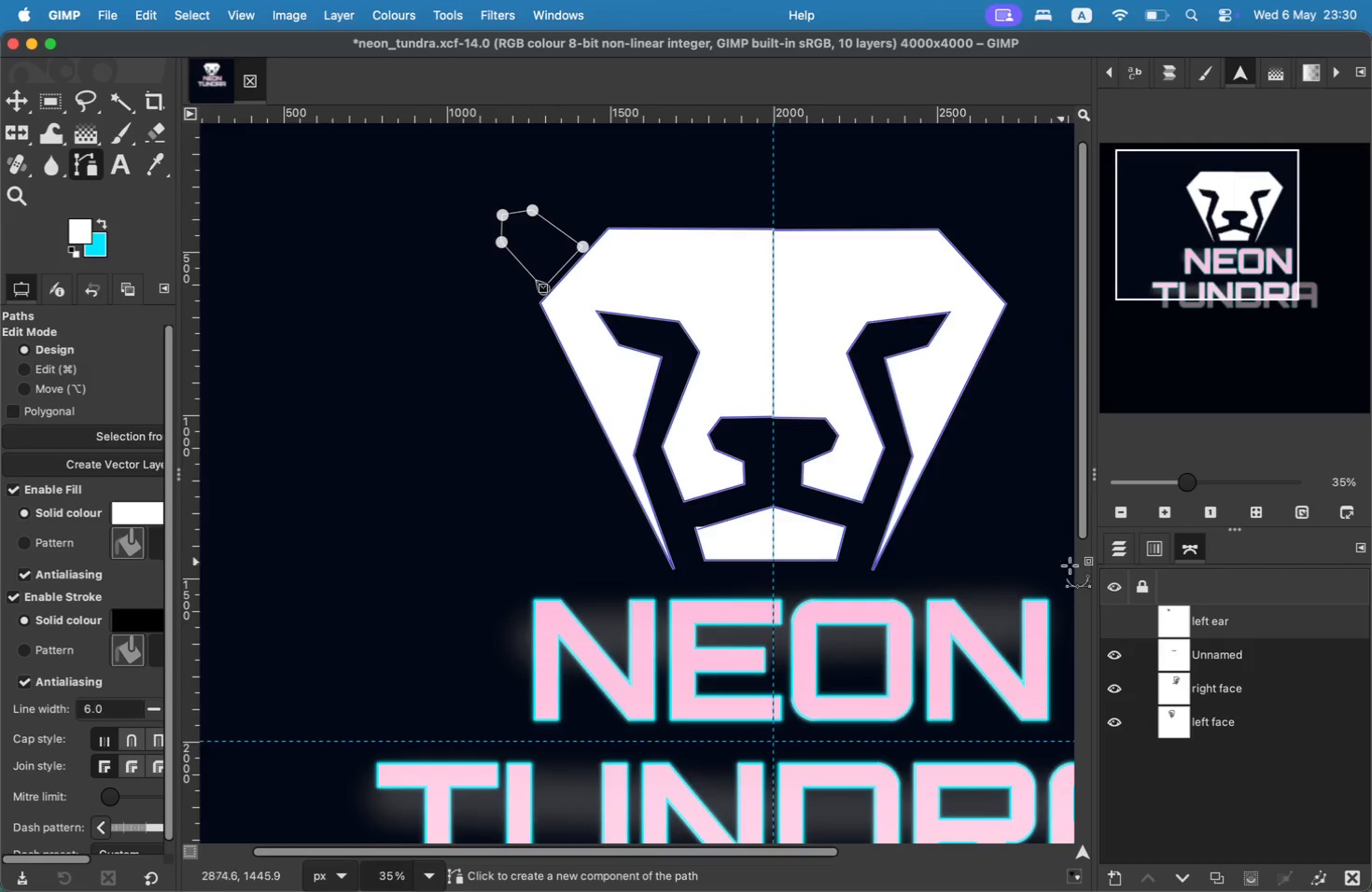 
right_click([1217, 621])
 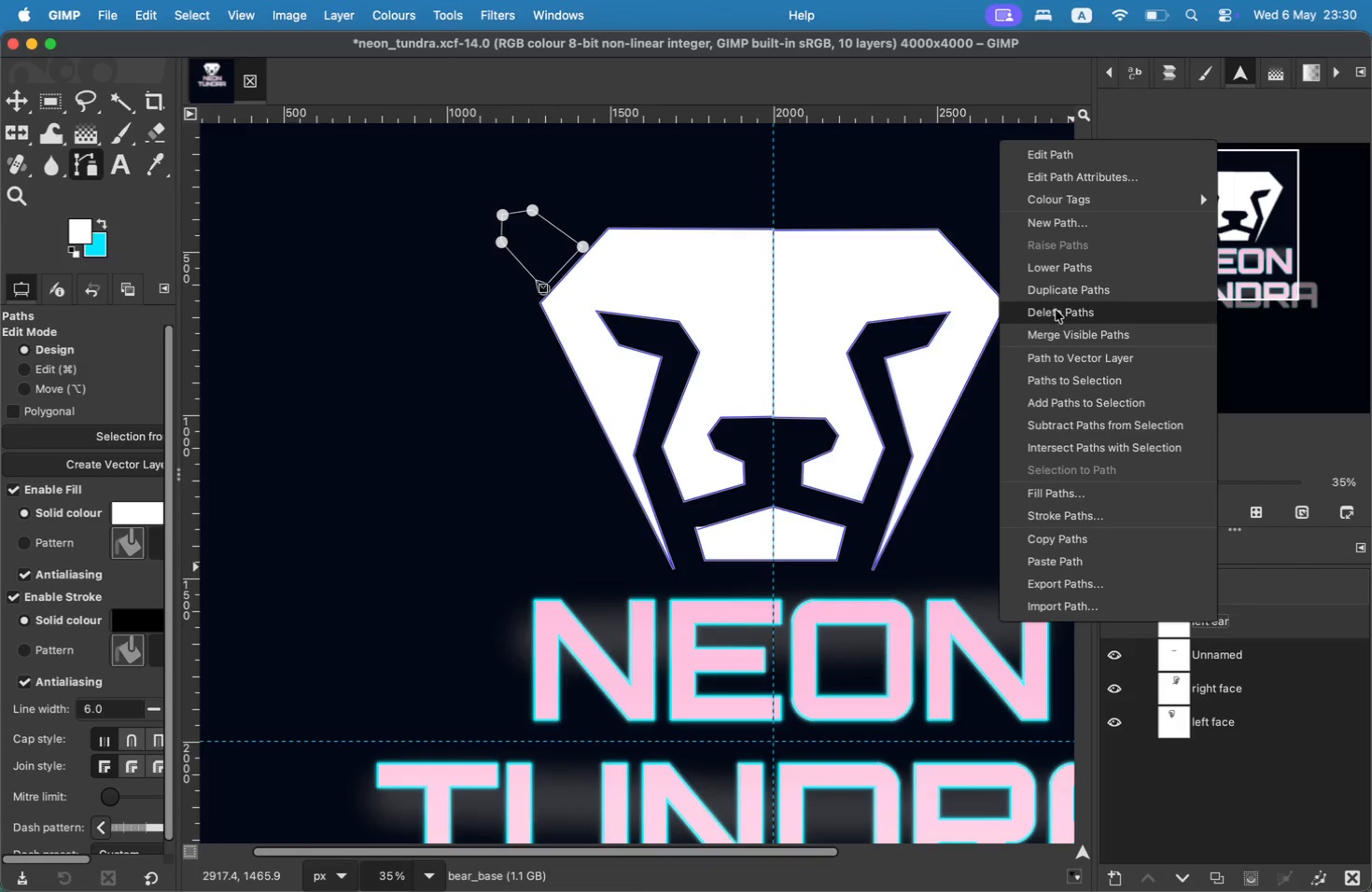 
left_click([1057, 299])
 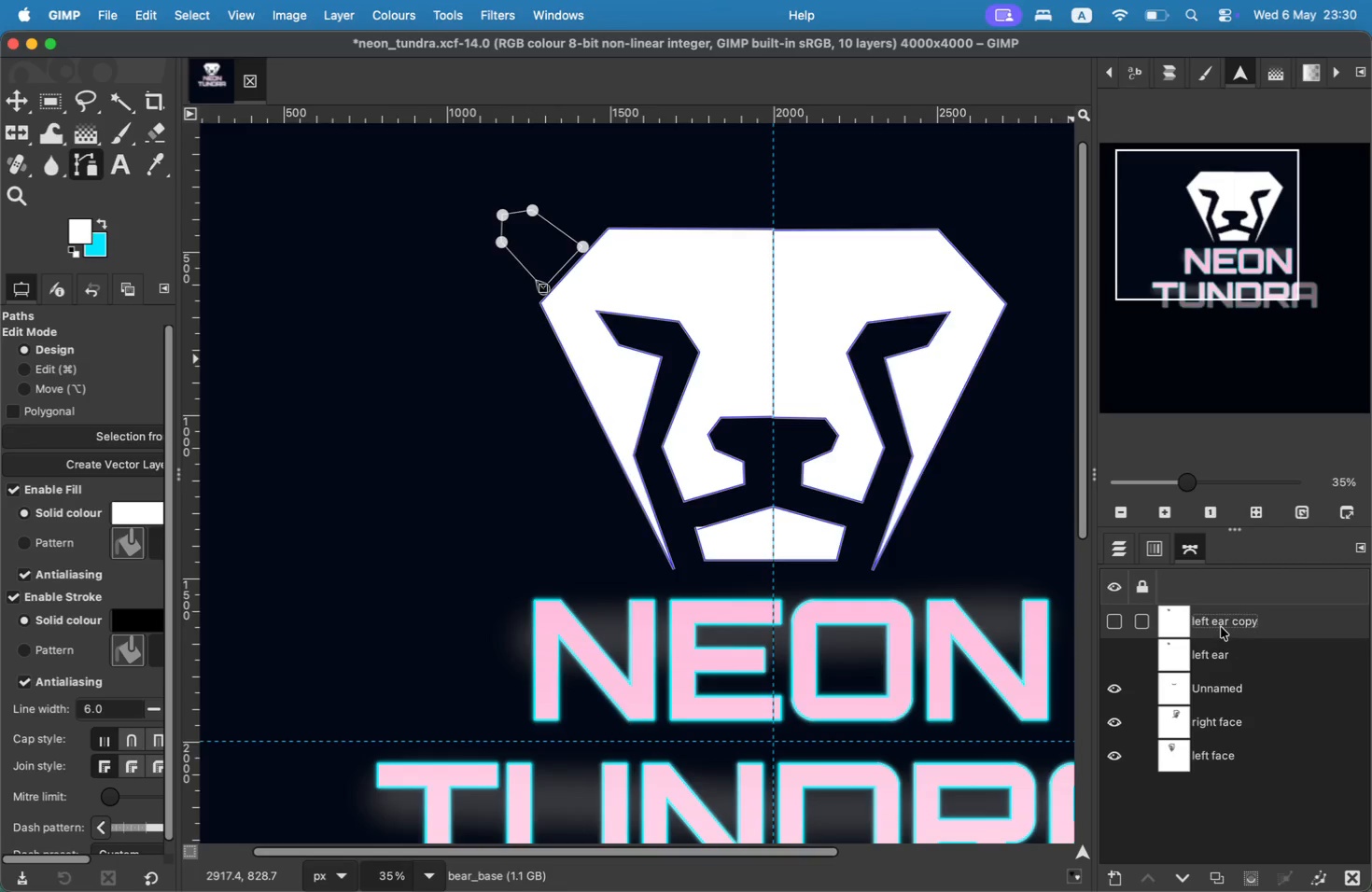 
double_click([1221, 626])
 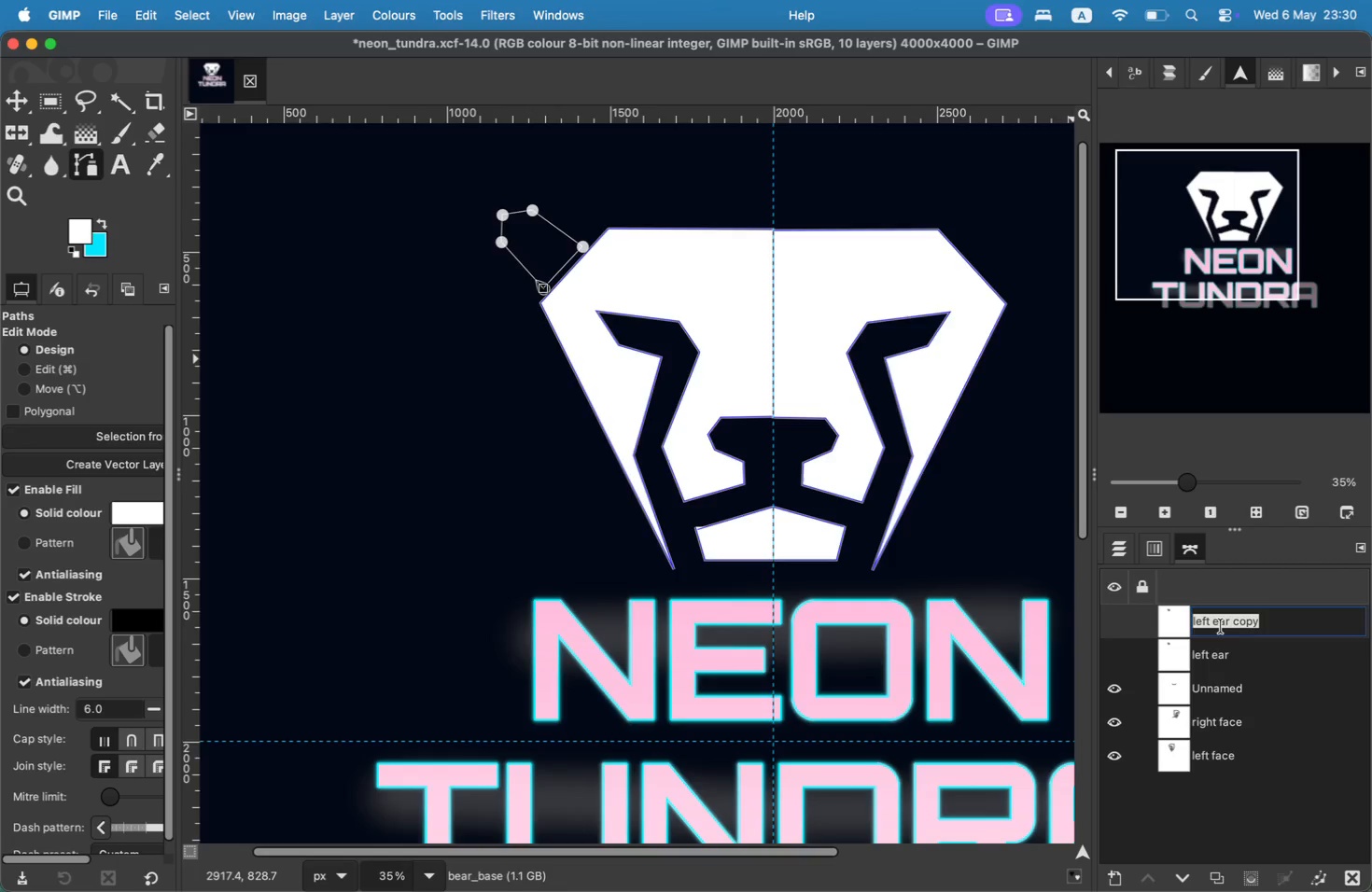 
type(right ear)
 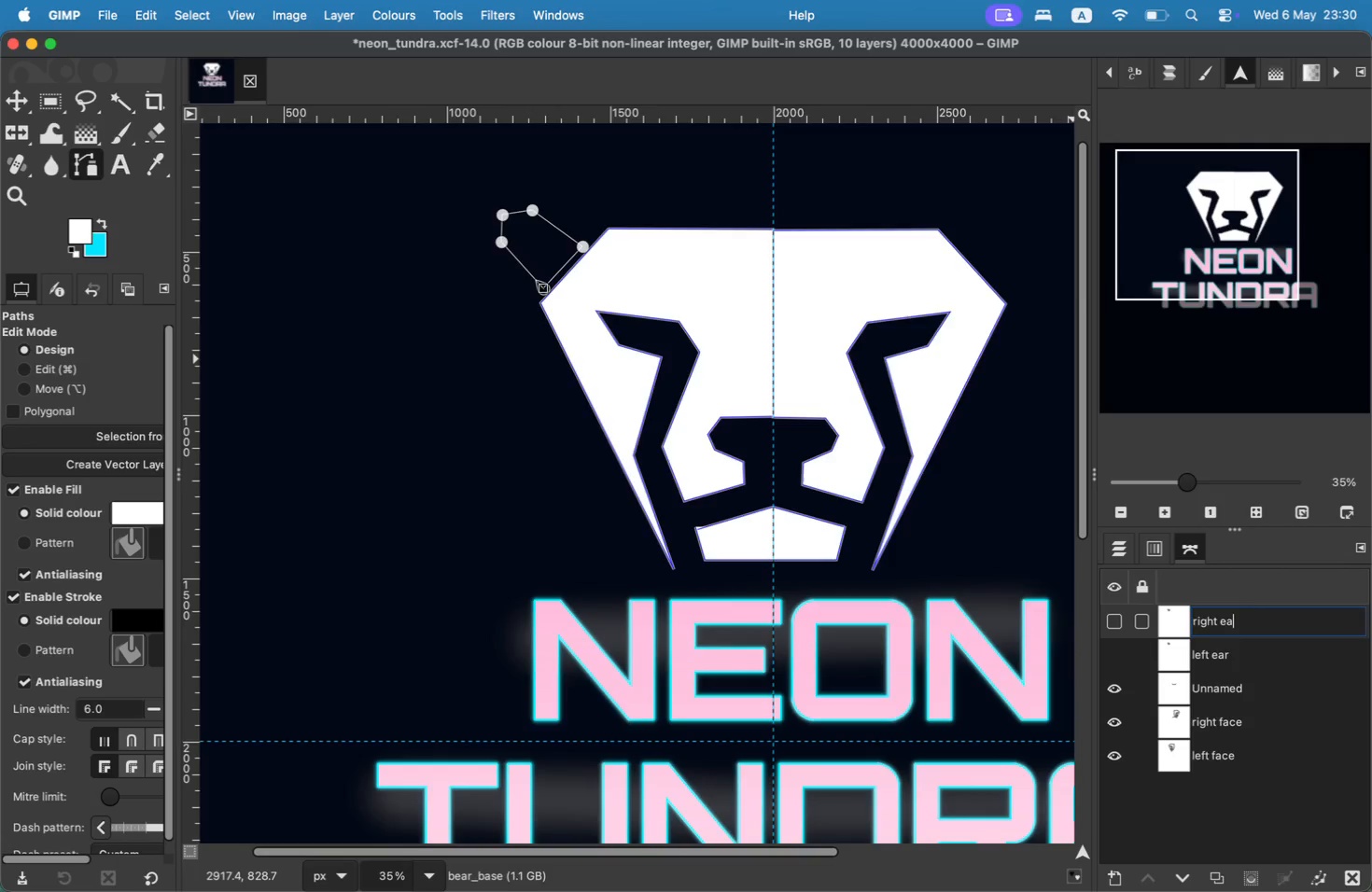 
key(Enter)
 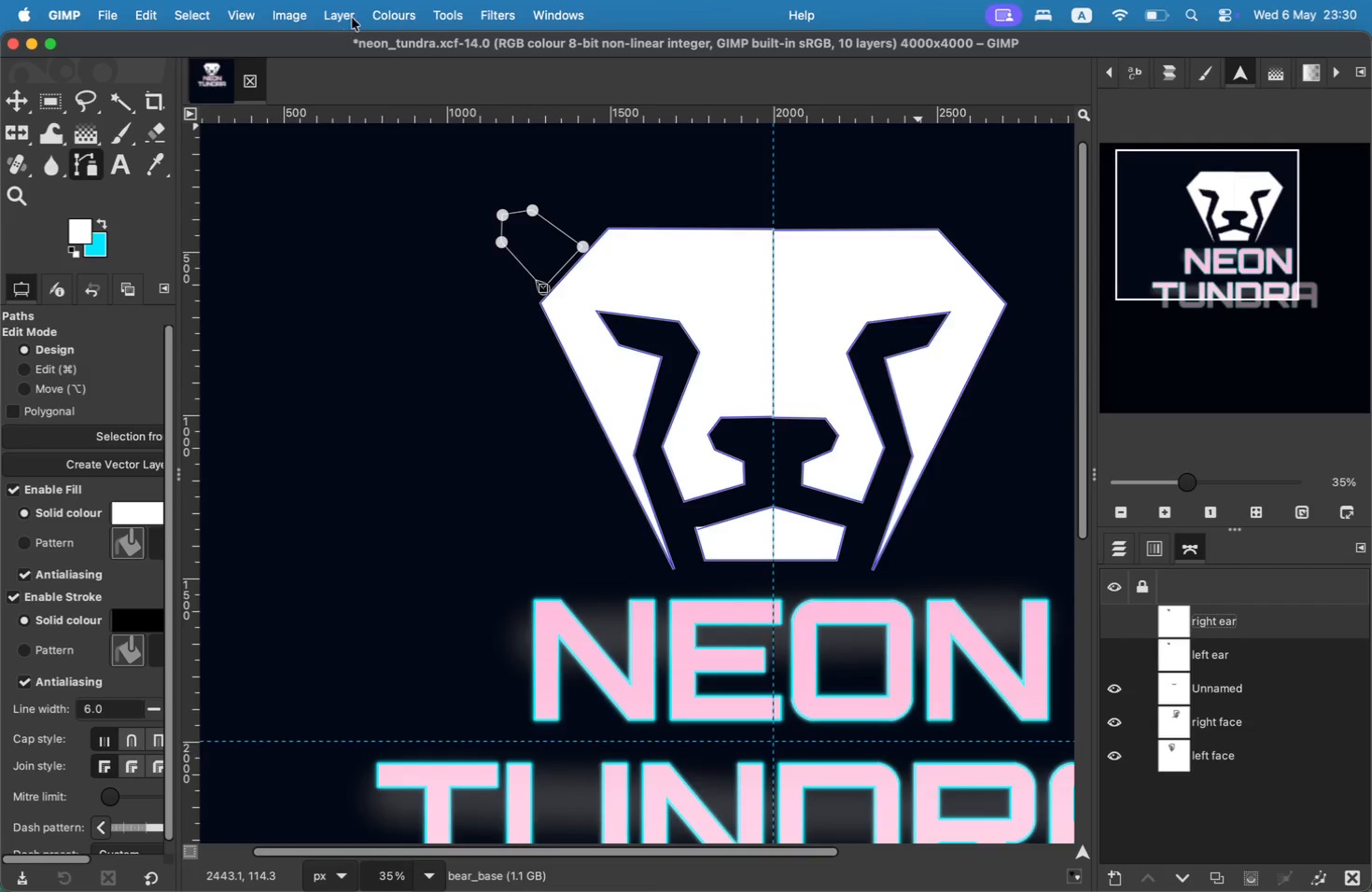 
left_click([452, 1])
 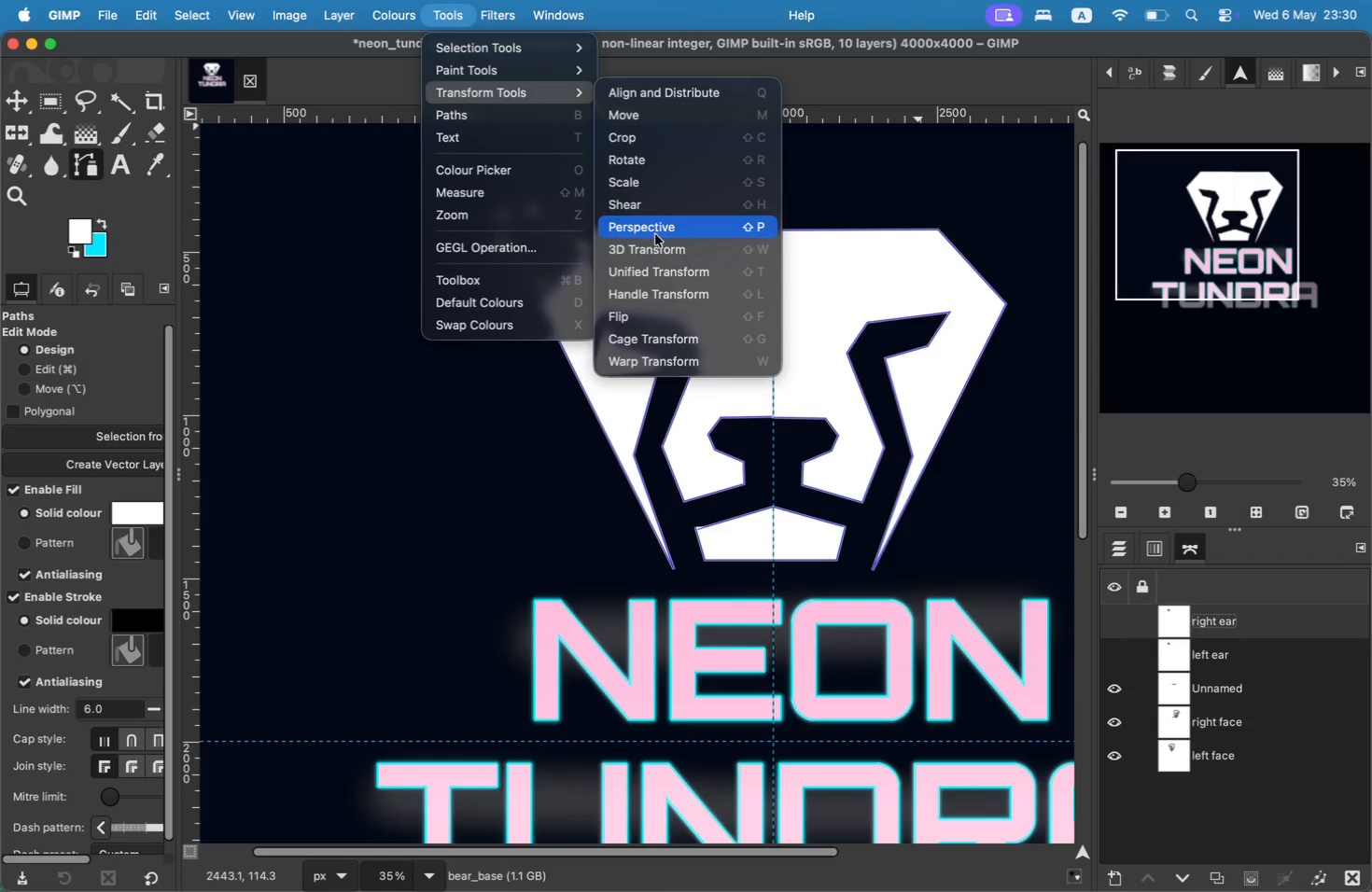 
left_click([637, 312])
 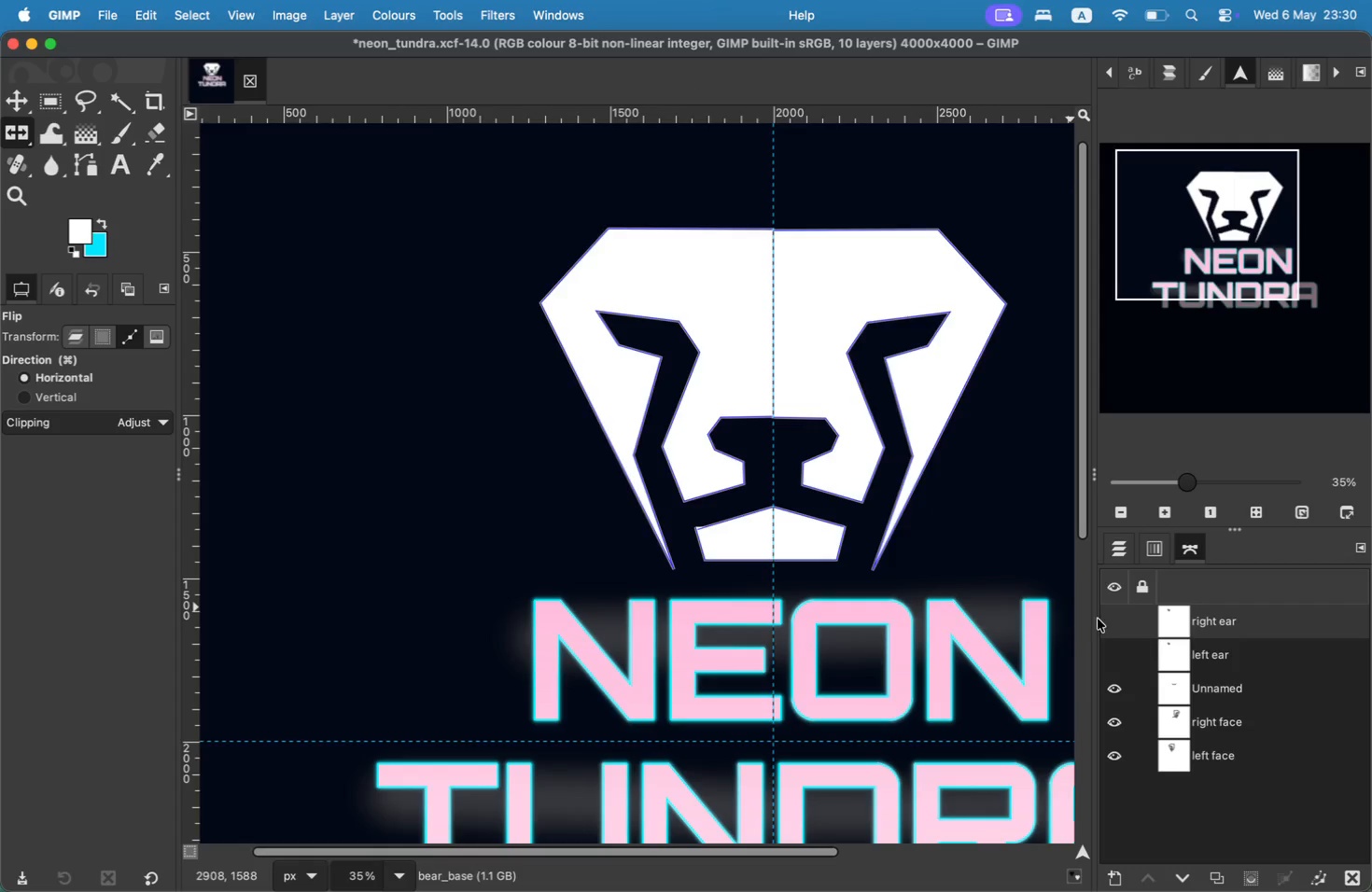 
double_click([1119, 662])
 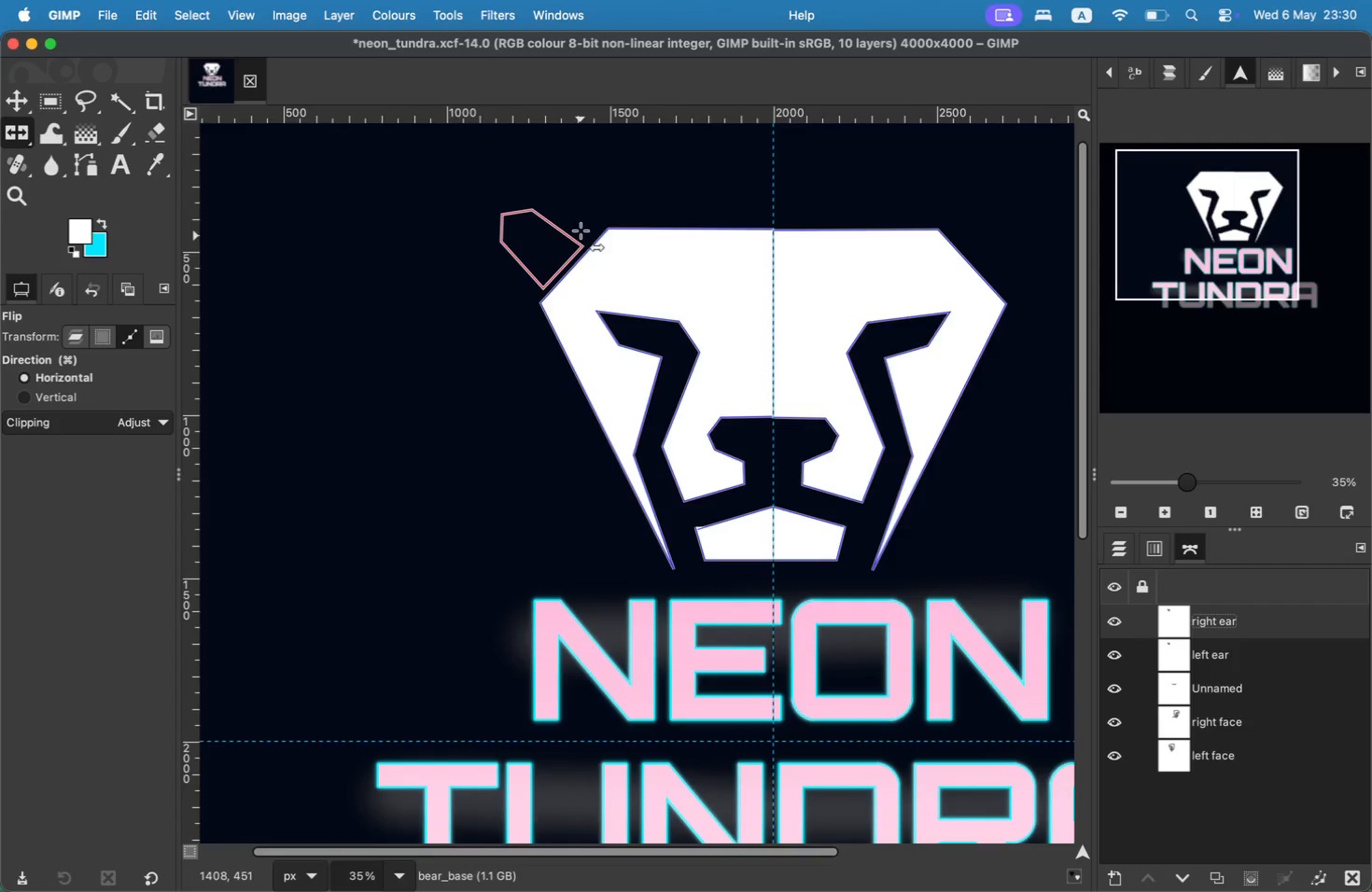 
left_click([580, 217])
 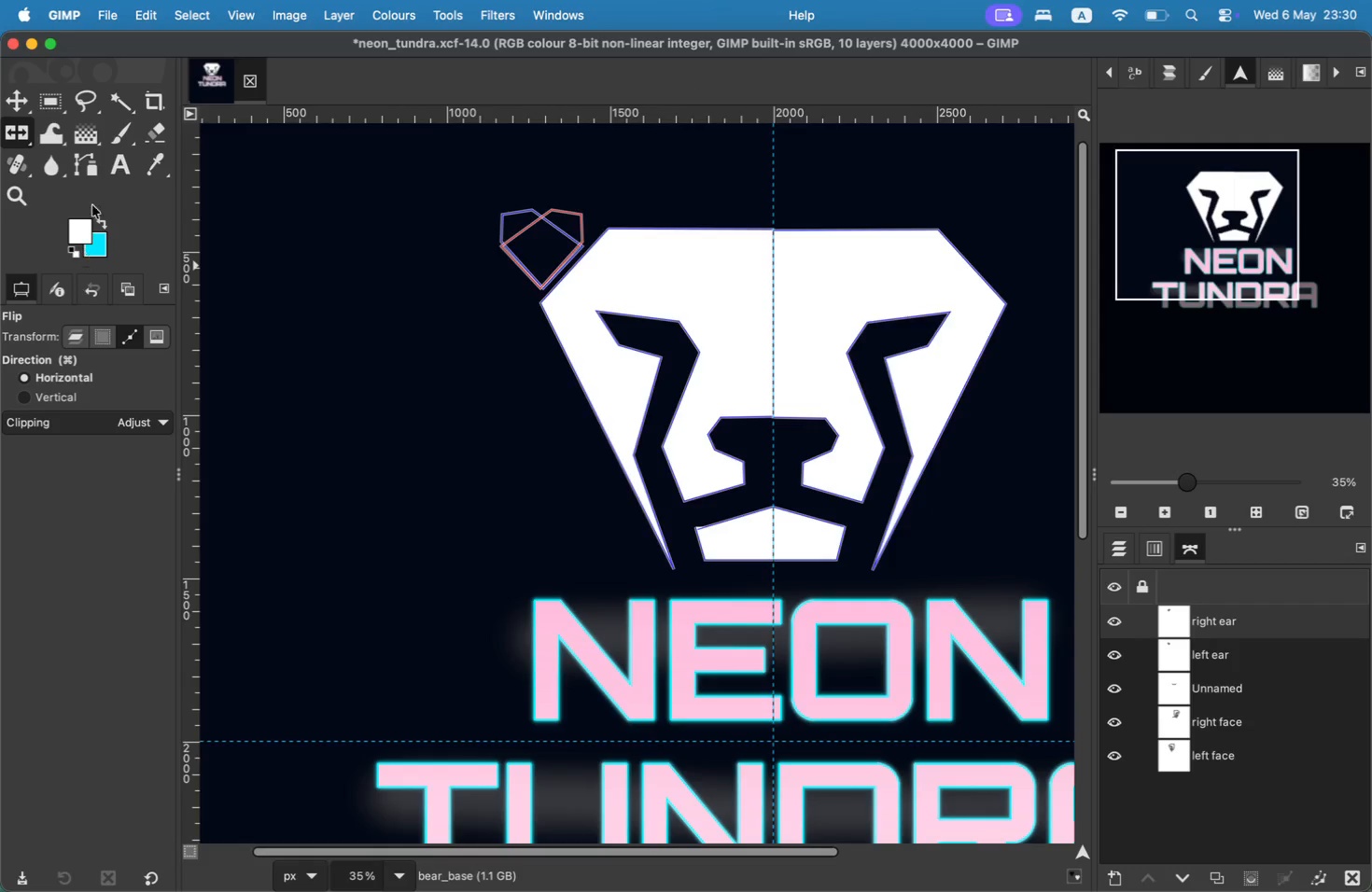 
left_click([18, 105])
 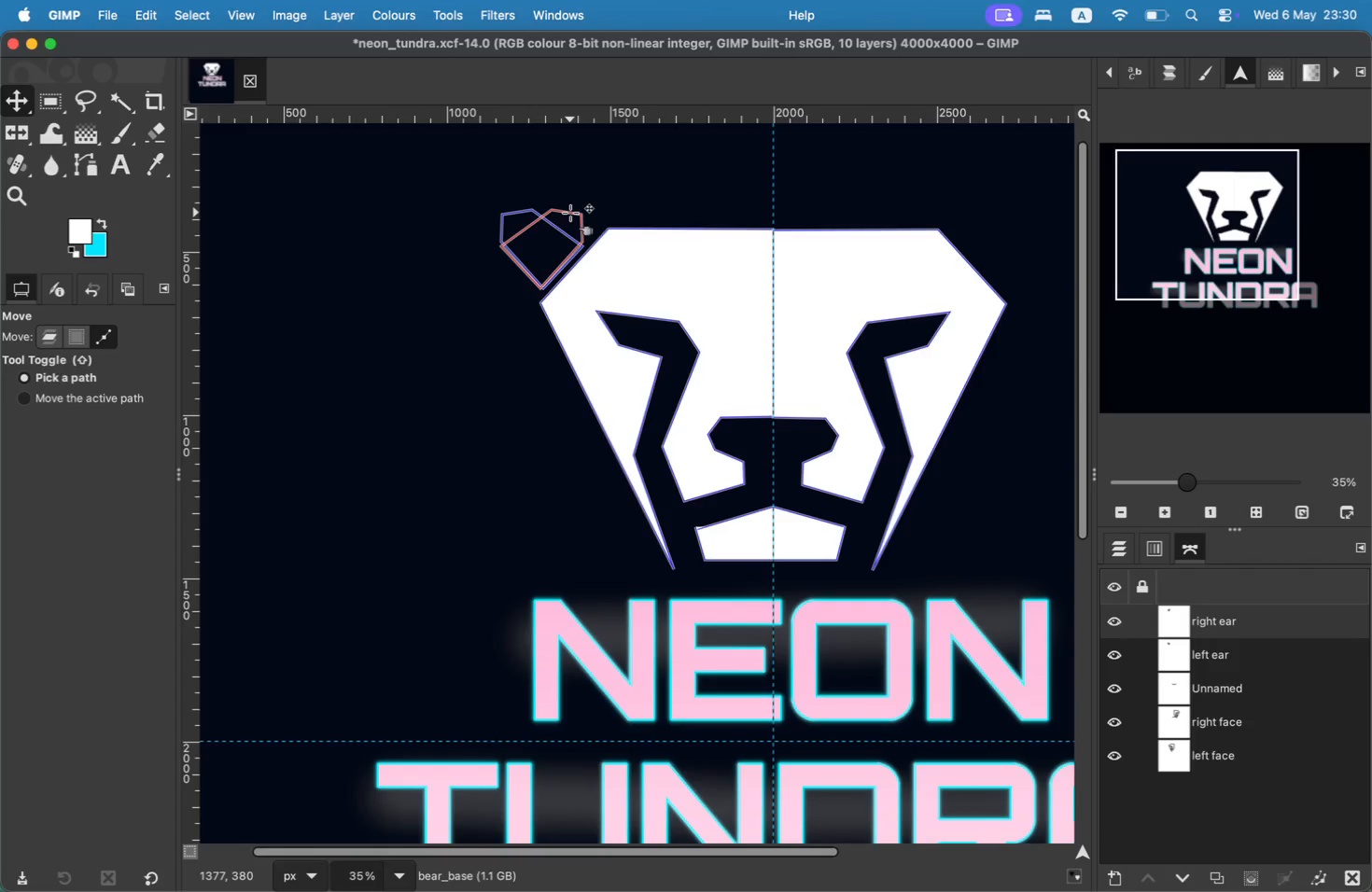 
wait(5.87)
 